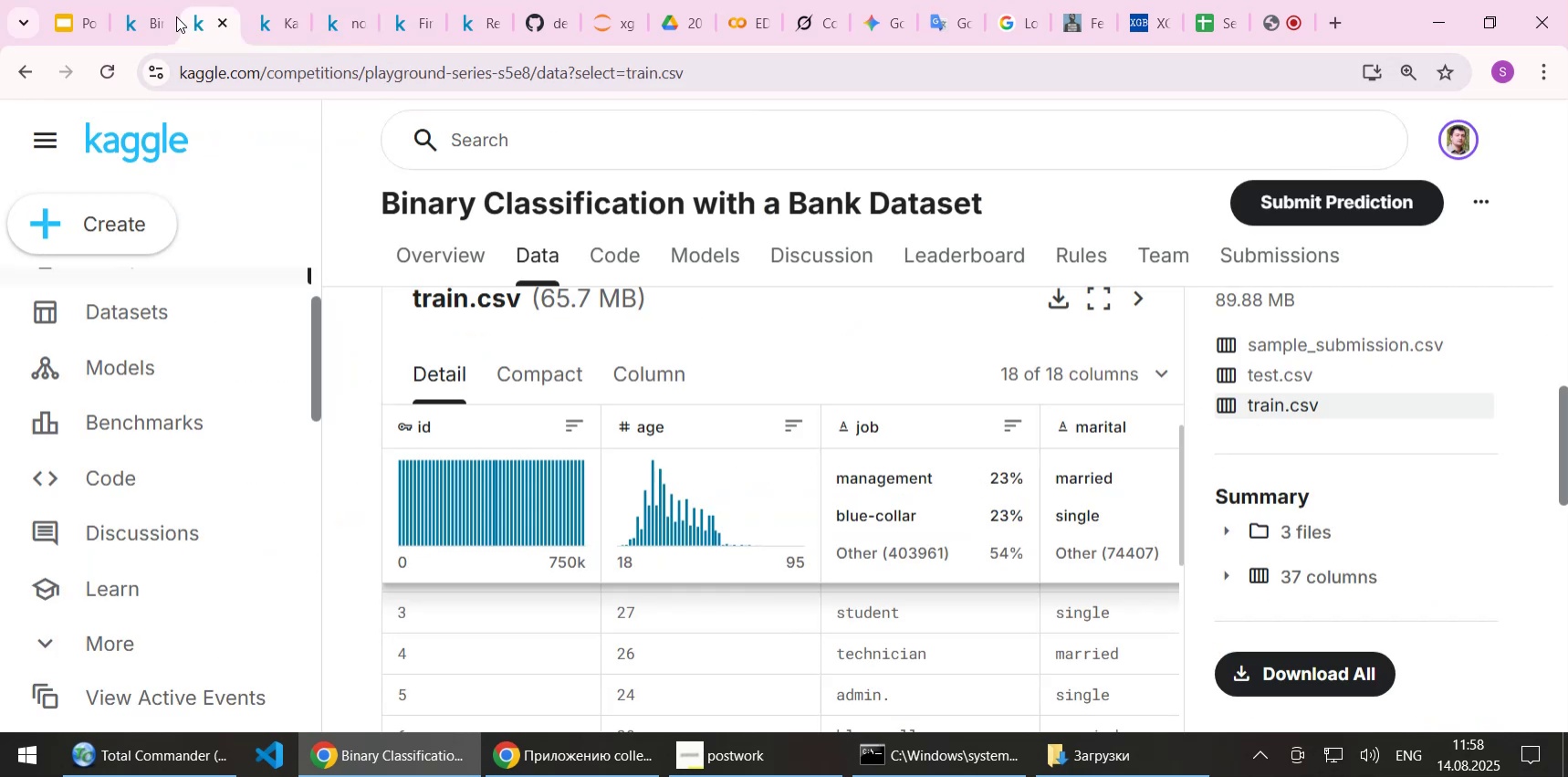 
left_click([284, 26])
 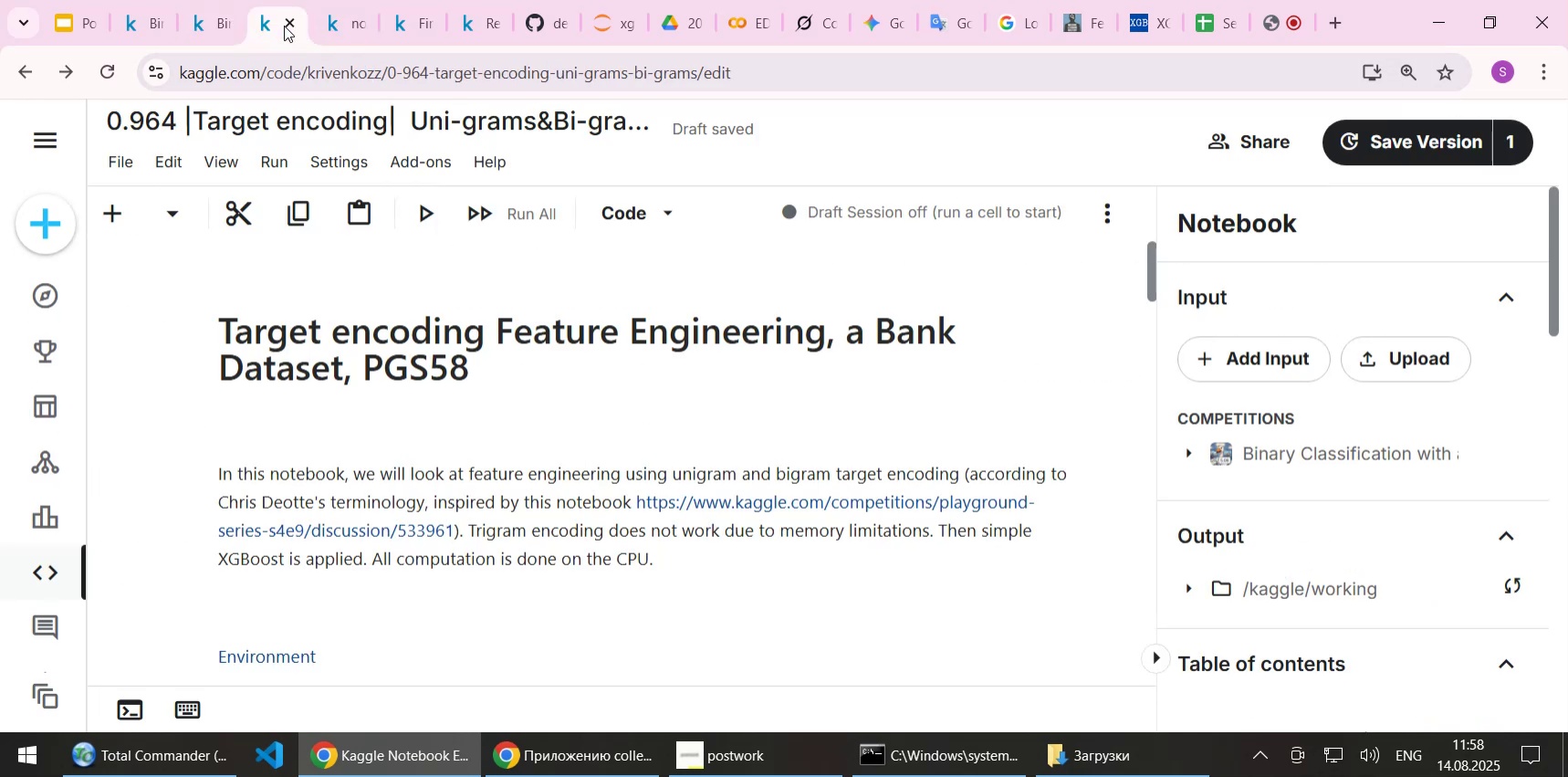 
mouse_move([330, 68])
 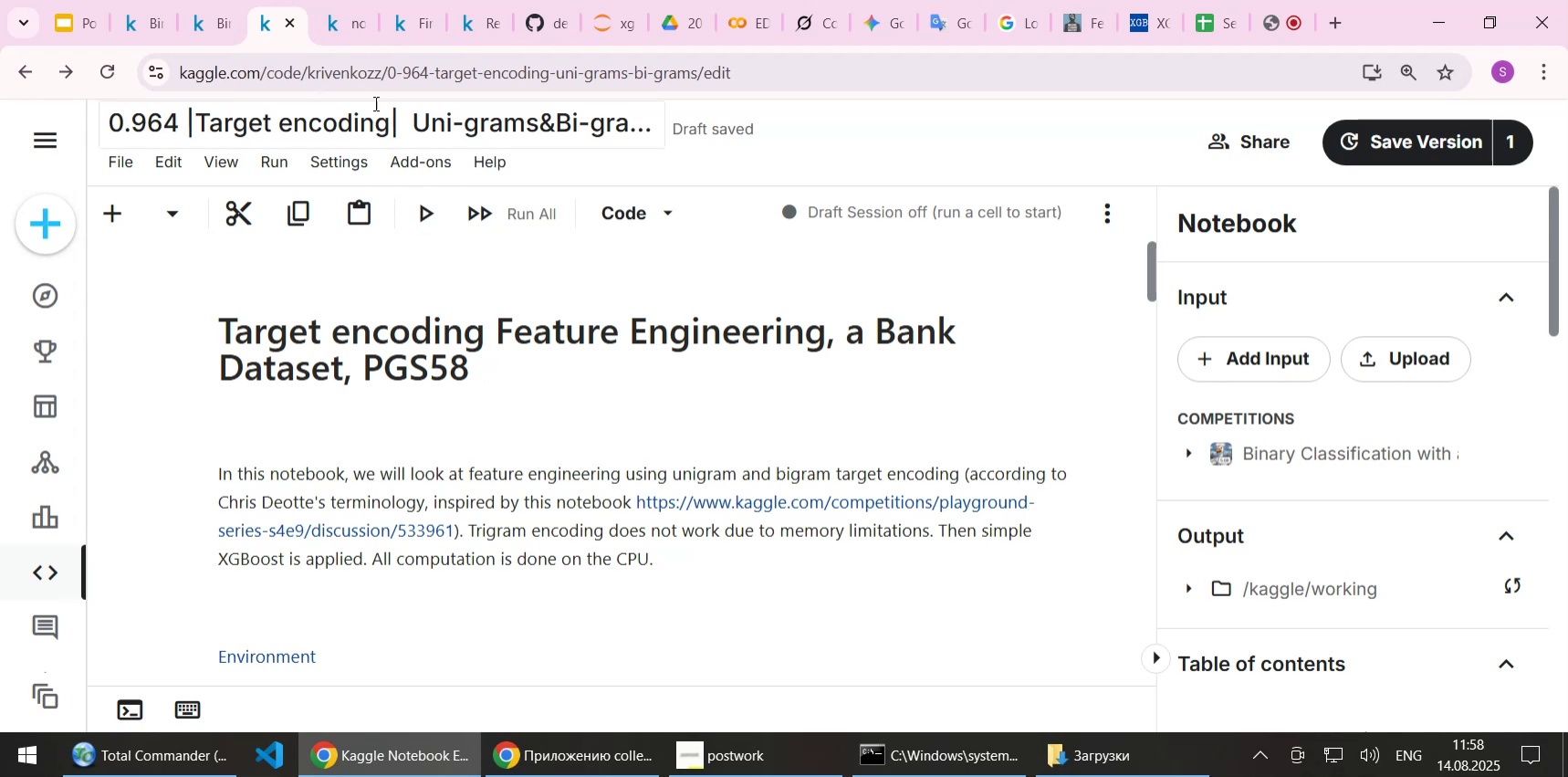 
left_click([323, 21])
 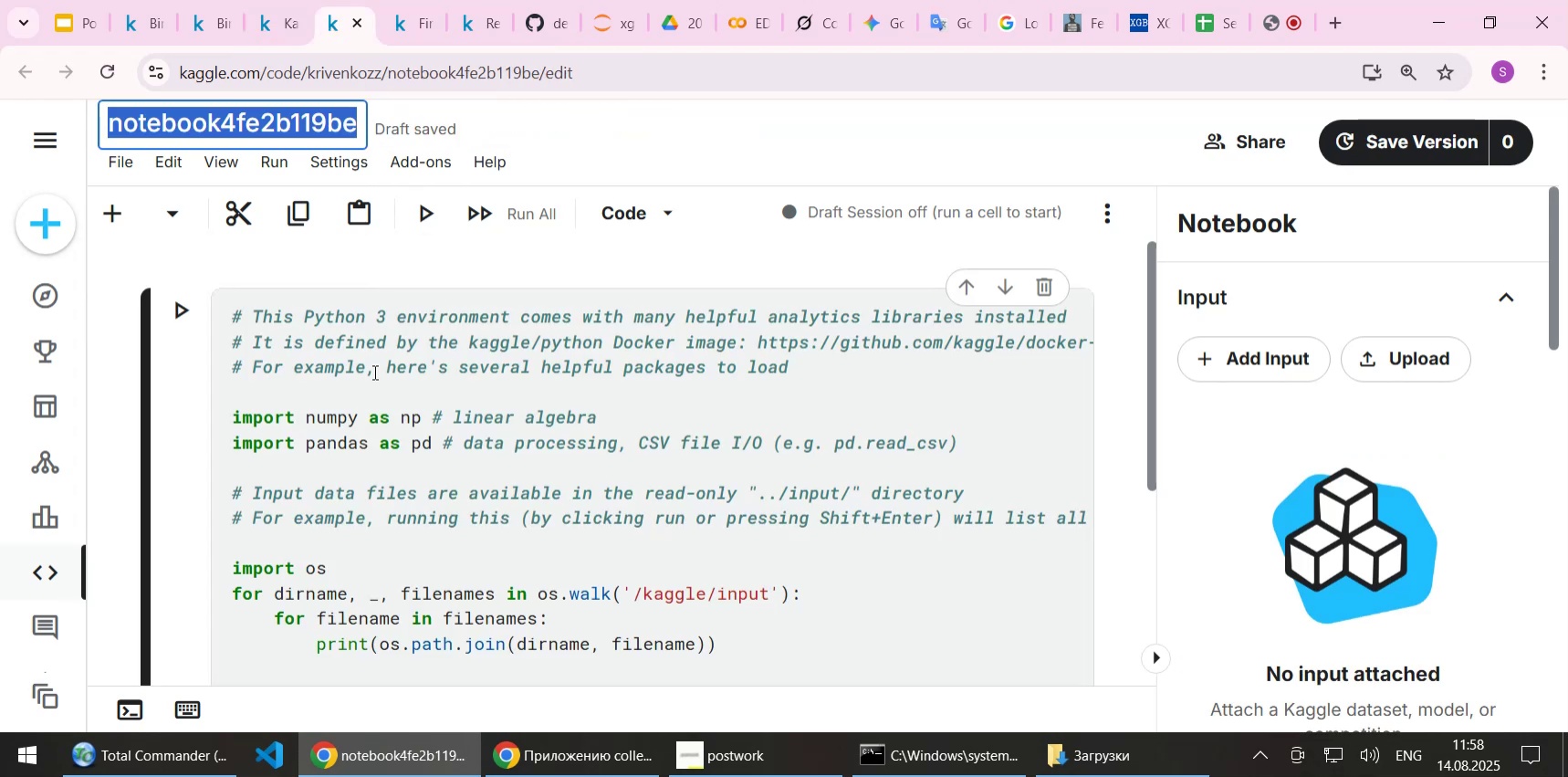 
type(Feature engoi)
key(Backspace)
key(Backspace)
type(ineering and selection)
 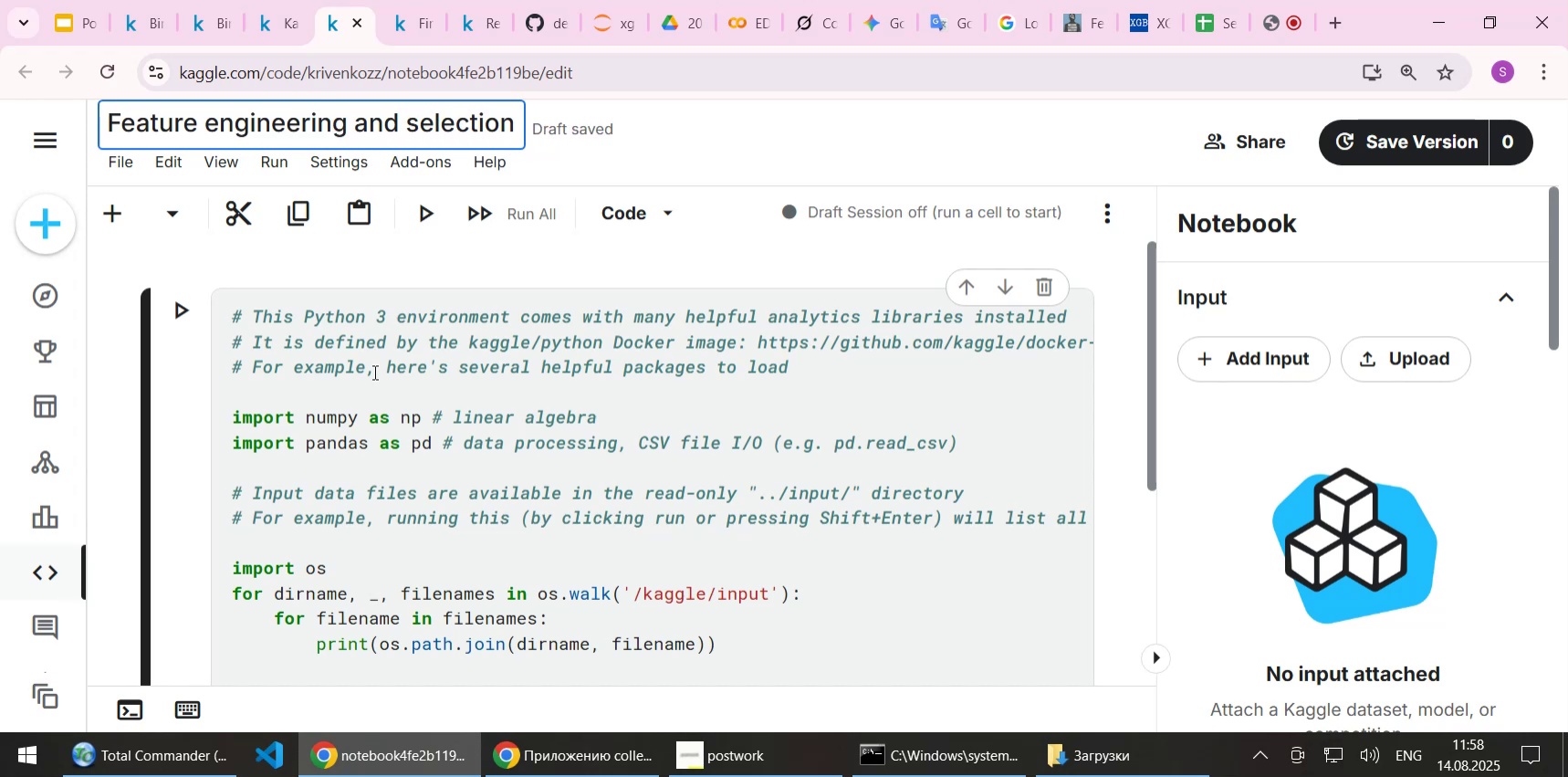 
key(Enter)
 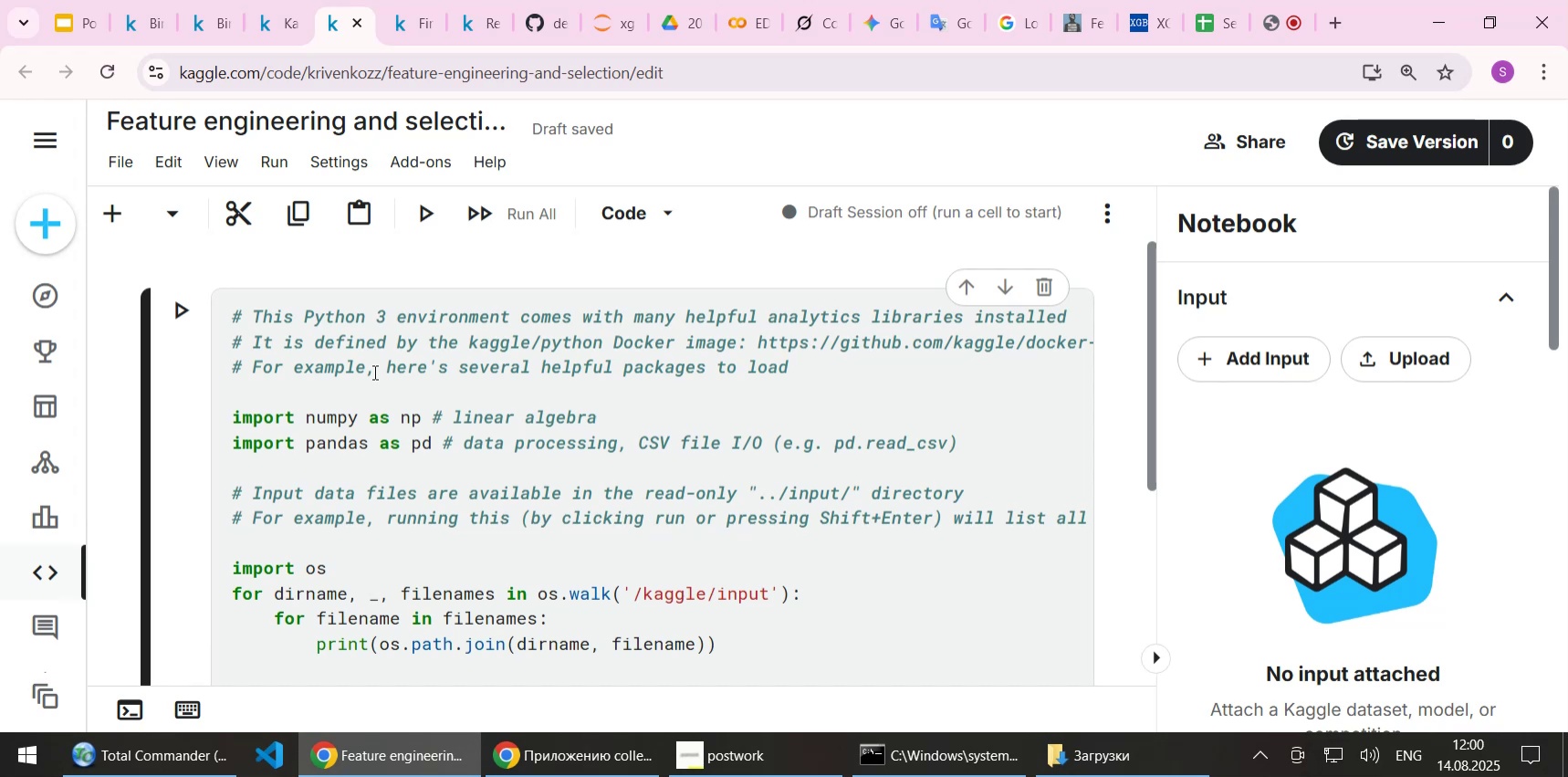 
wait(109.25)
 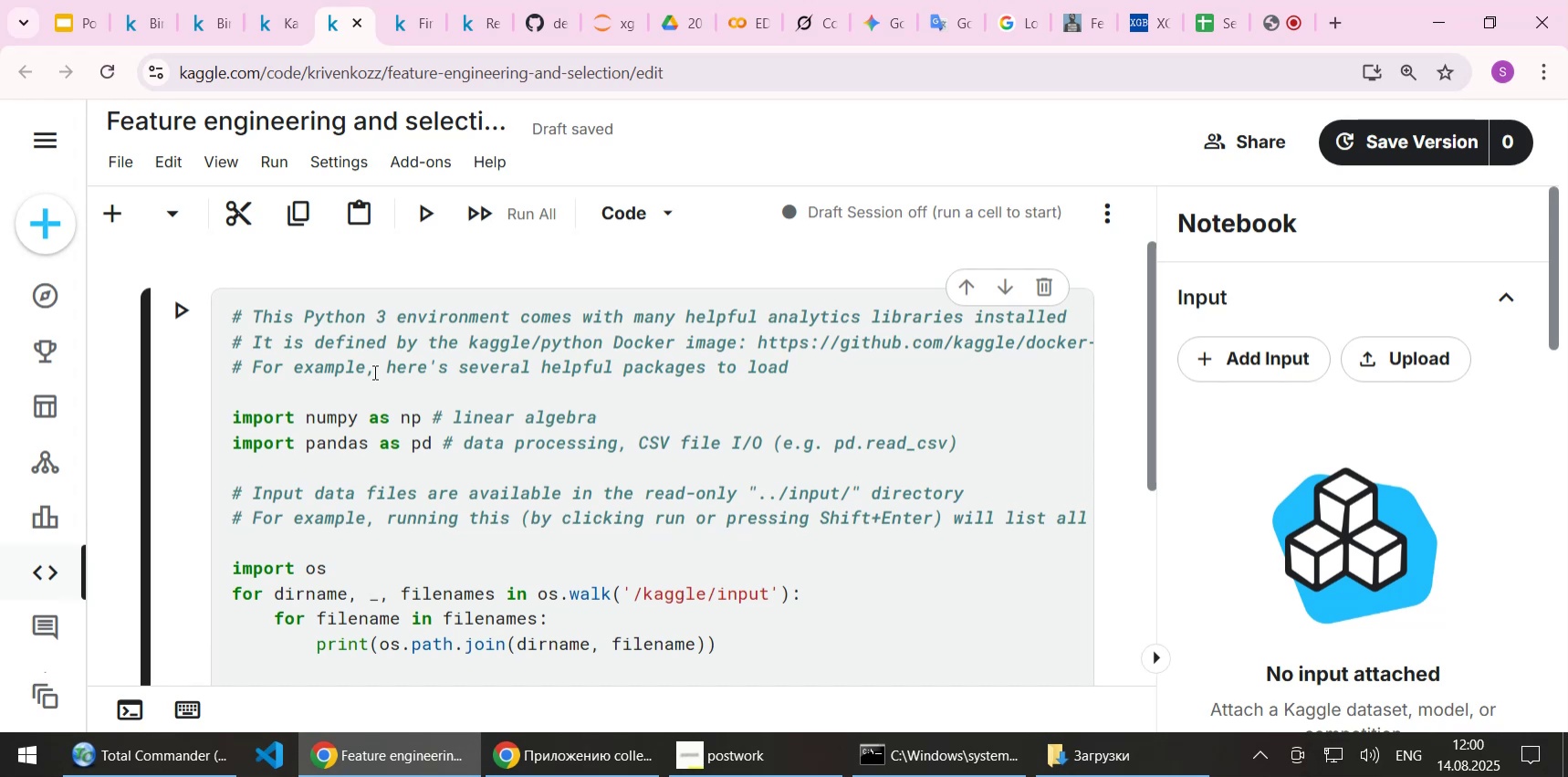 
scroll: coordinate [396, 419], scroll_direction: down, amount: 3.0
 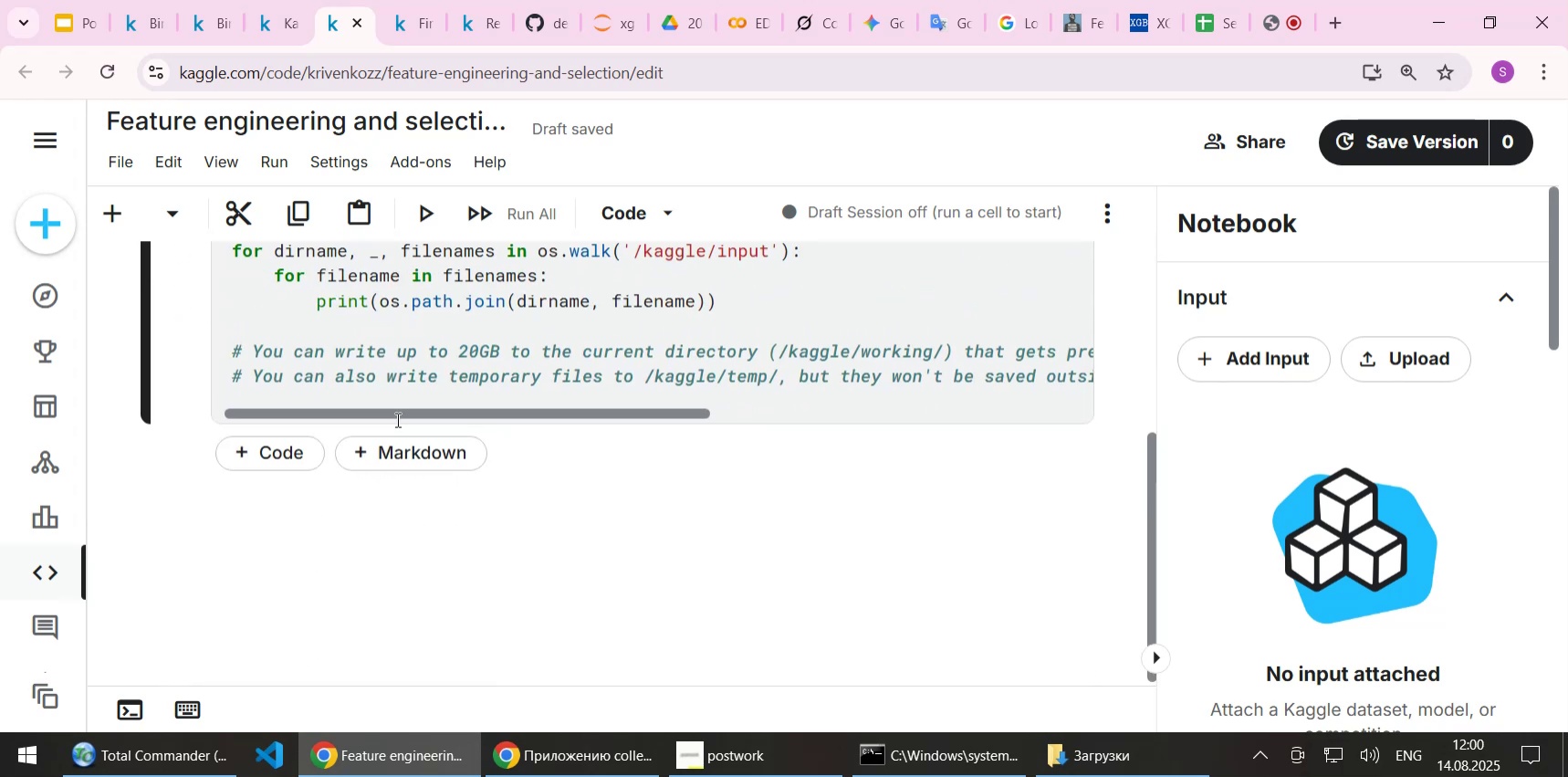 
scroll: coordinate [396, 420], scroll_direction: up, amount: 3.0
 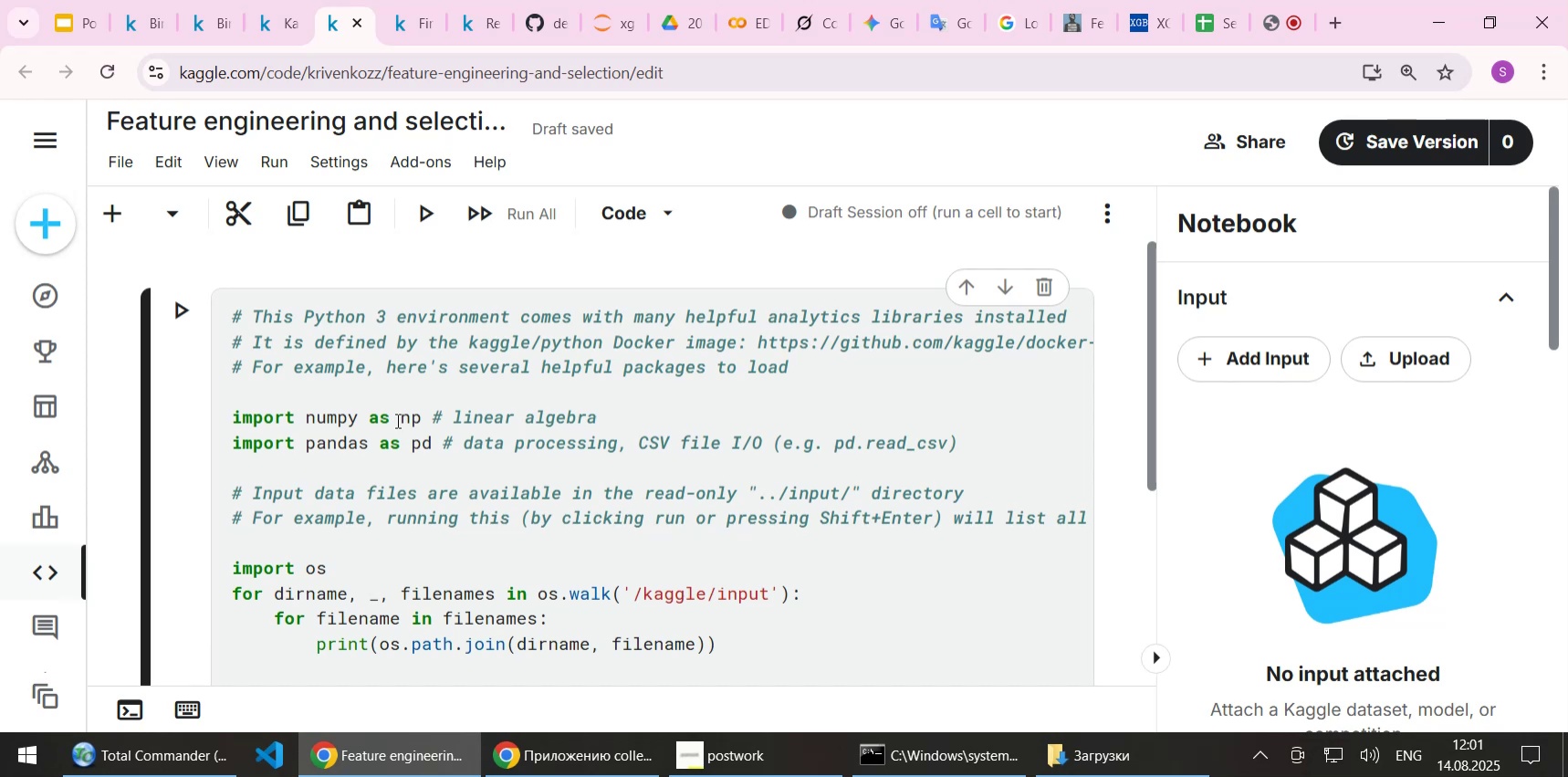 
wait(57.36)
 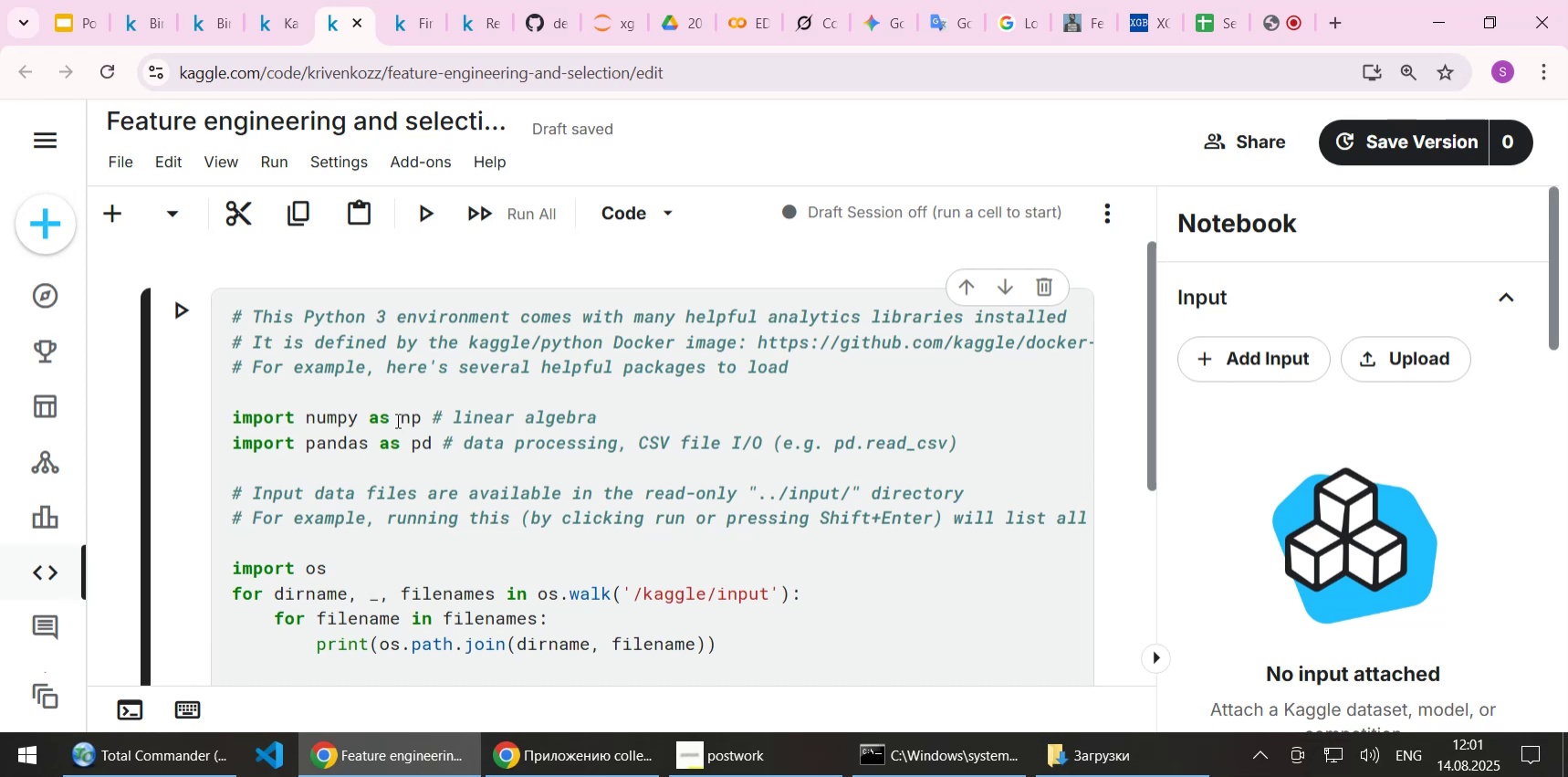 
scroll: coordinate [423, 433], scroll_direction: up, amount: 1.0
 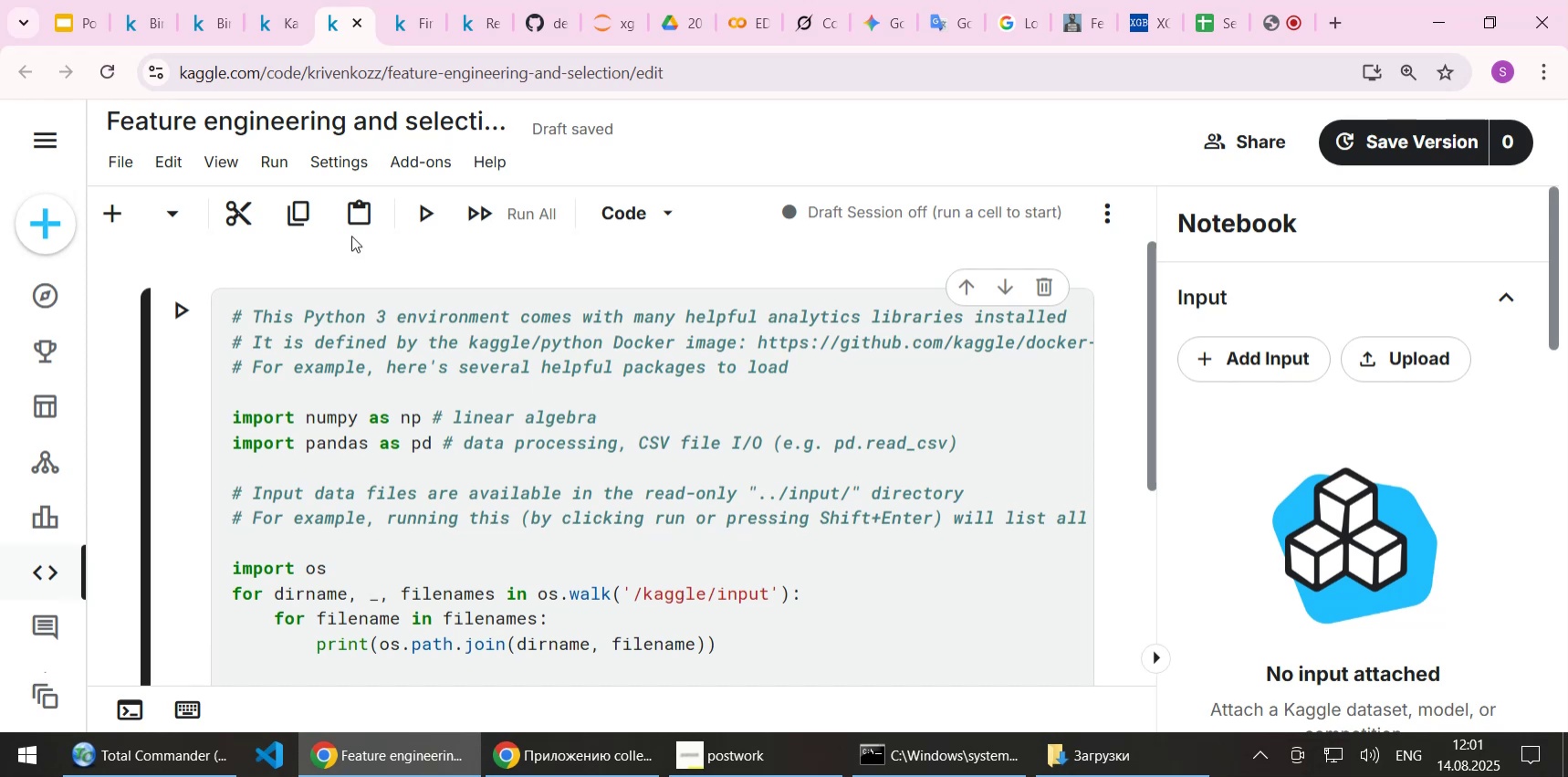 
left_click([283, 34])
 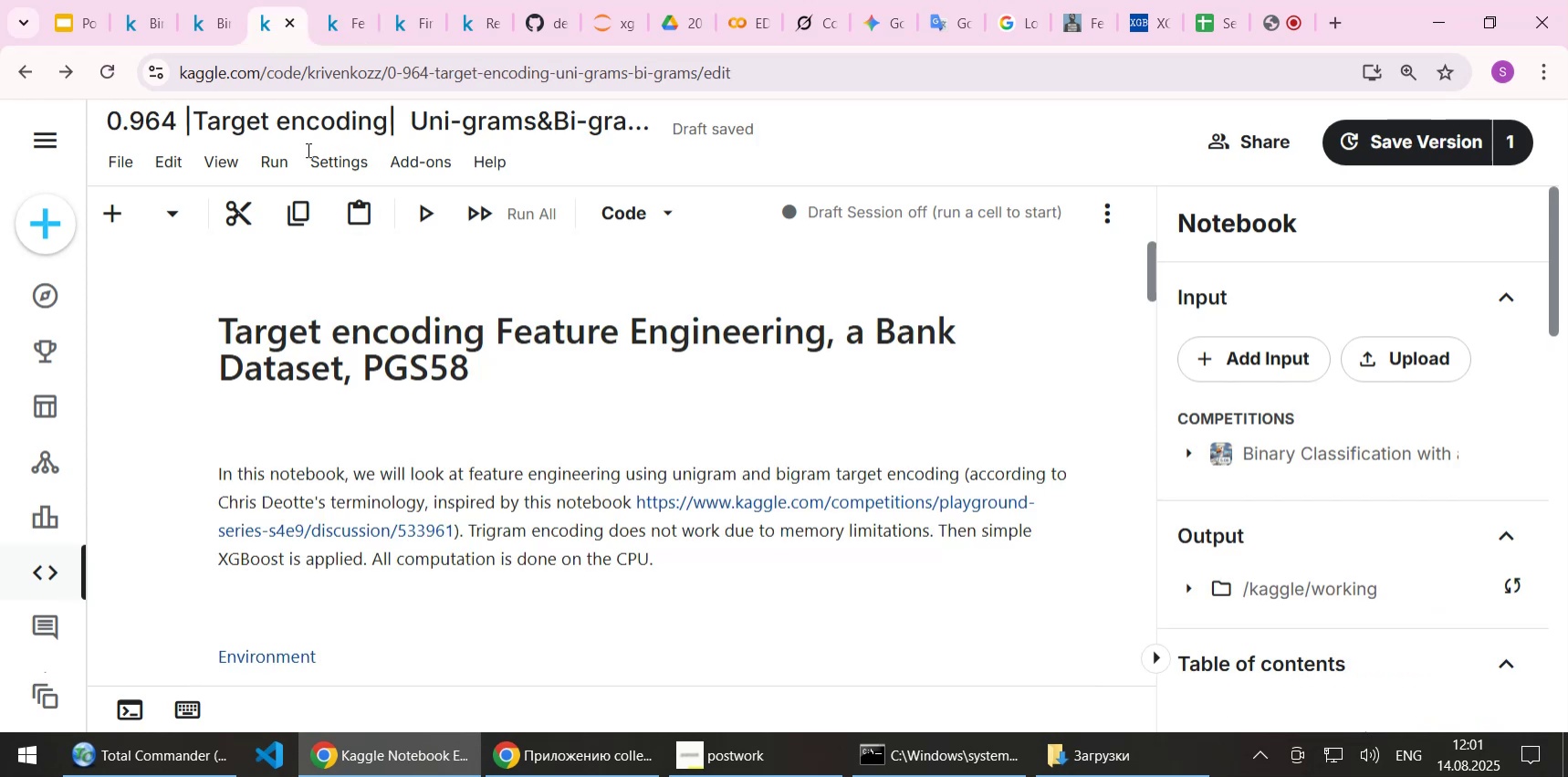 
scroll: coordinate [338, 314], scroll_direction: up, amount: 5.0
 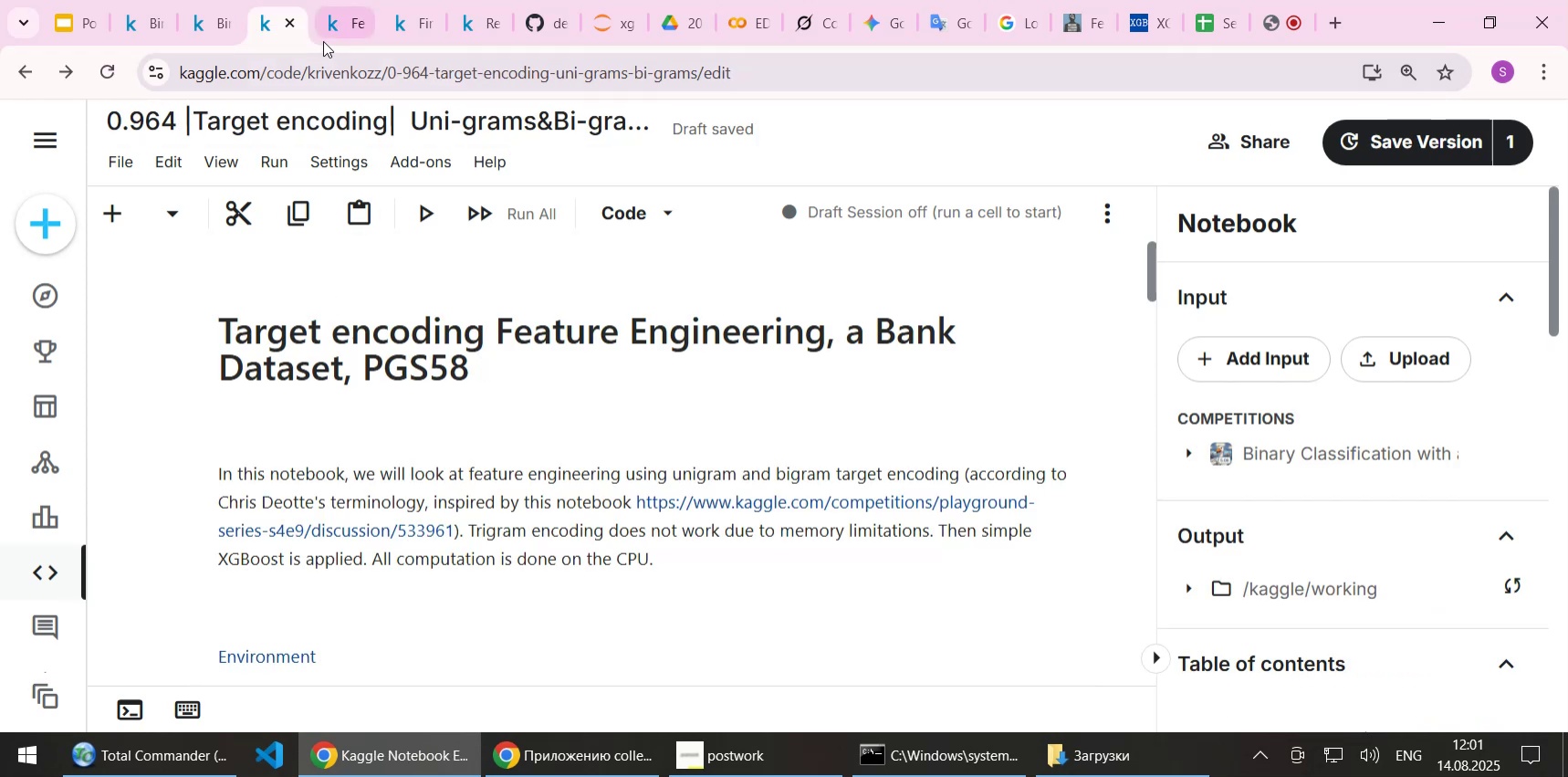 
left_click([329, 27])
 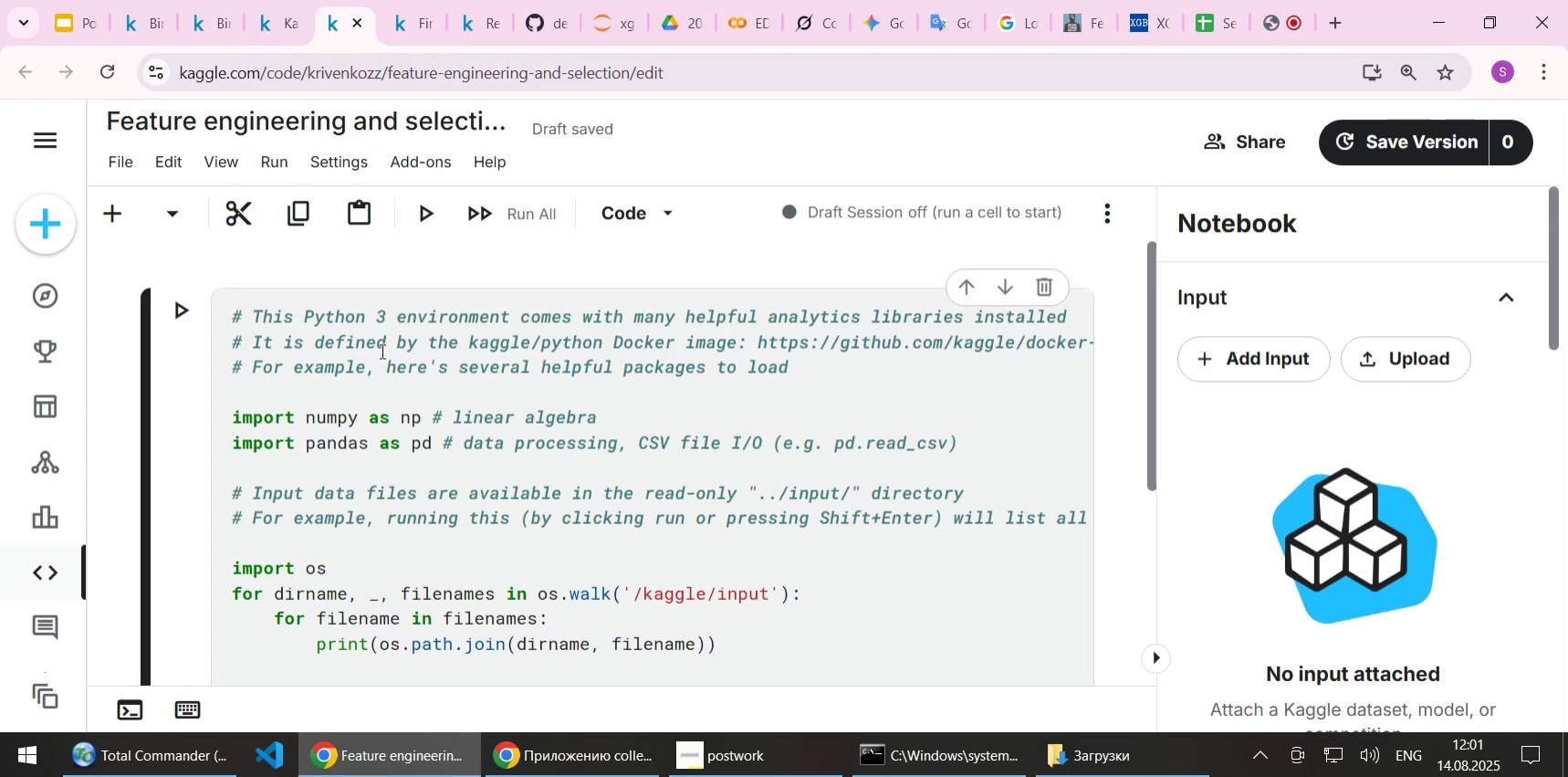 
left_click([380, 353])
 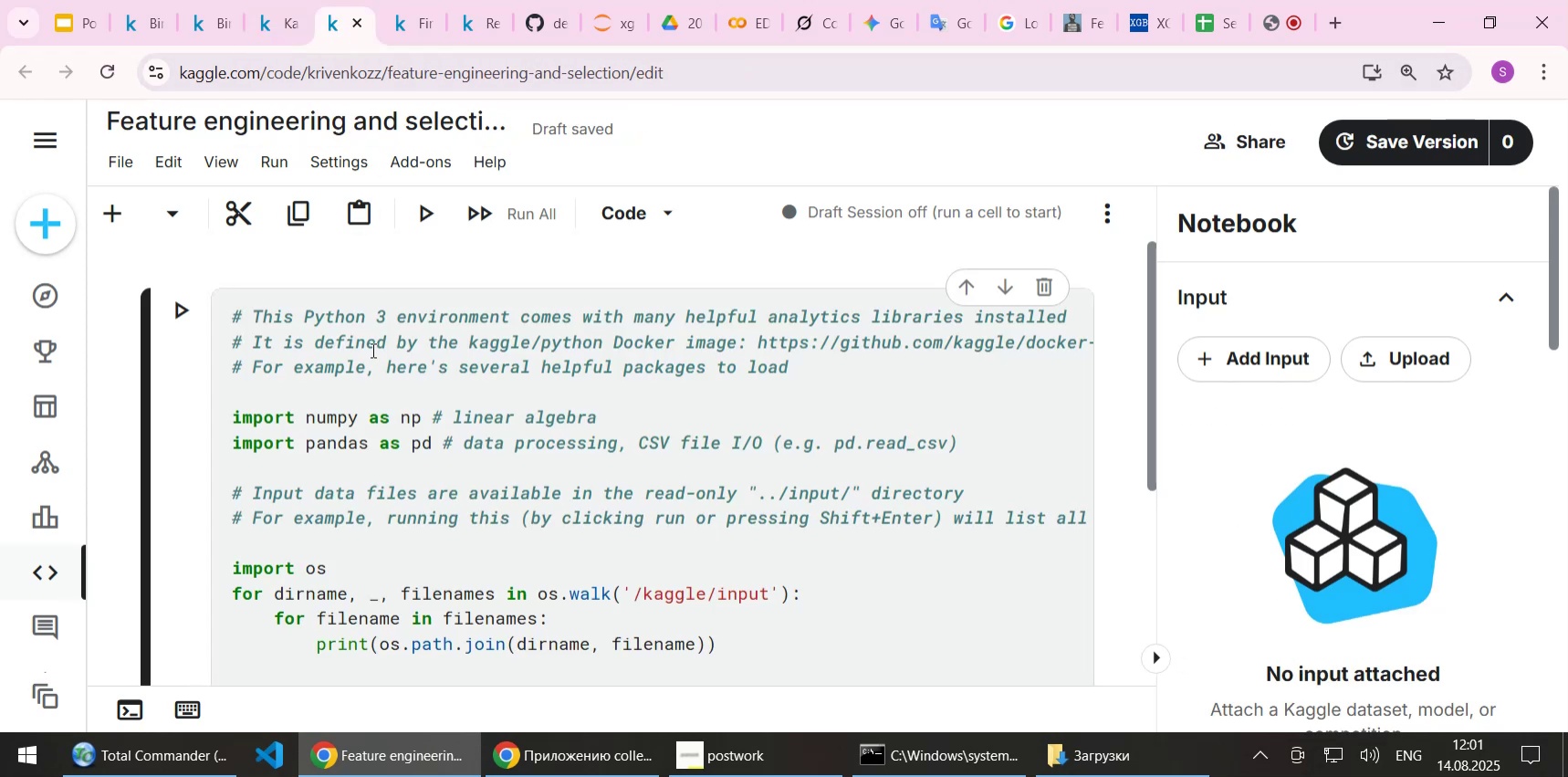 
scroll: coordinate [209, 342], scroll_direction: down, amount: 3.0
 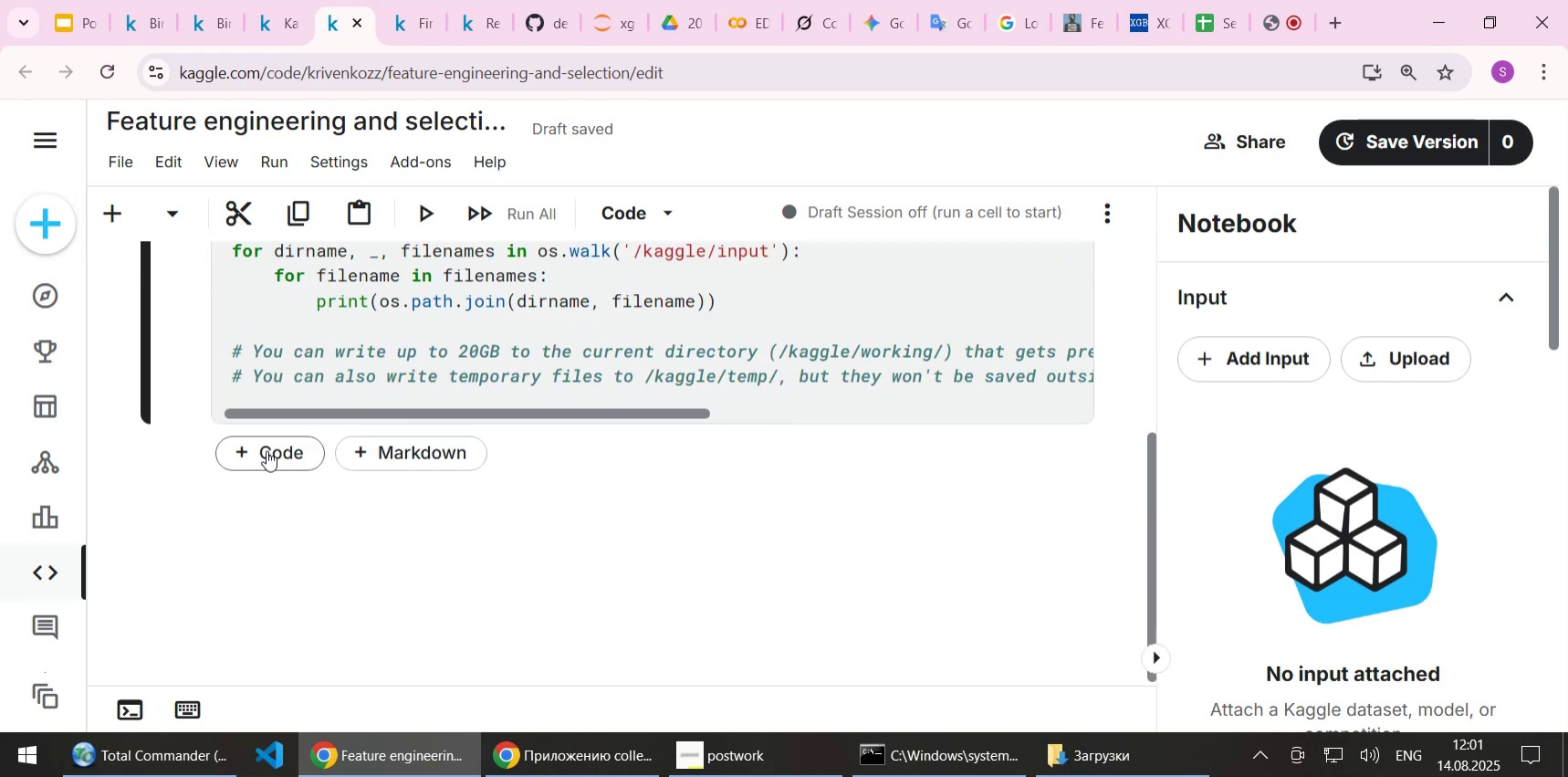 
left_click([277, 469])
 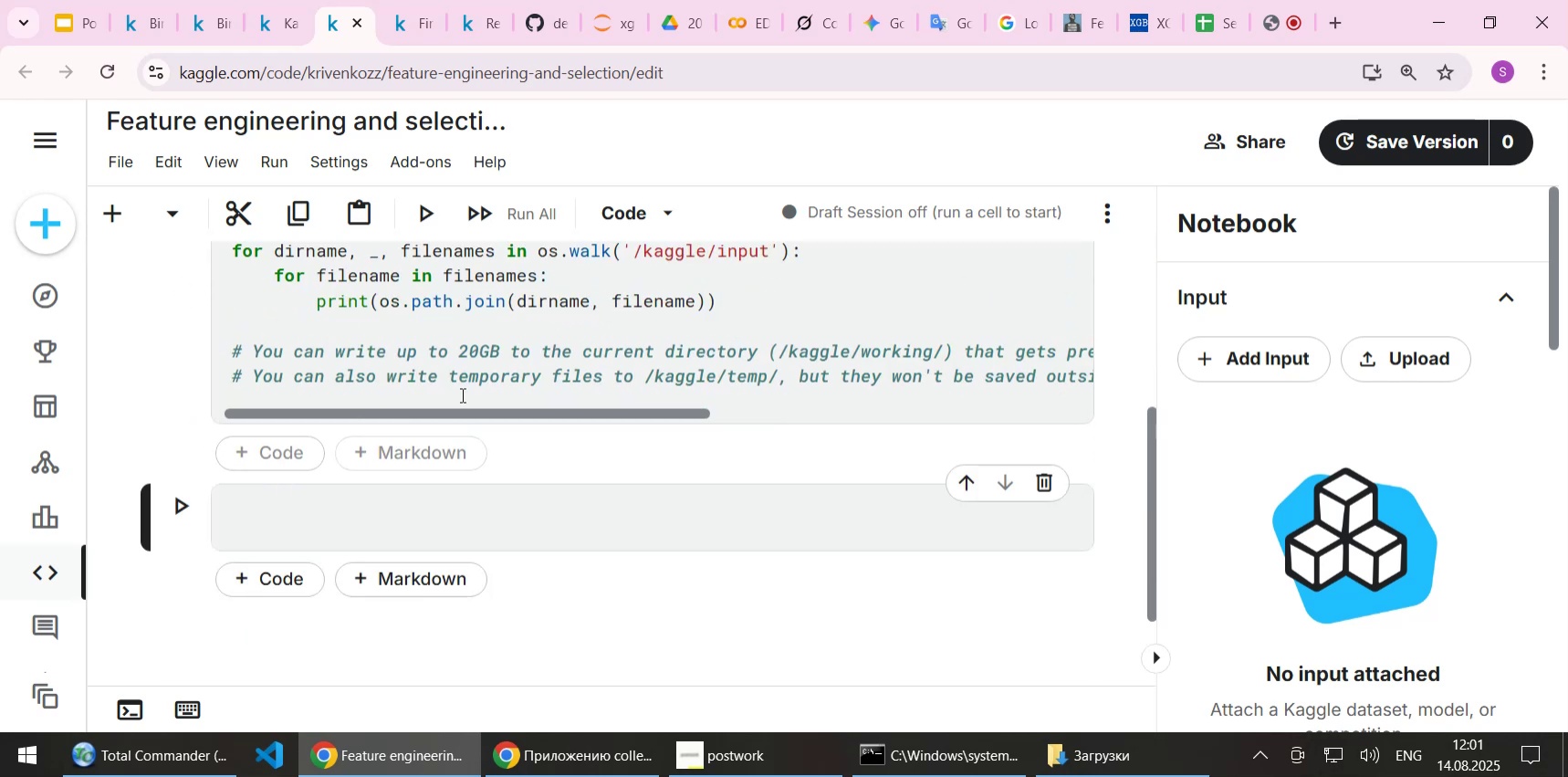 
scroll: coordinate [468, 391], scroll_direction: up, amount: 3.0
 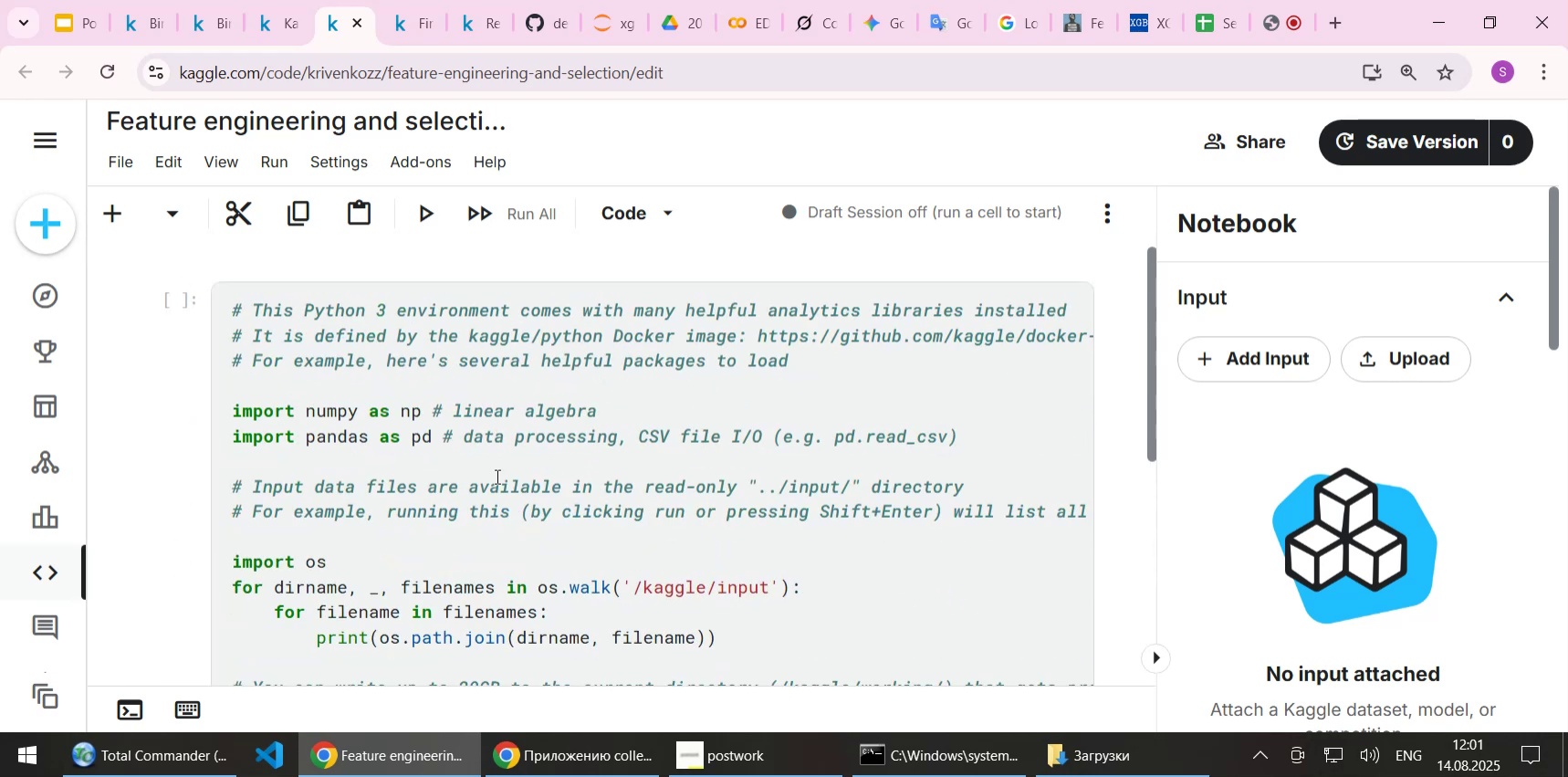 
left_click([521, 478])
 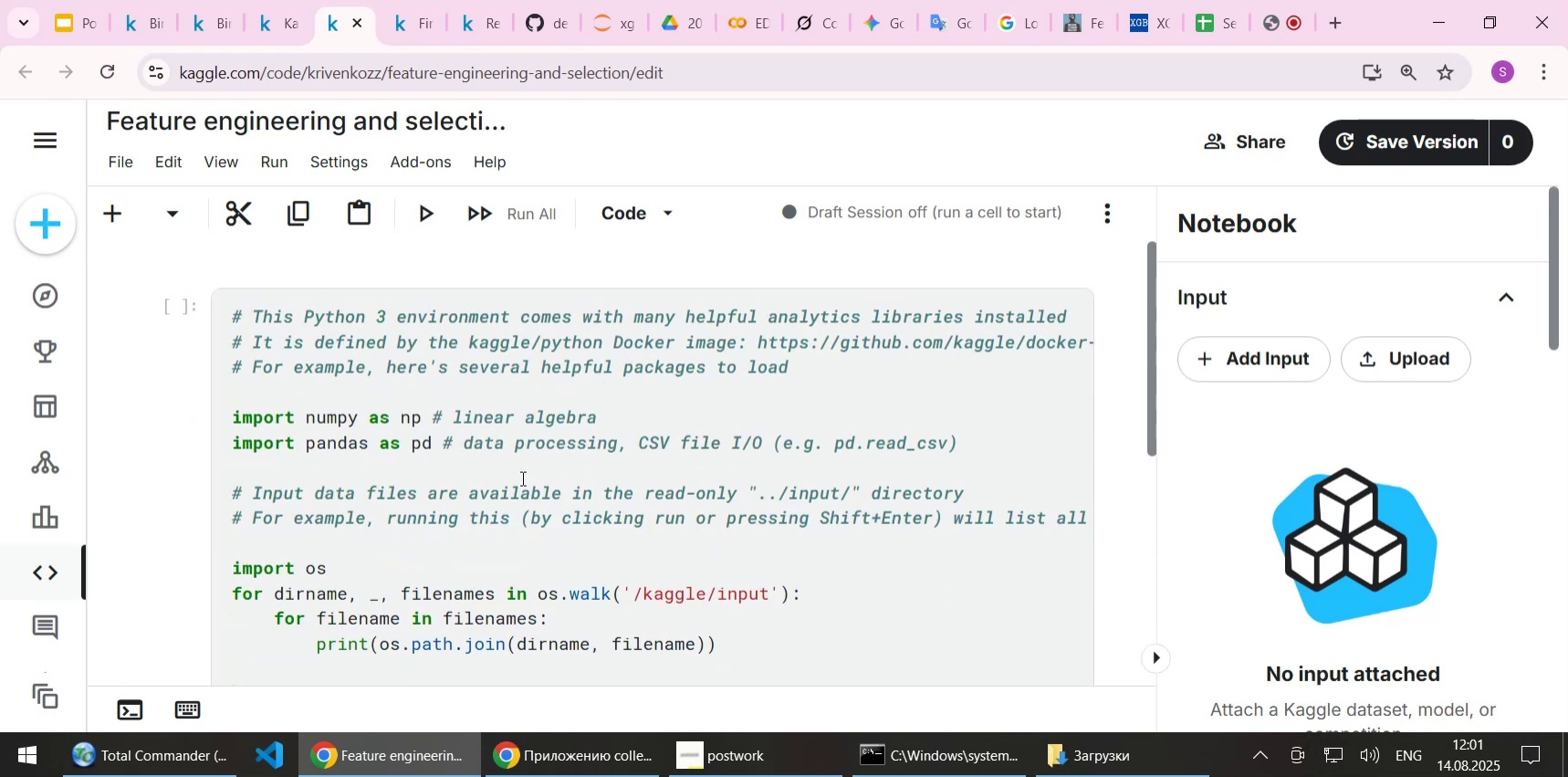 
key(Control+A)
 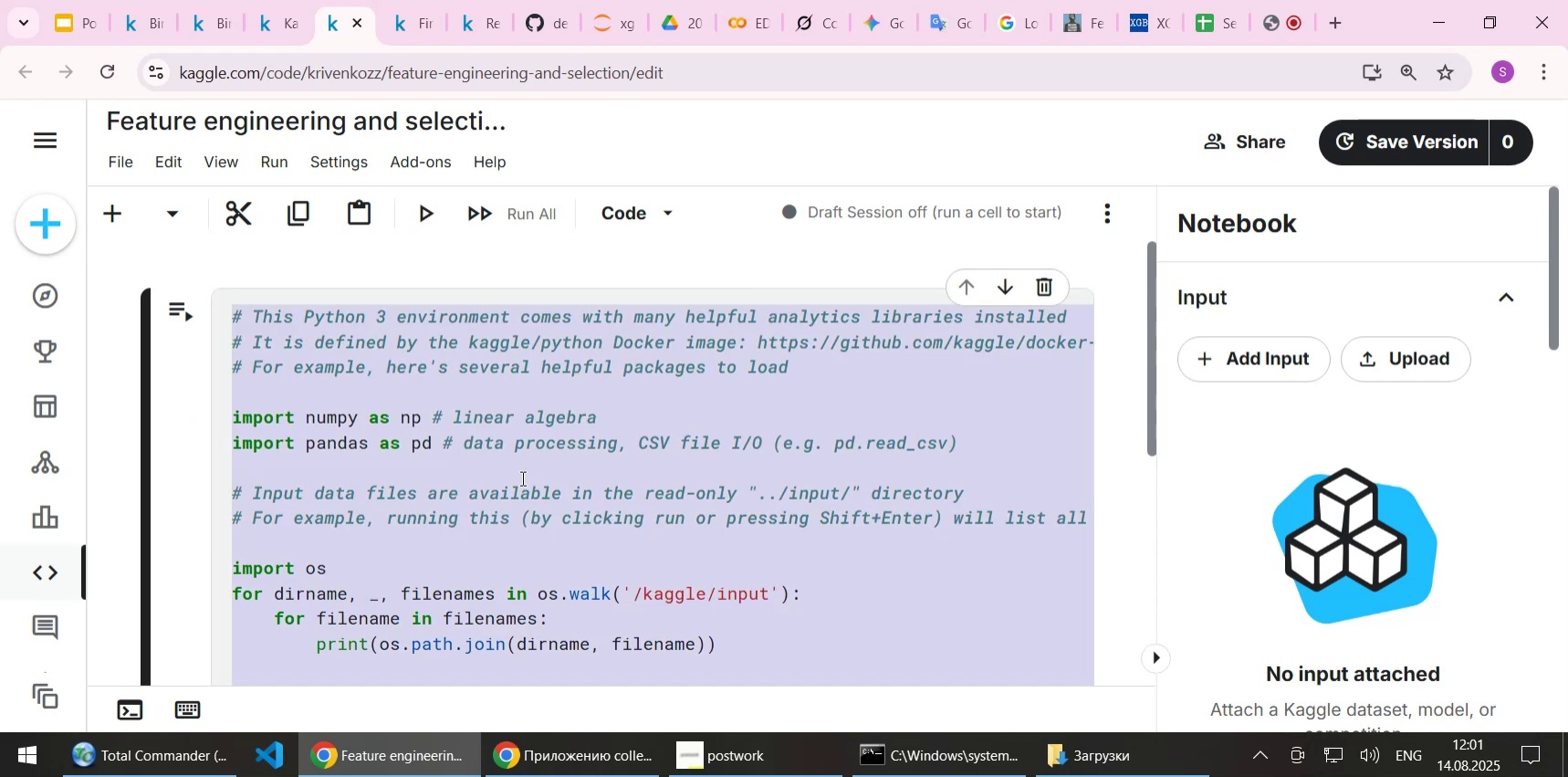 
key(Control+X)
 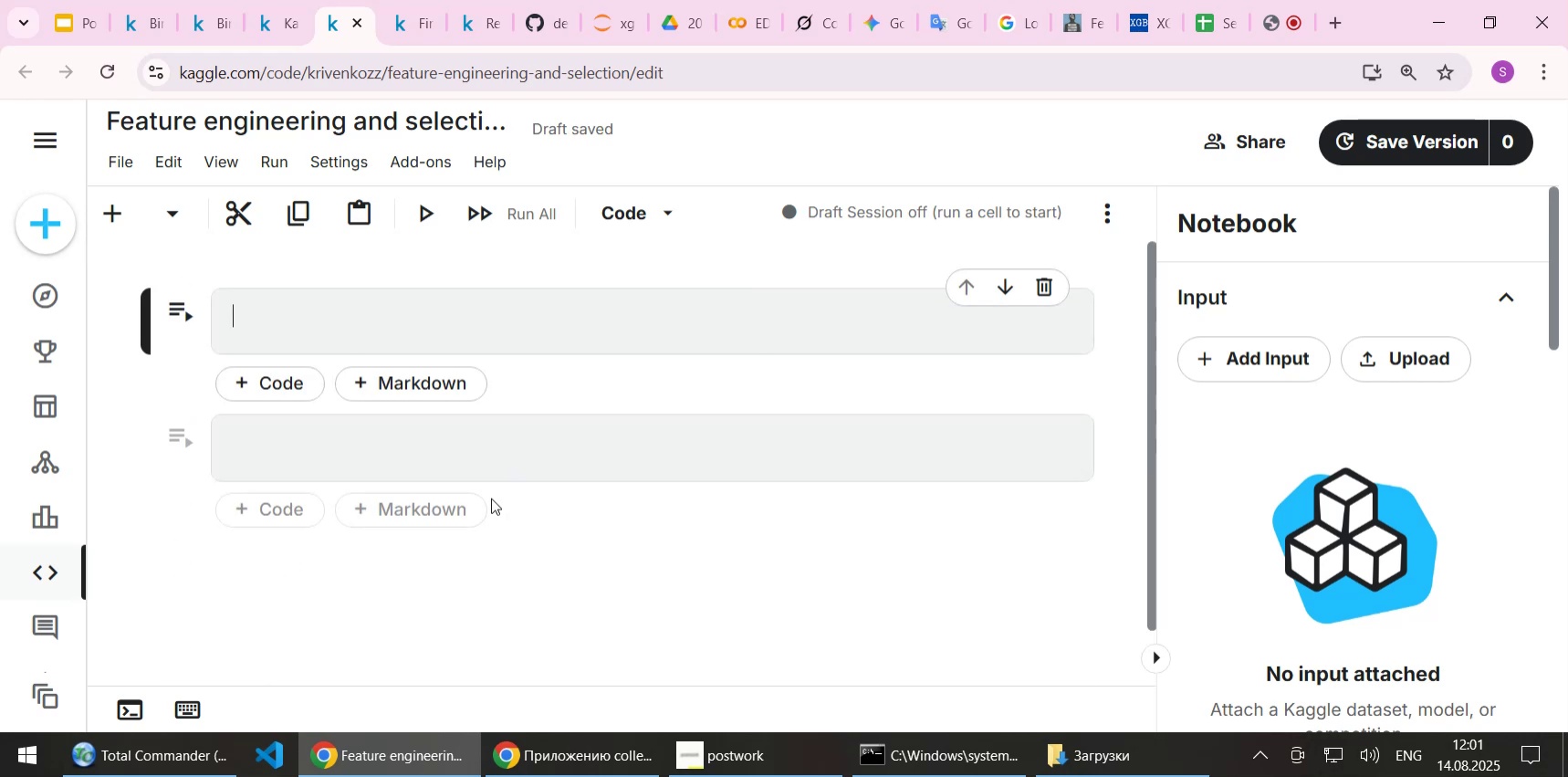 
scroll: coordinate [491, 498], scroll_direction: down, amount: 2.0
 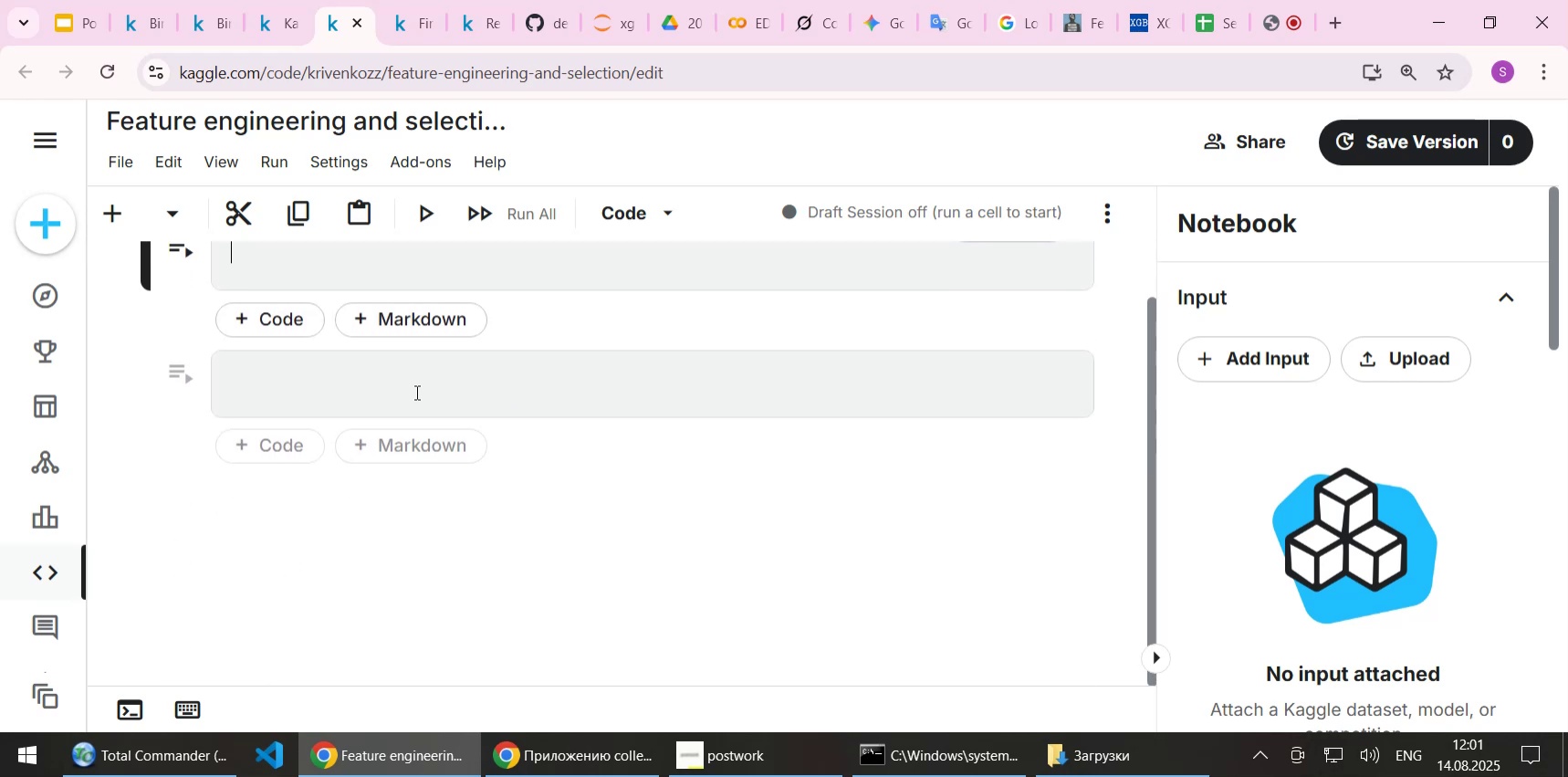 
left_click([413, 390])
 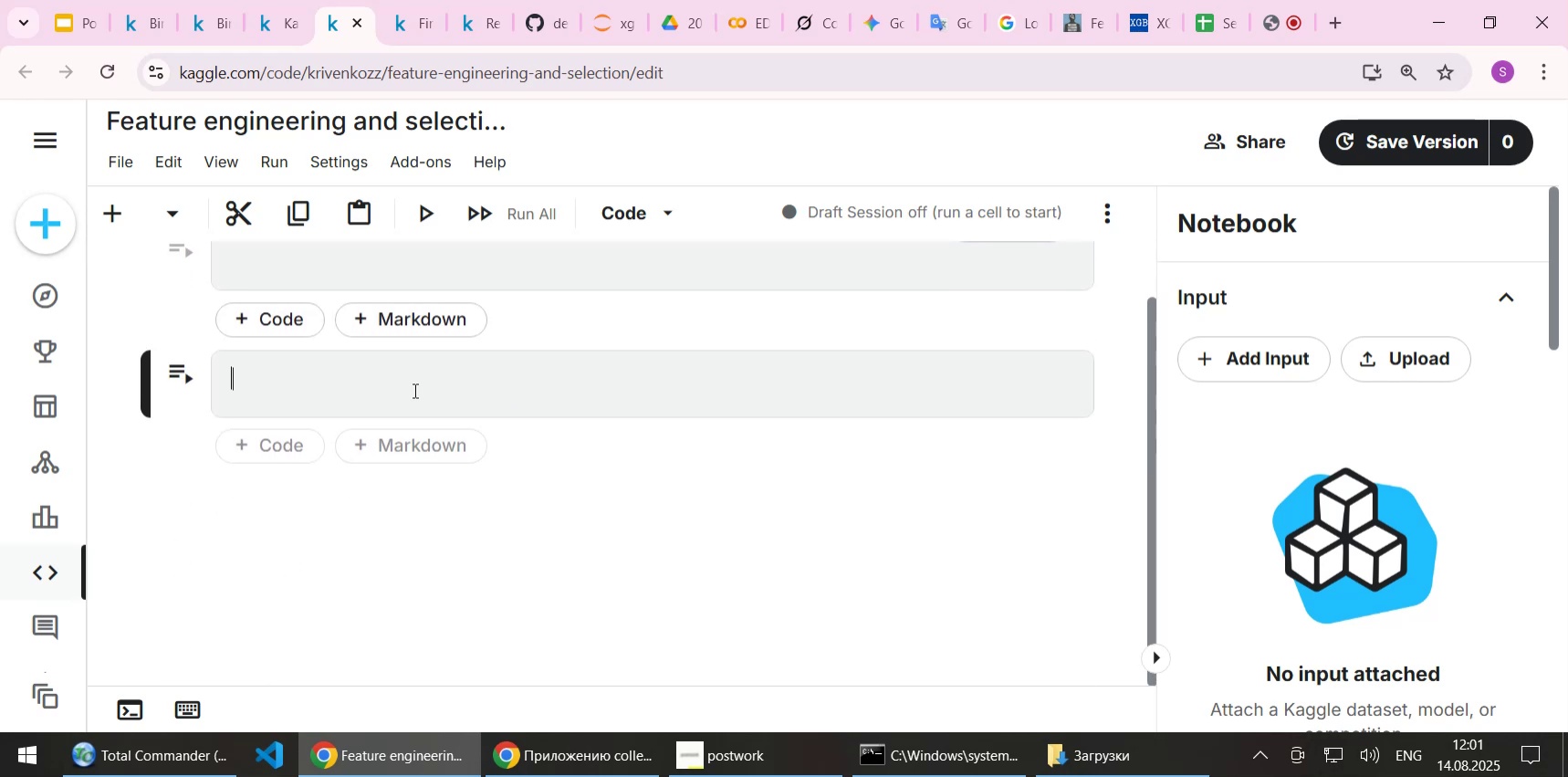 
key(Control+ControlLeft)
 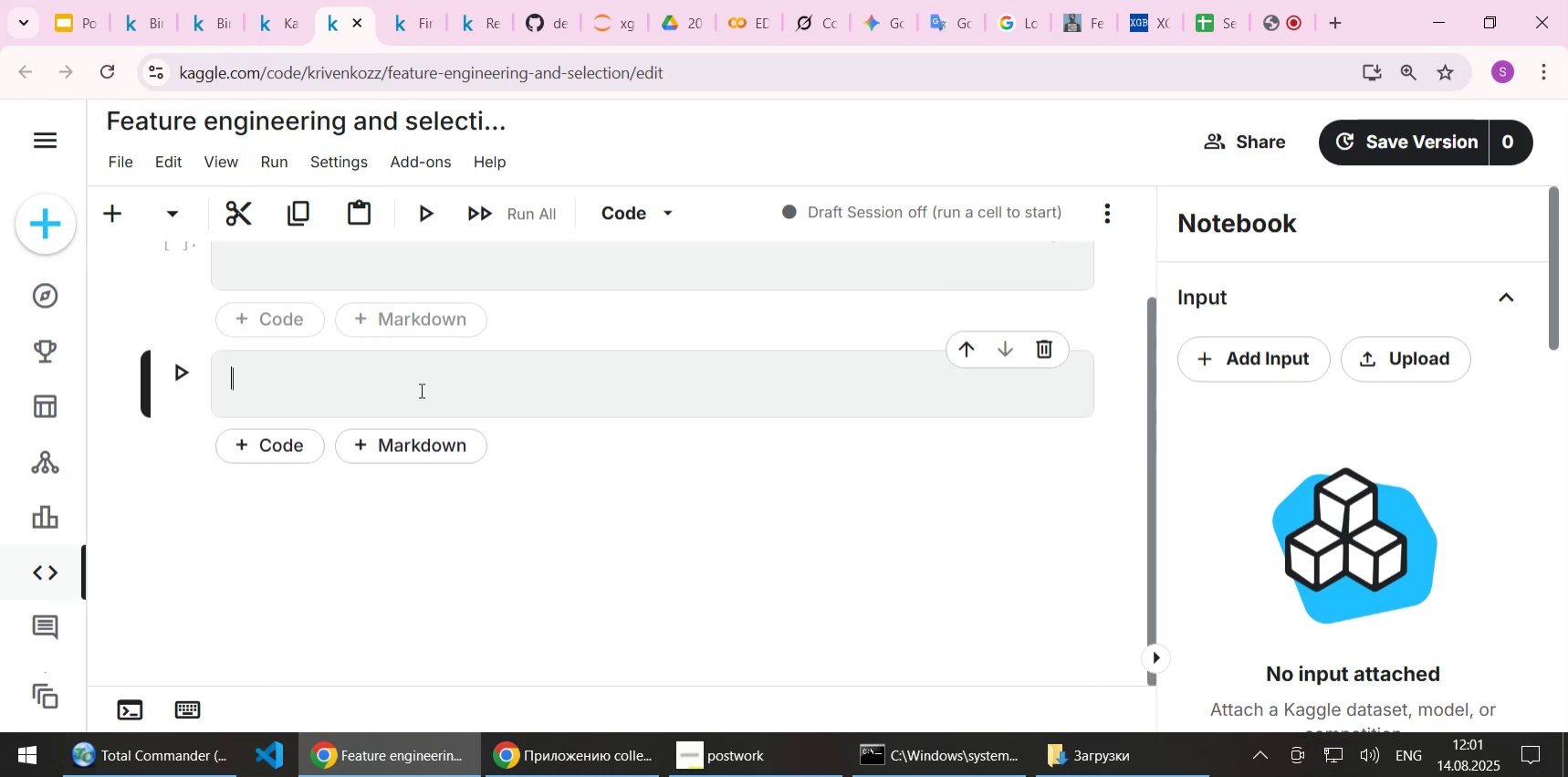 
key(Control+V)
 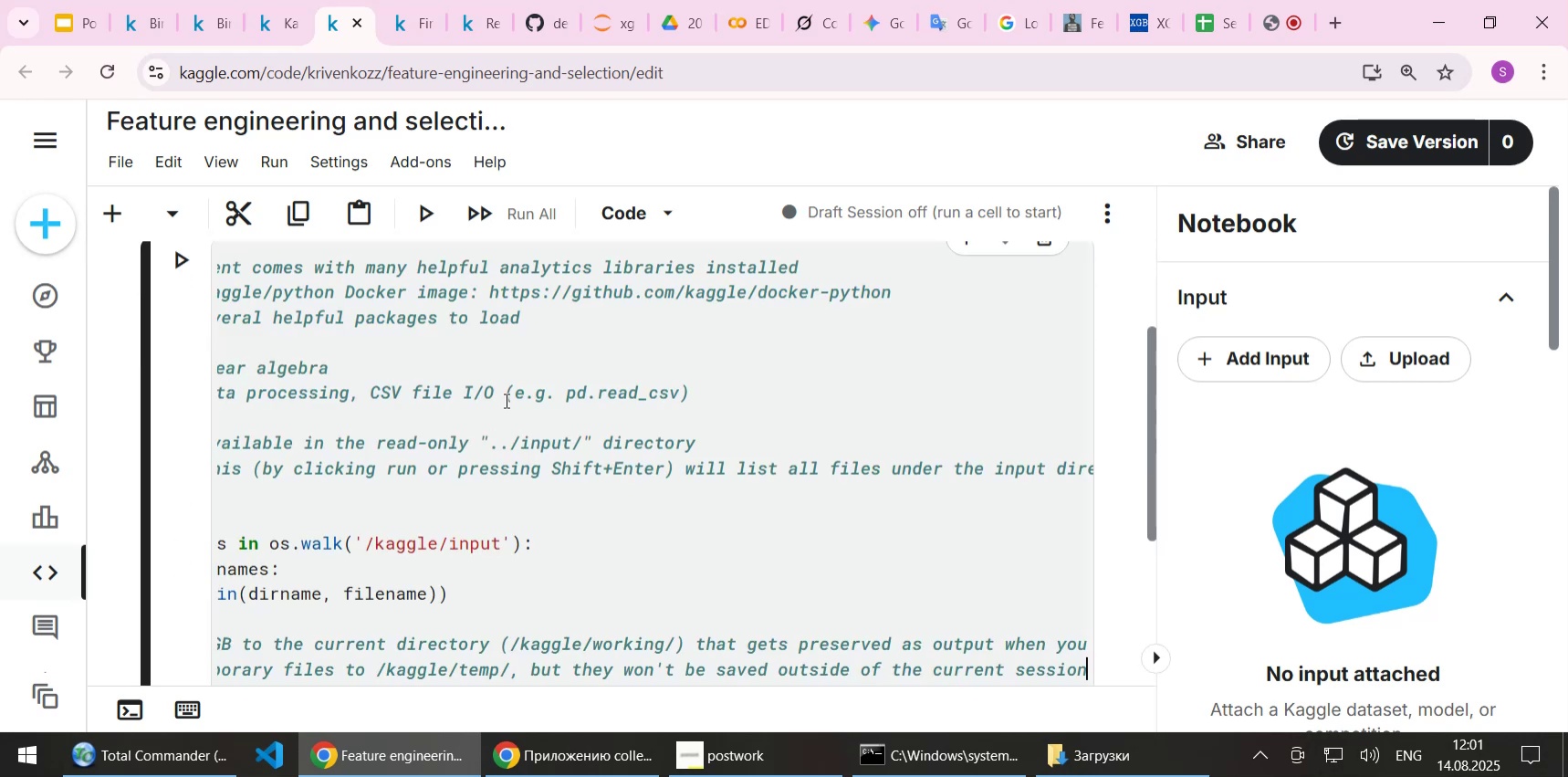 
scroll: coordinate [505, 400], scroll_direction: up, amount: 3.0
 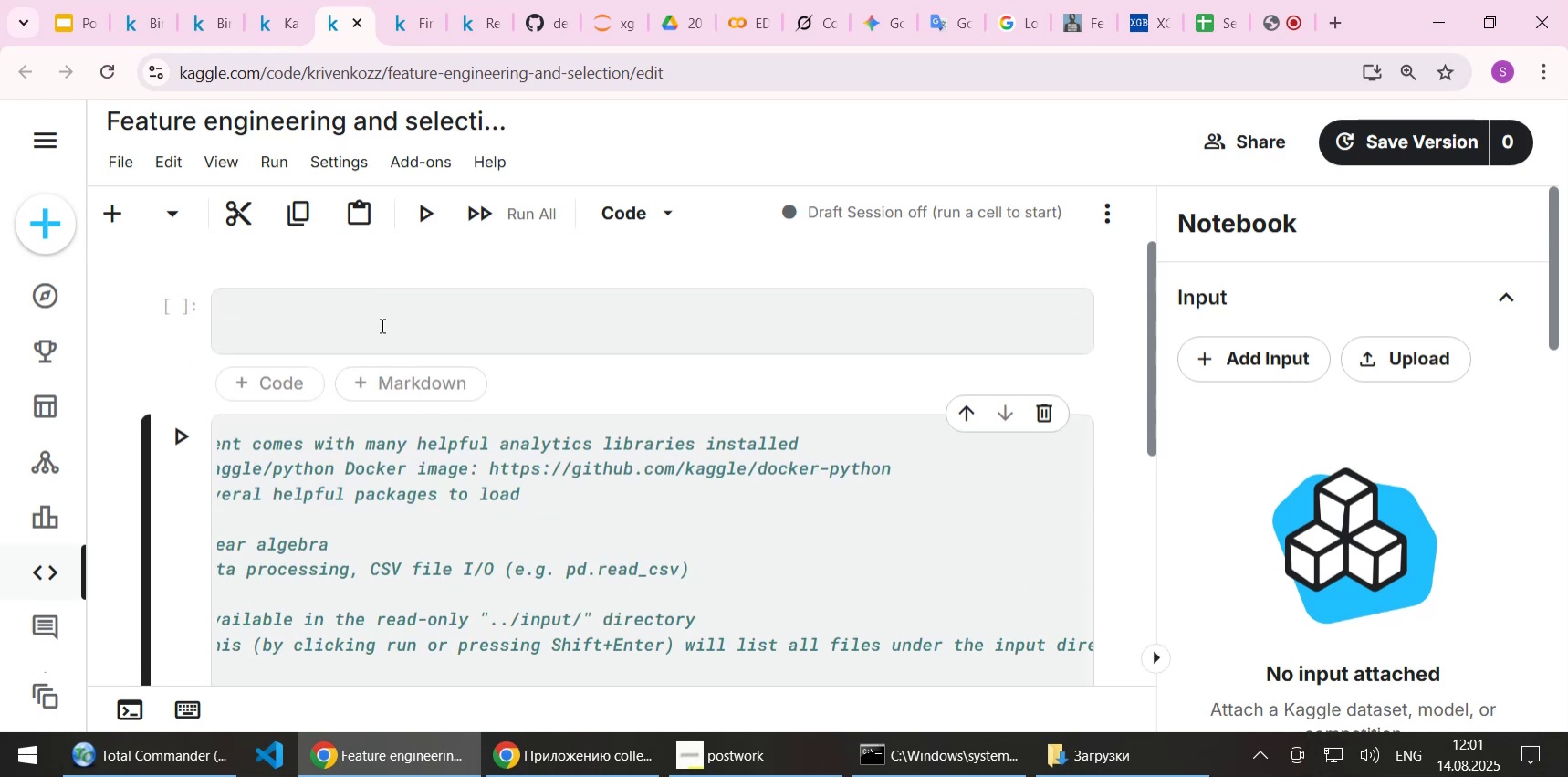 
left_click([379, 323])
 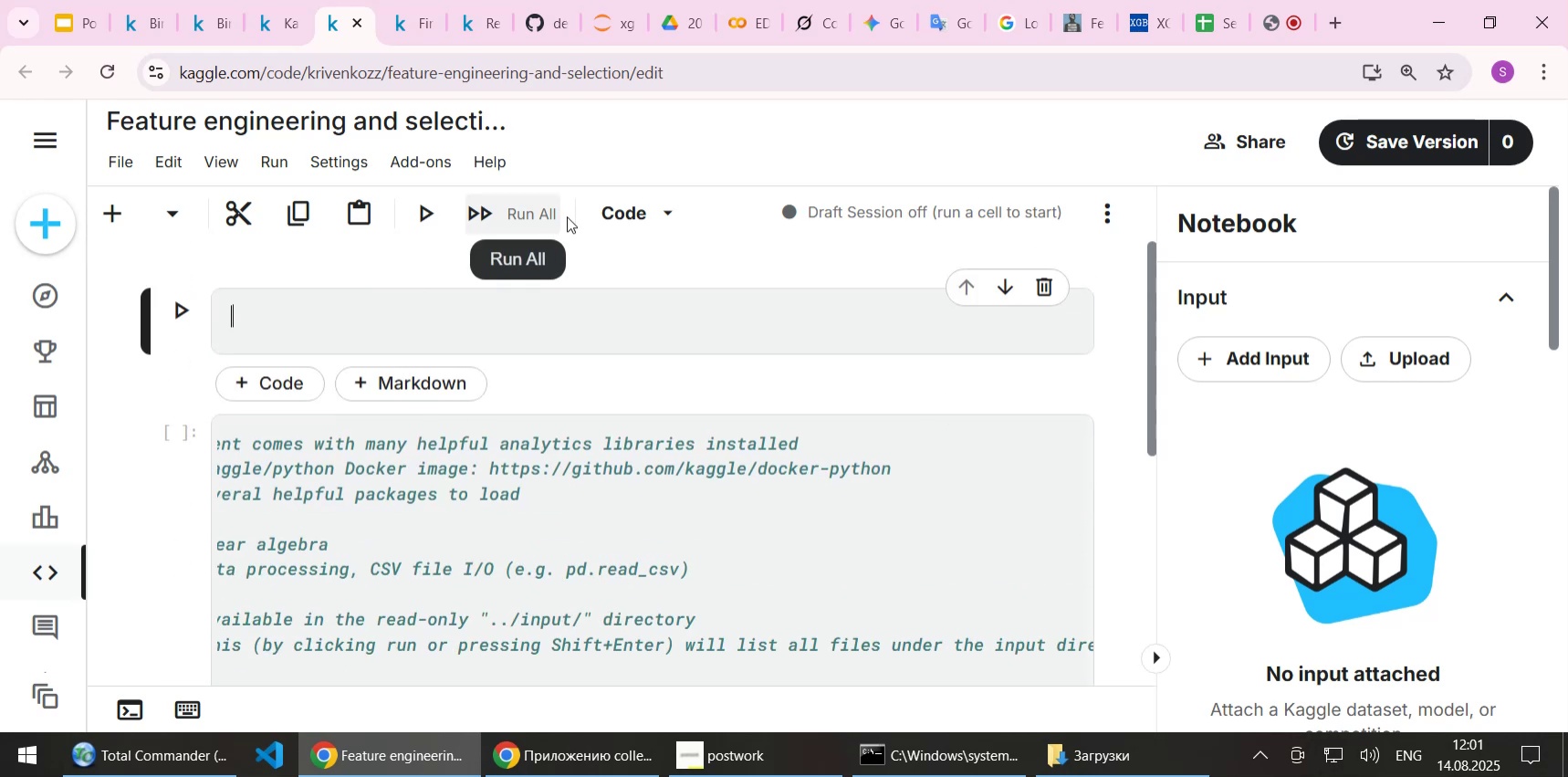 
left_click([614, 213])
 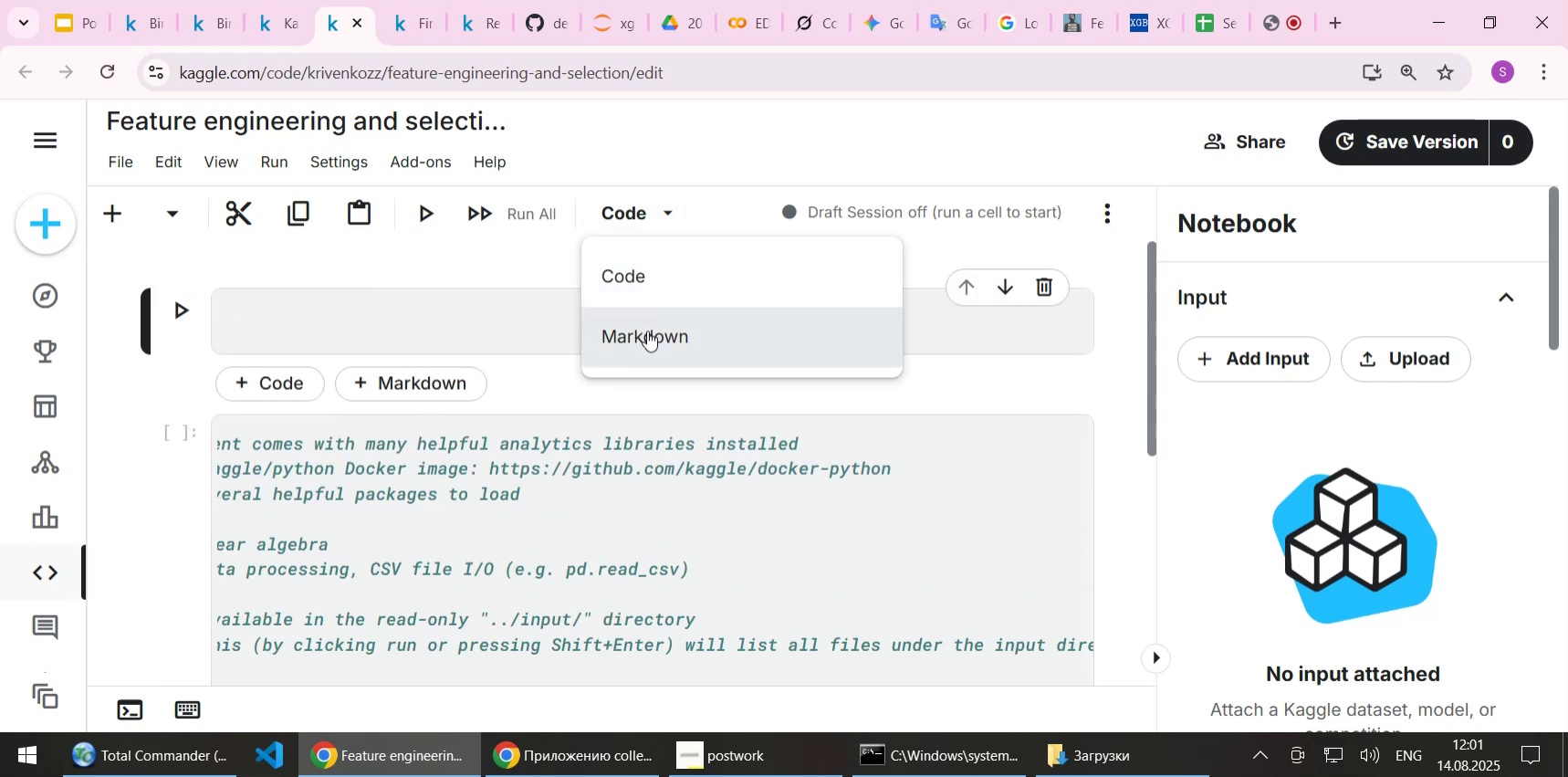 
left_click([647, 335])
 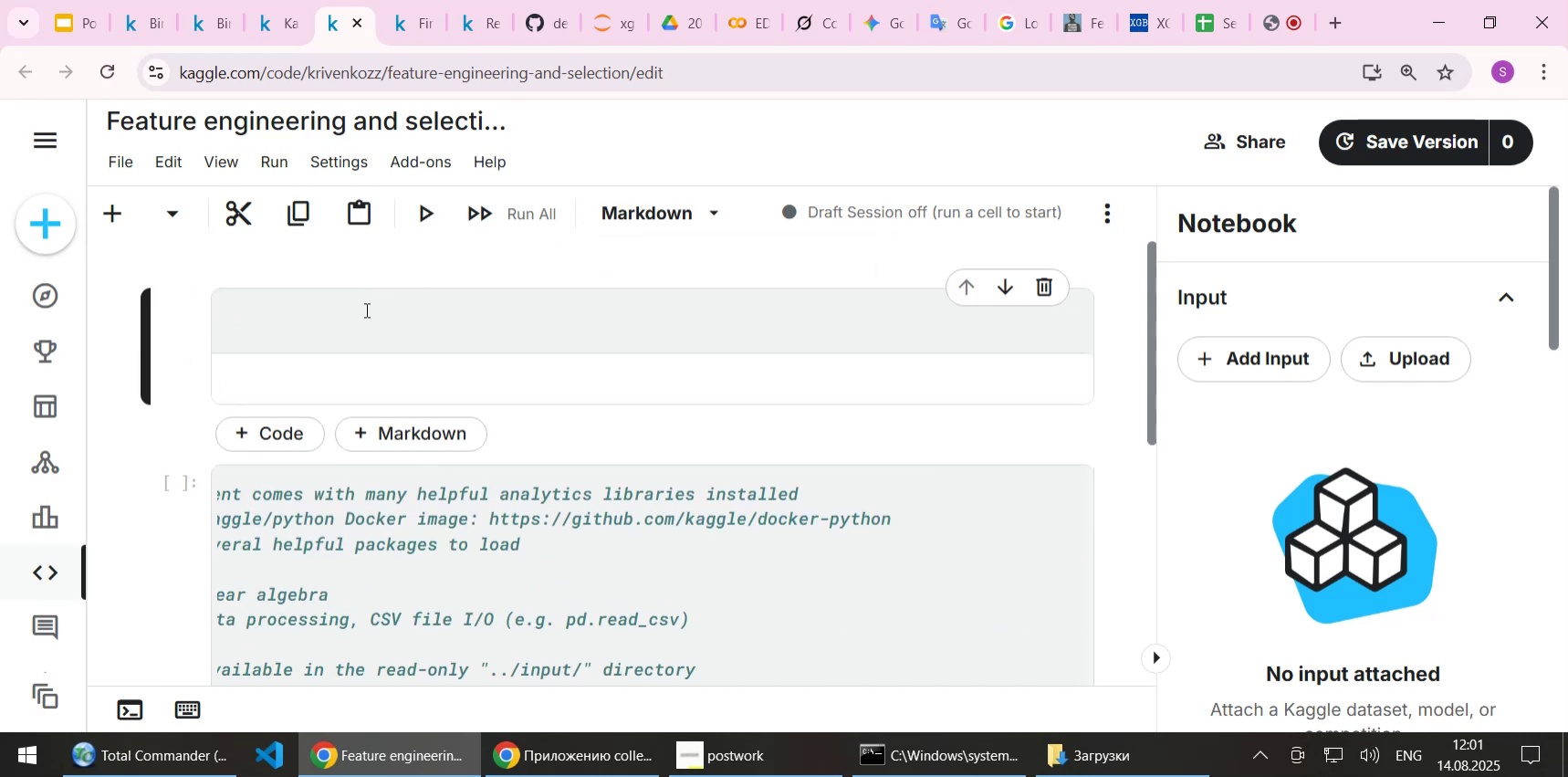 
left_click([314, 310])
 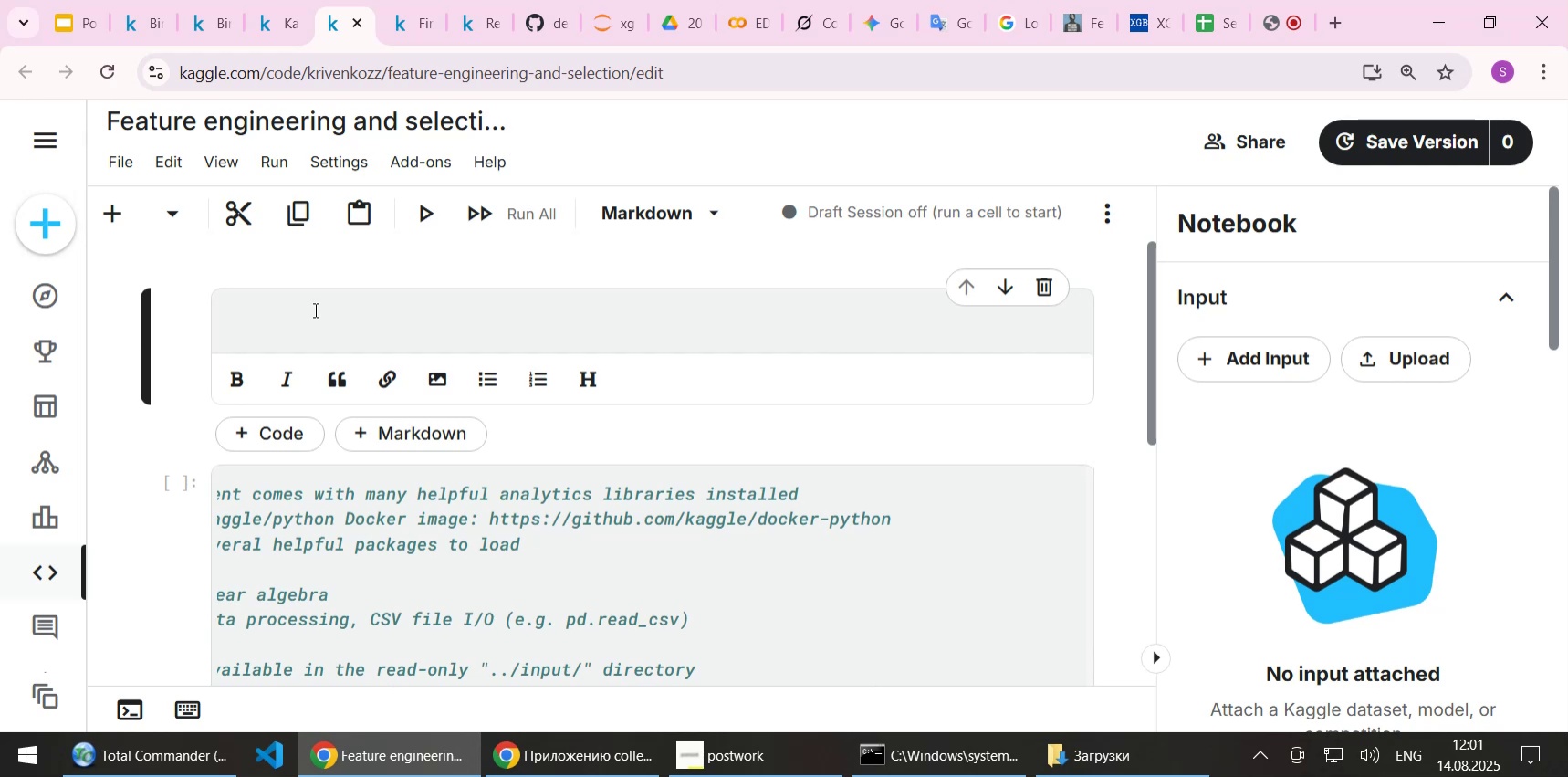 
type(# Feature engineering )
key(Backspace)
type( ())
 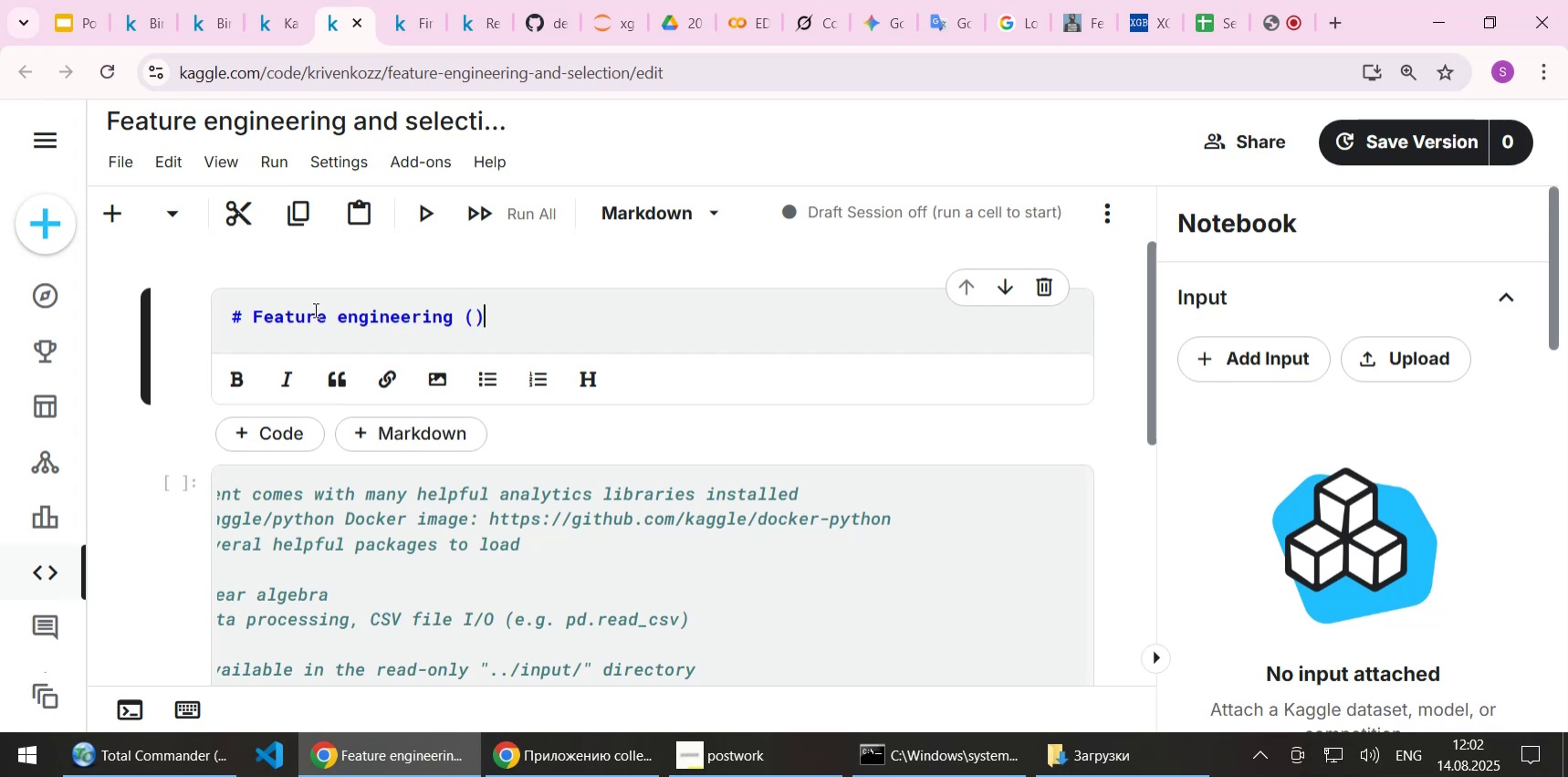 
 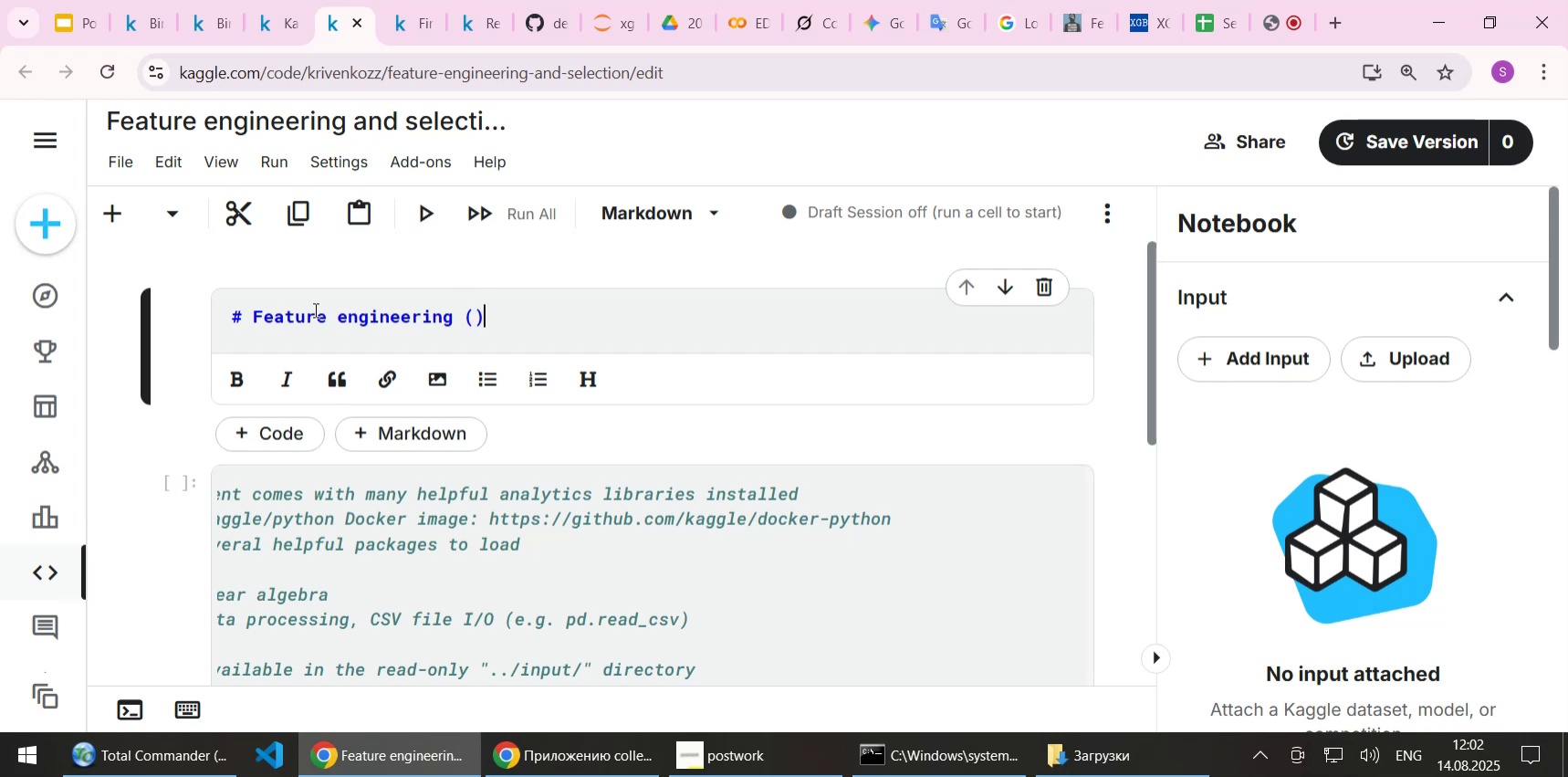 
key(ArrowLeft)
 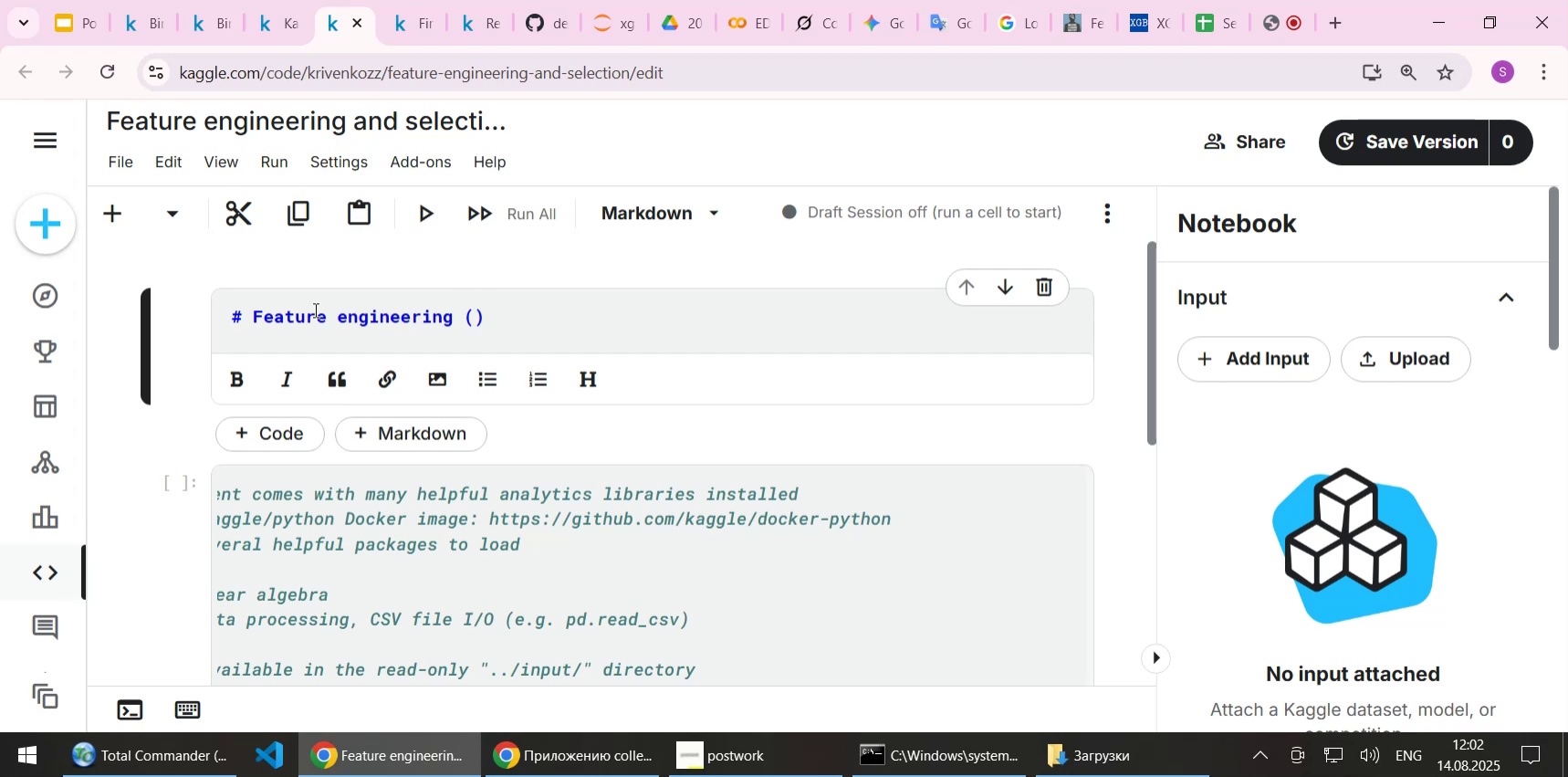 
type(targh)
key(Backspace)
type(et encoding)
 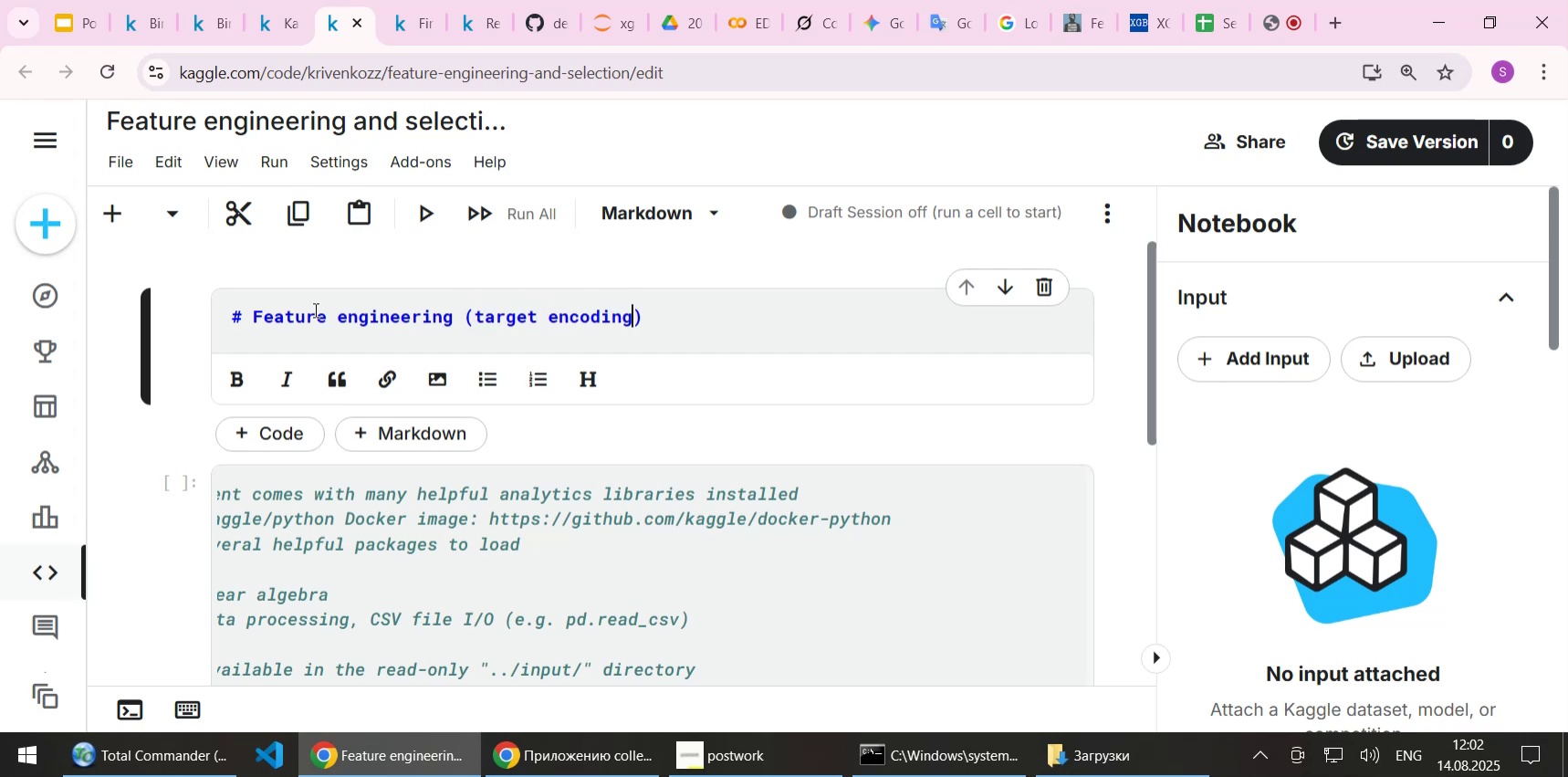 
key(ArrowRight)
 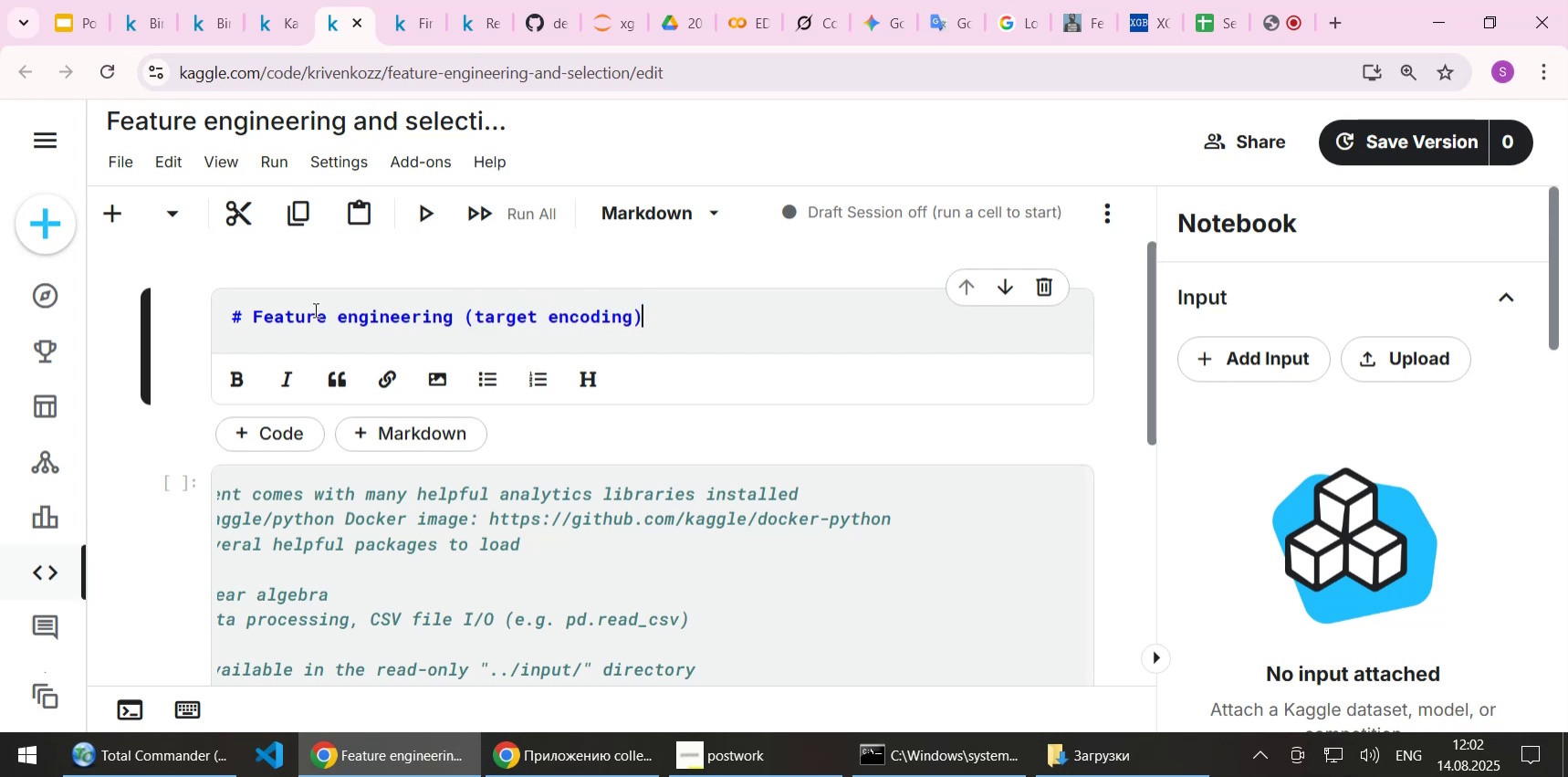 
type( + feature selection)
 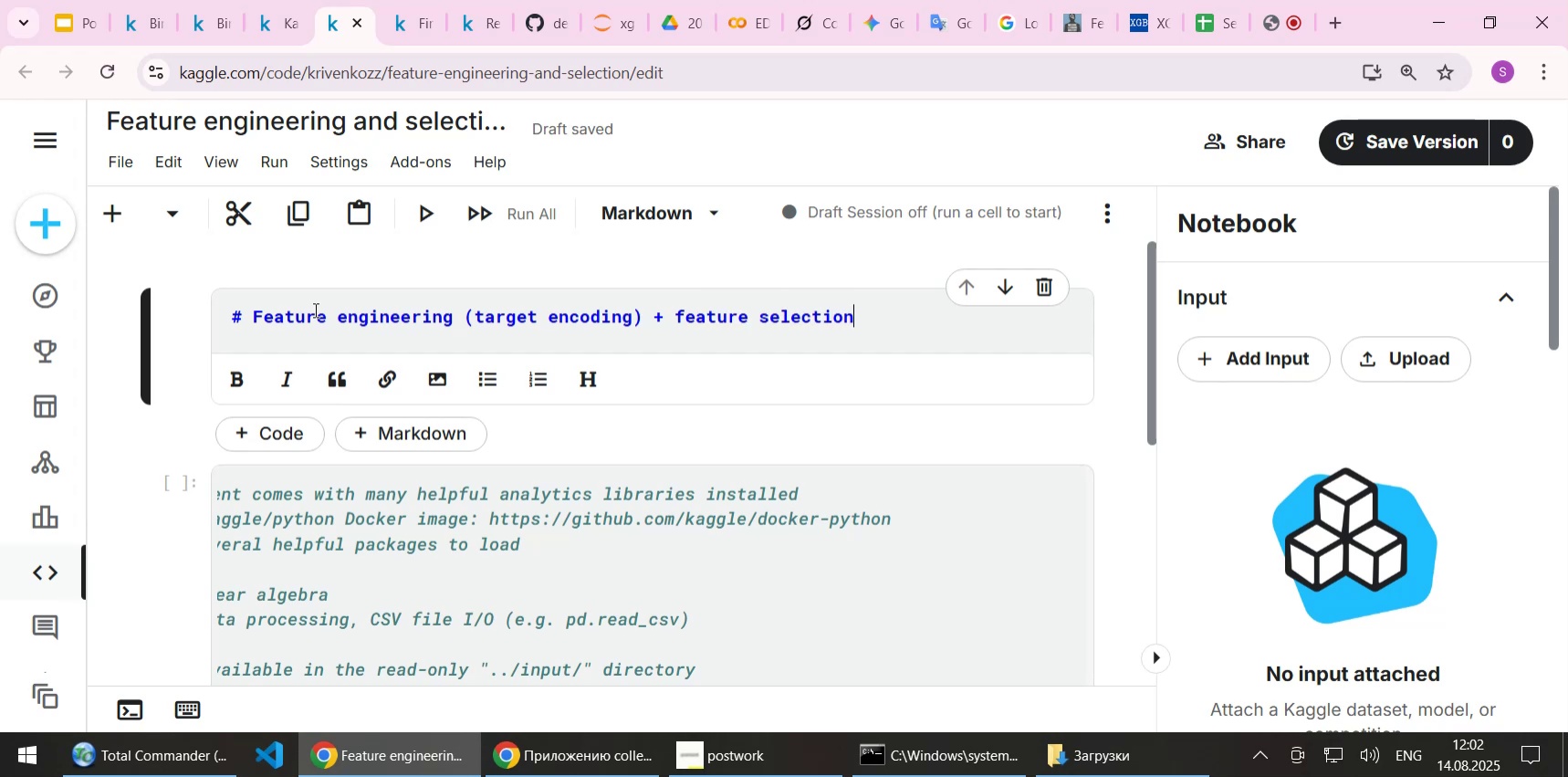 
key(Shift+Enter)
 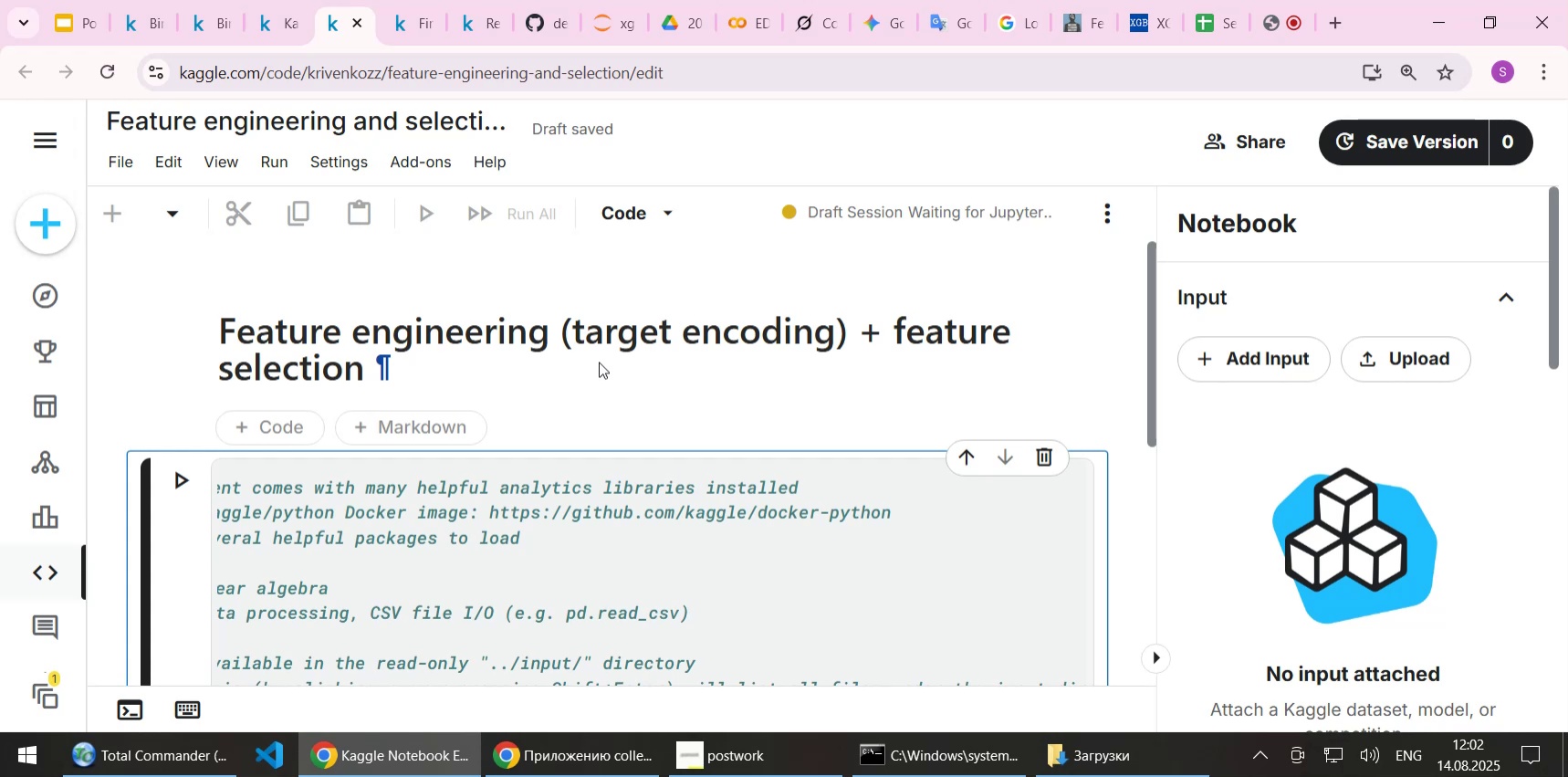 
wait(7.27)
 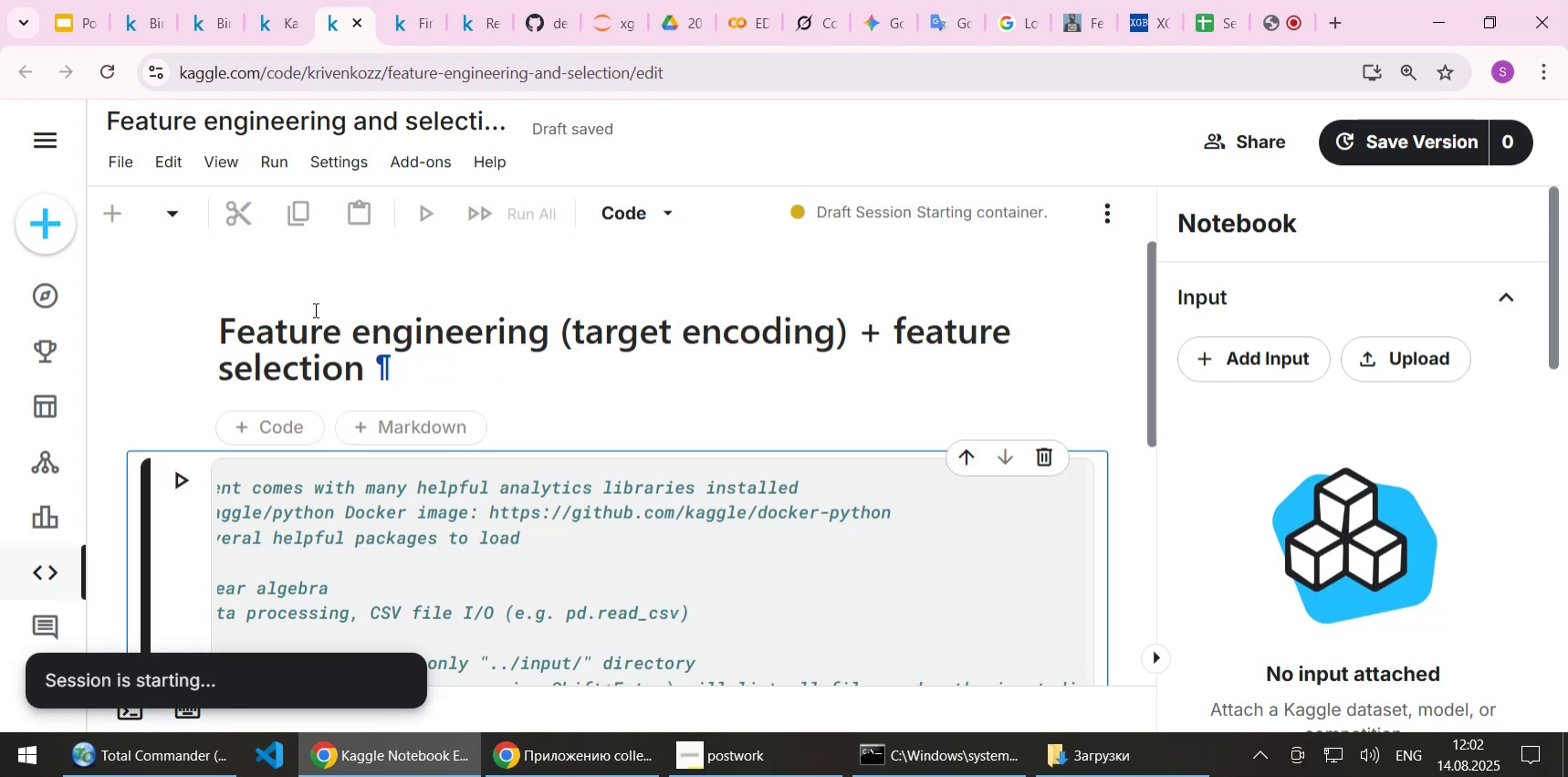 
left_click([290, 348])
 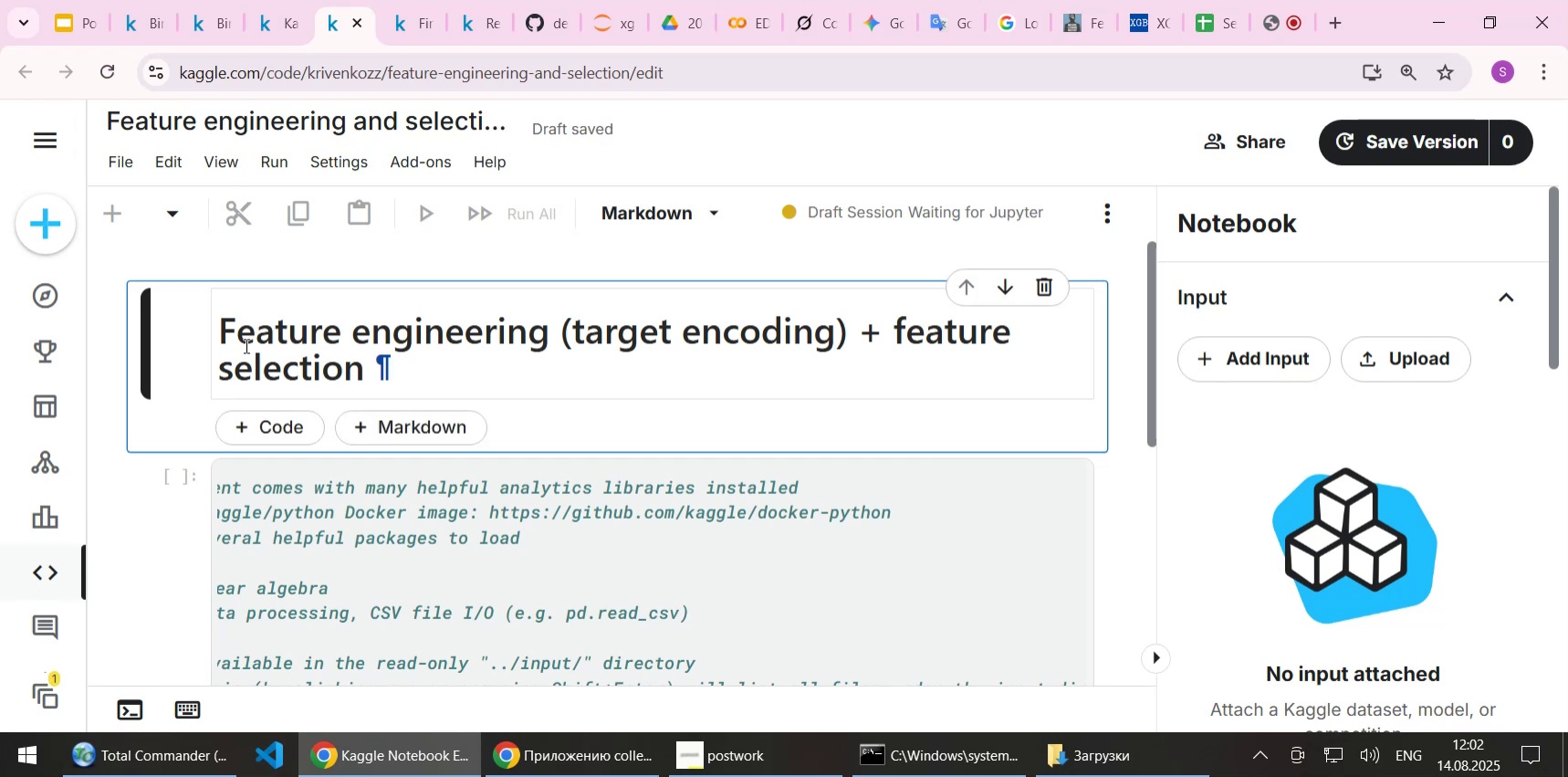 
left_click([266, 442])
 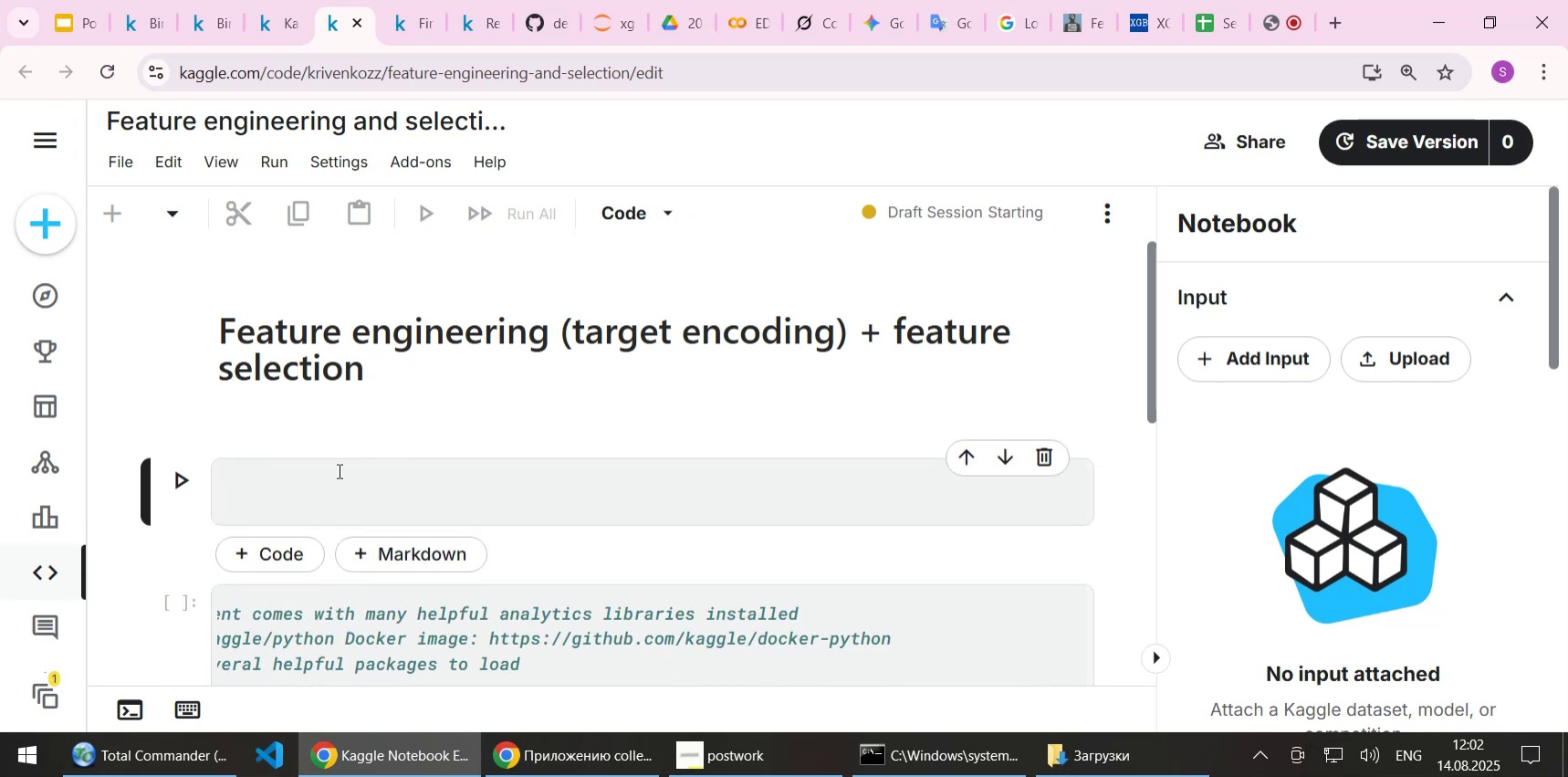 
left_click([330, 477])
 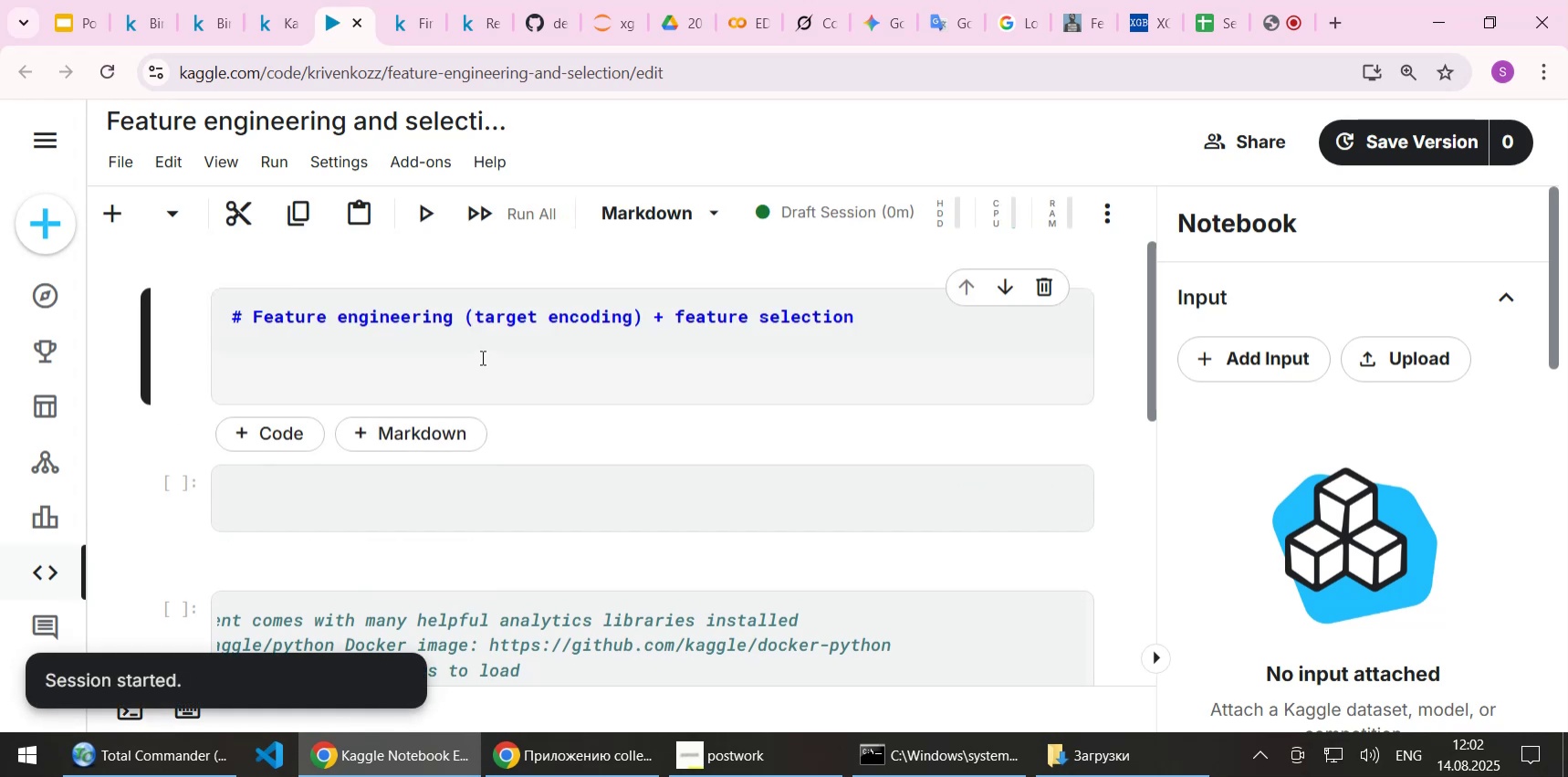 
wait(17.58)
 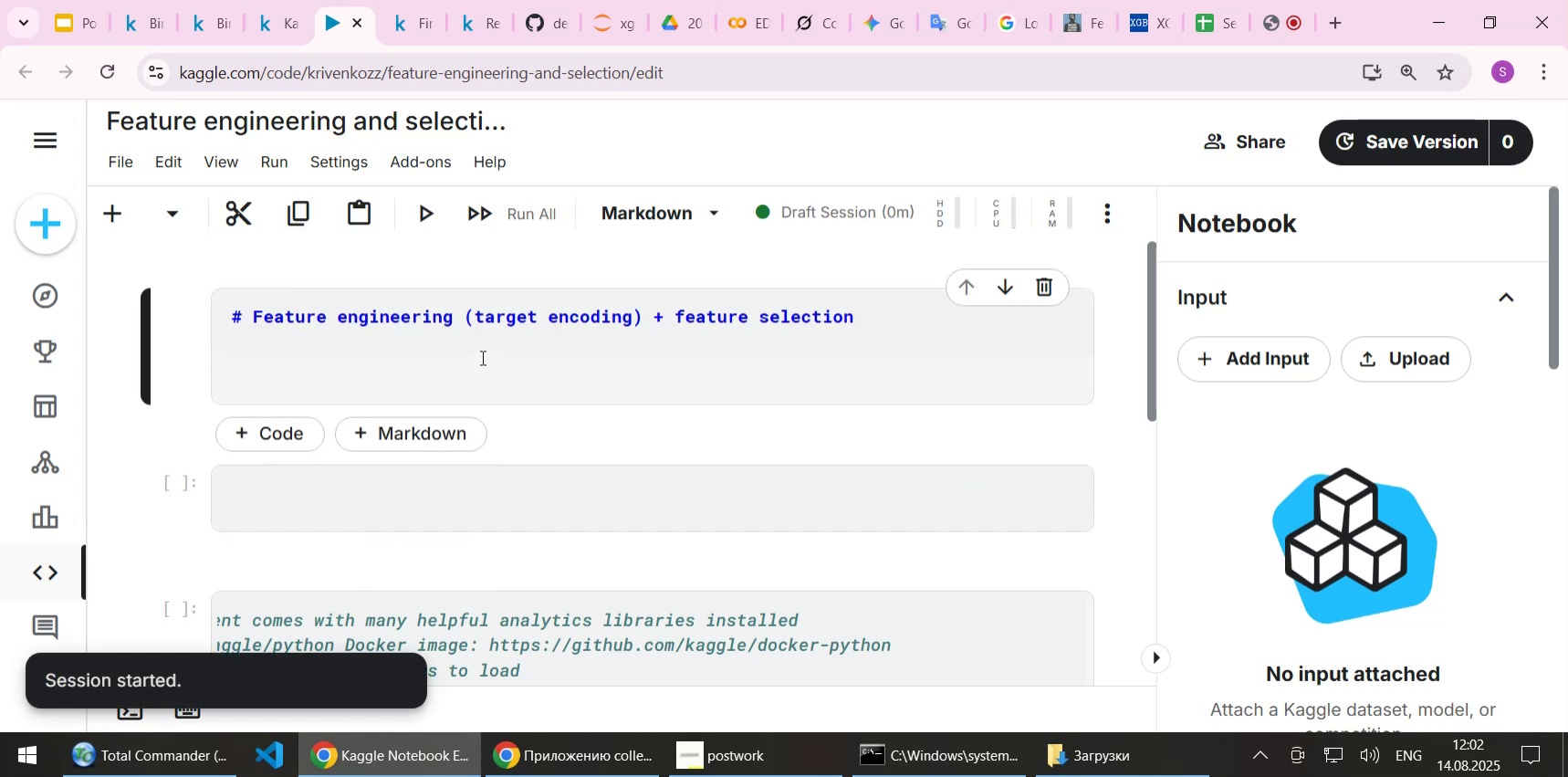 
left_click([566, 387])
 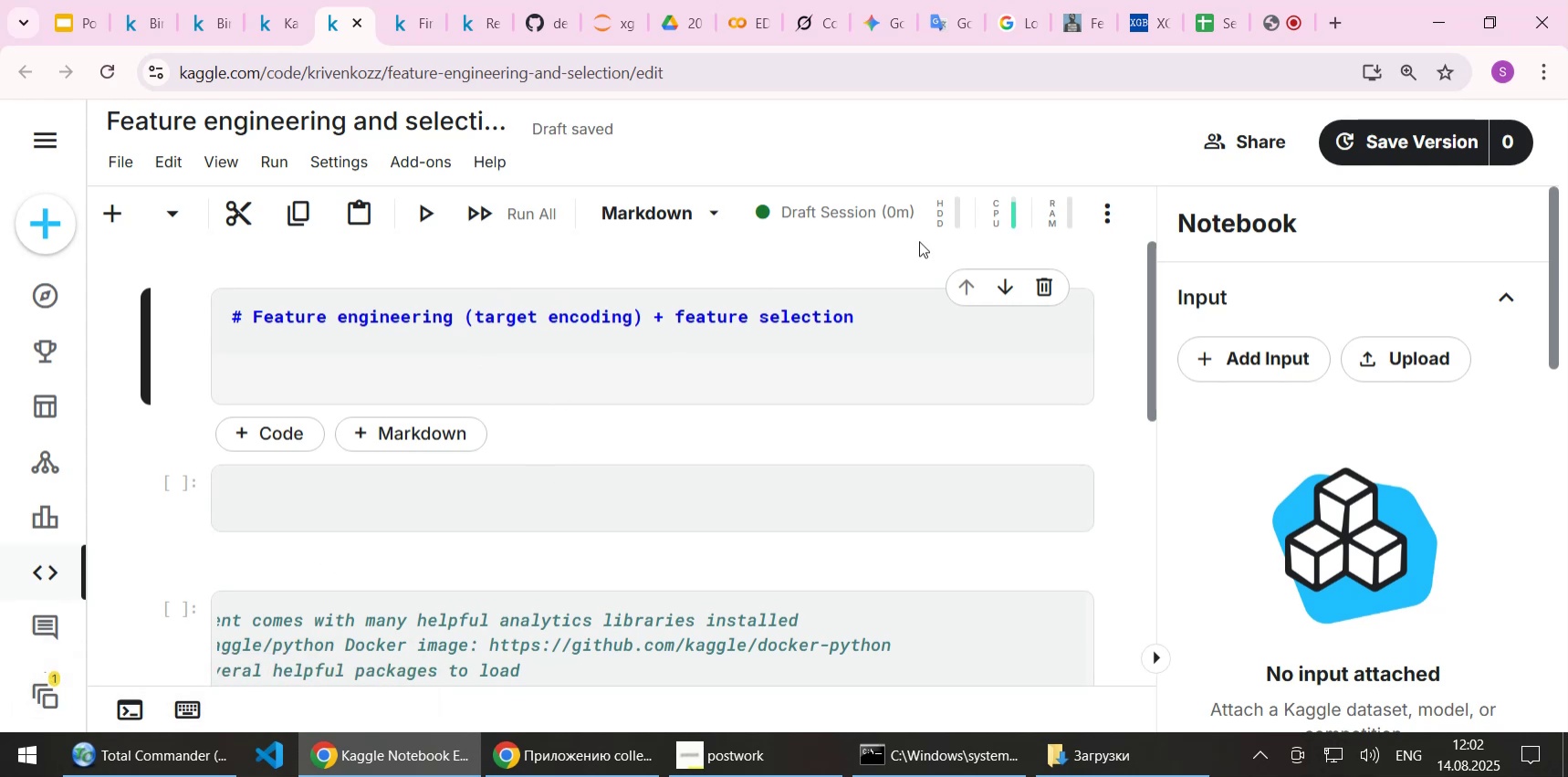 
left_click([968, 222])
 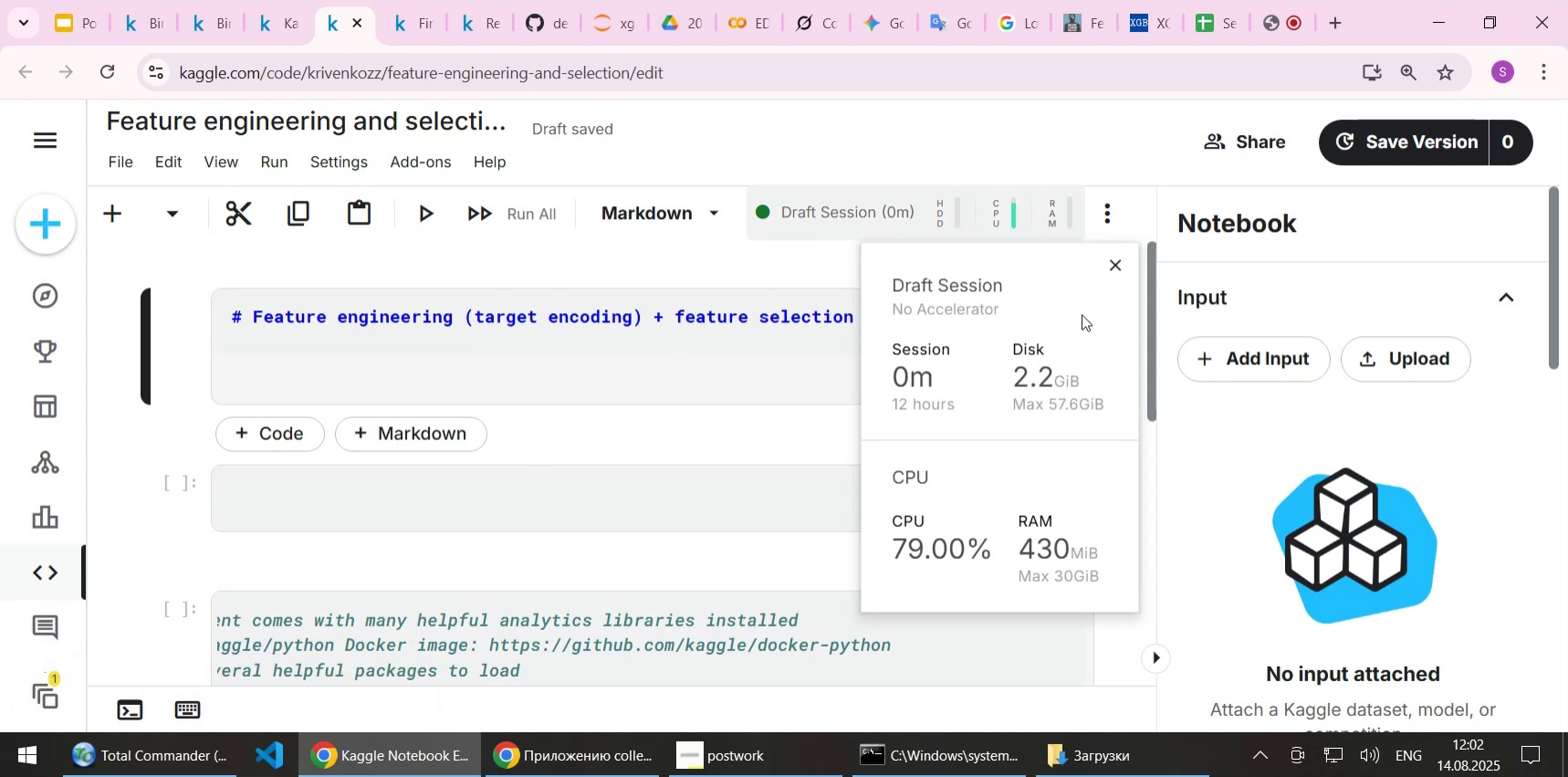 
wait(6.93)
 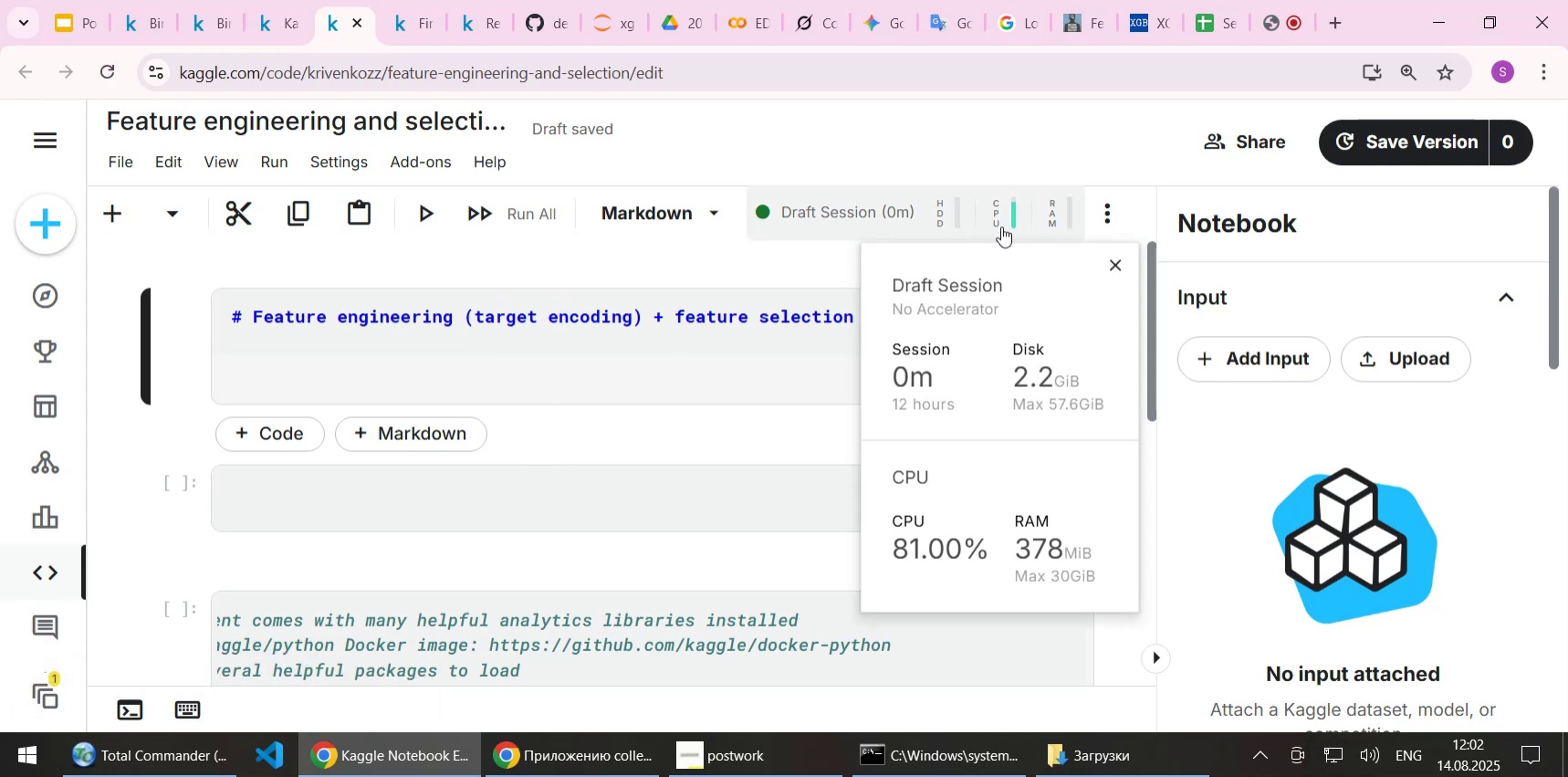 
left_click([1116, 268])
 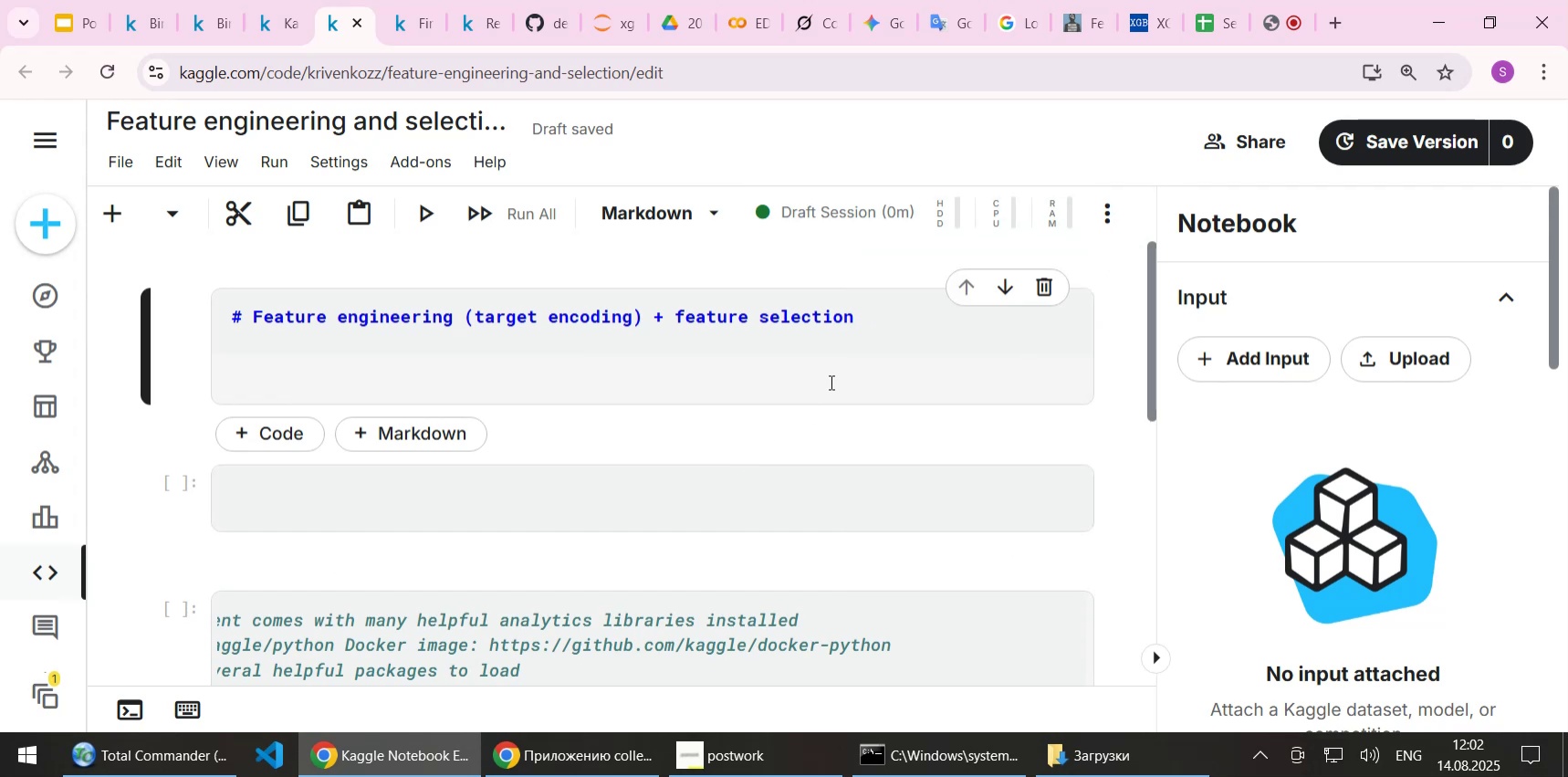 
left_click([841, 367])
 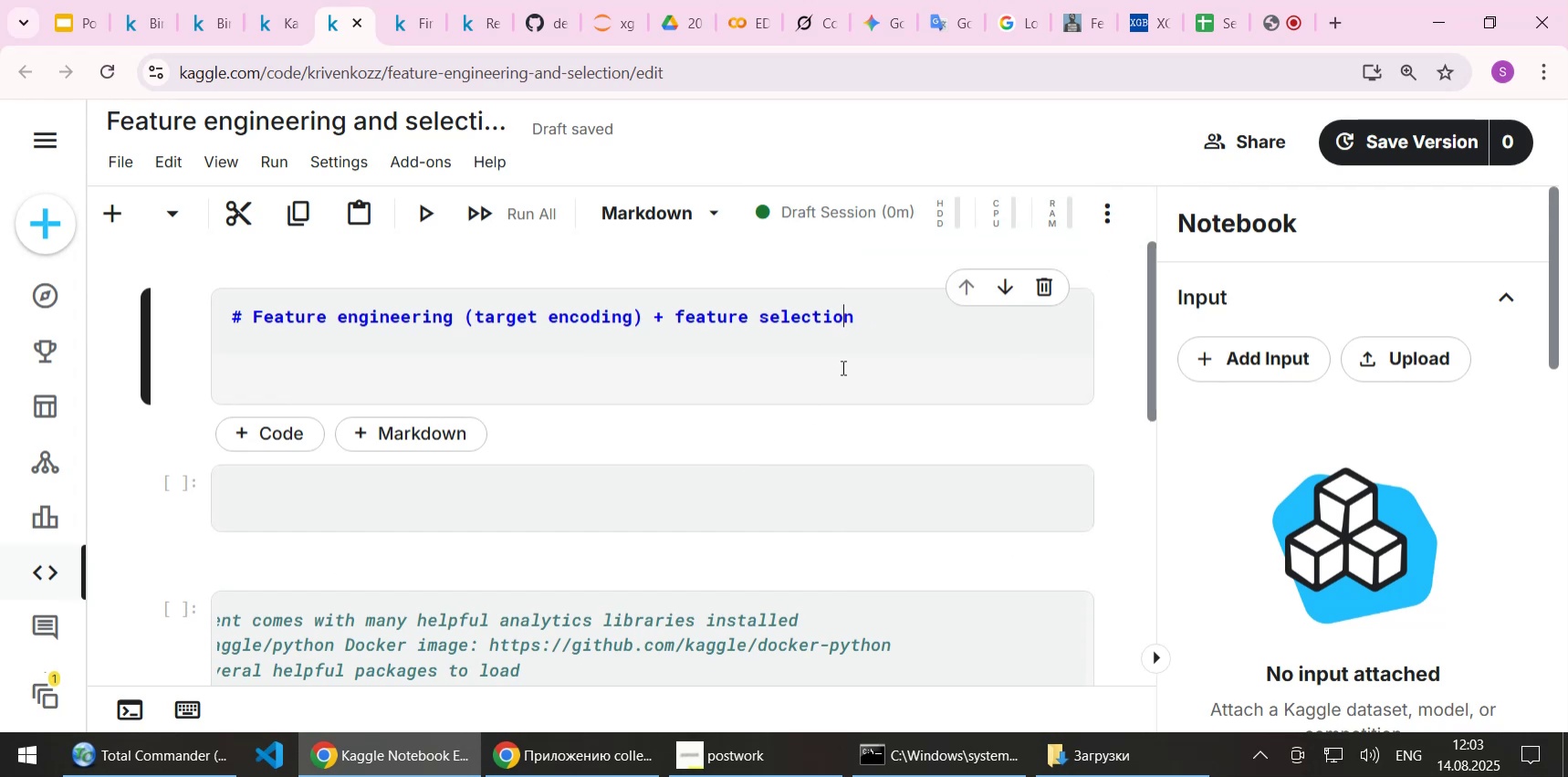 
wait(7.57)
 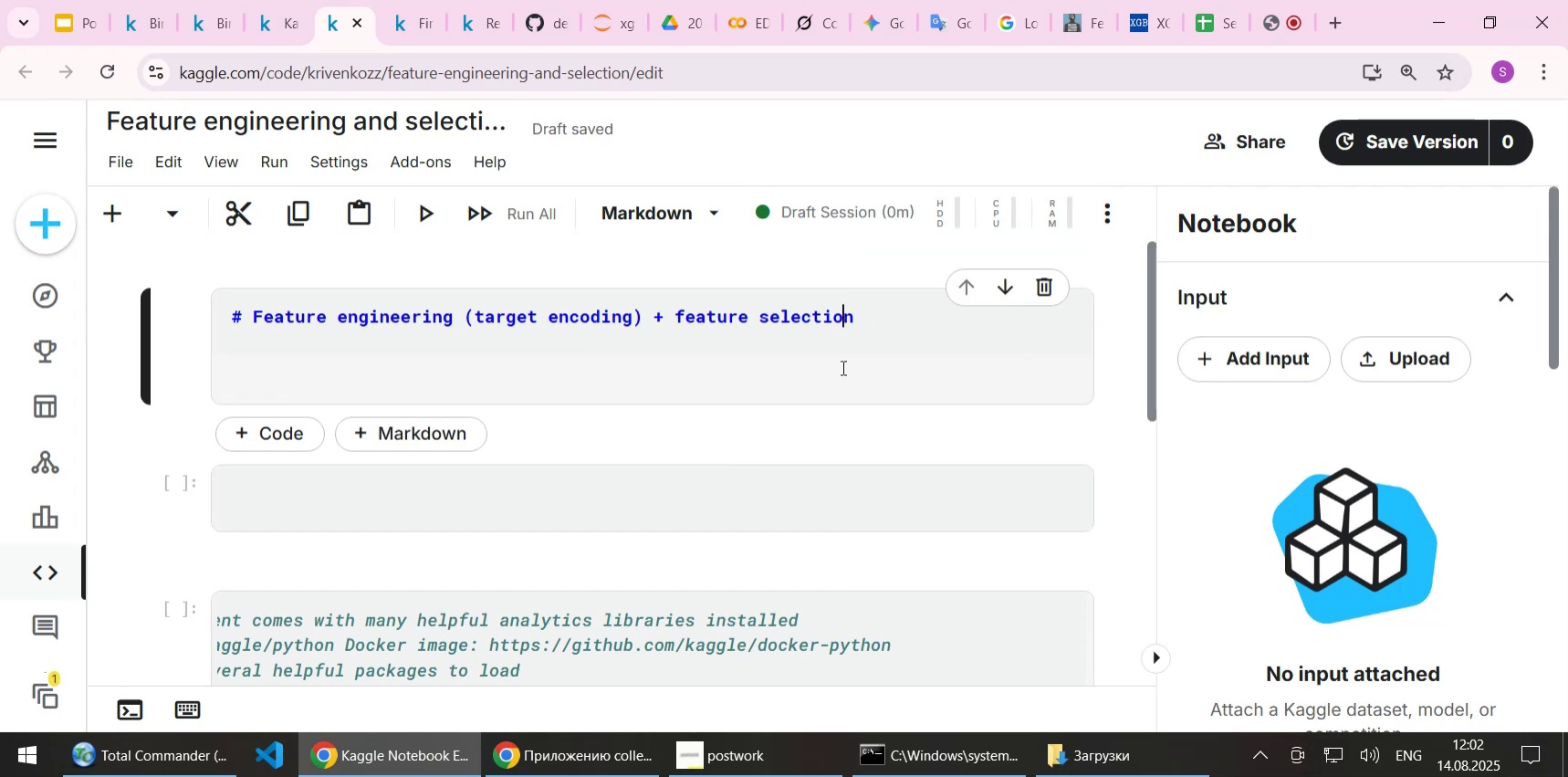 
key(Shift+ShiftLeft)
 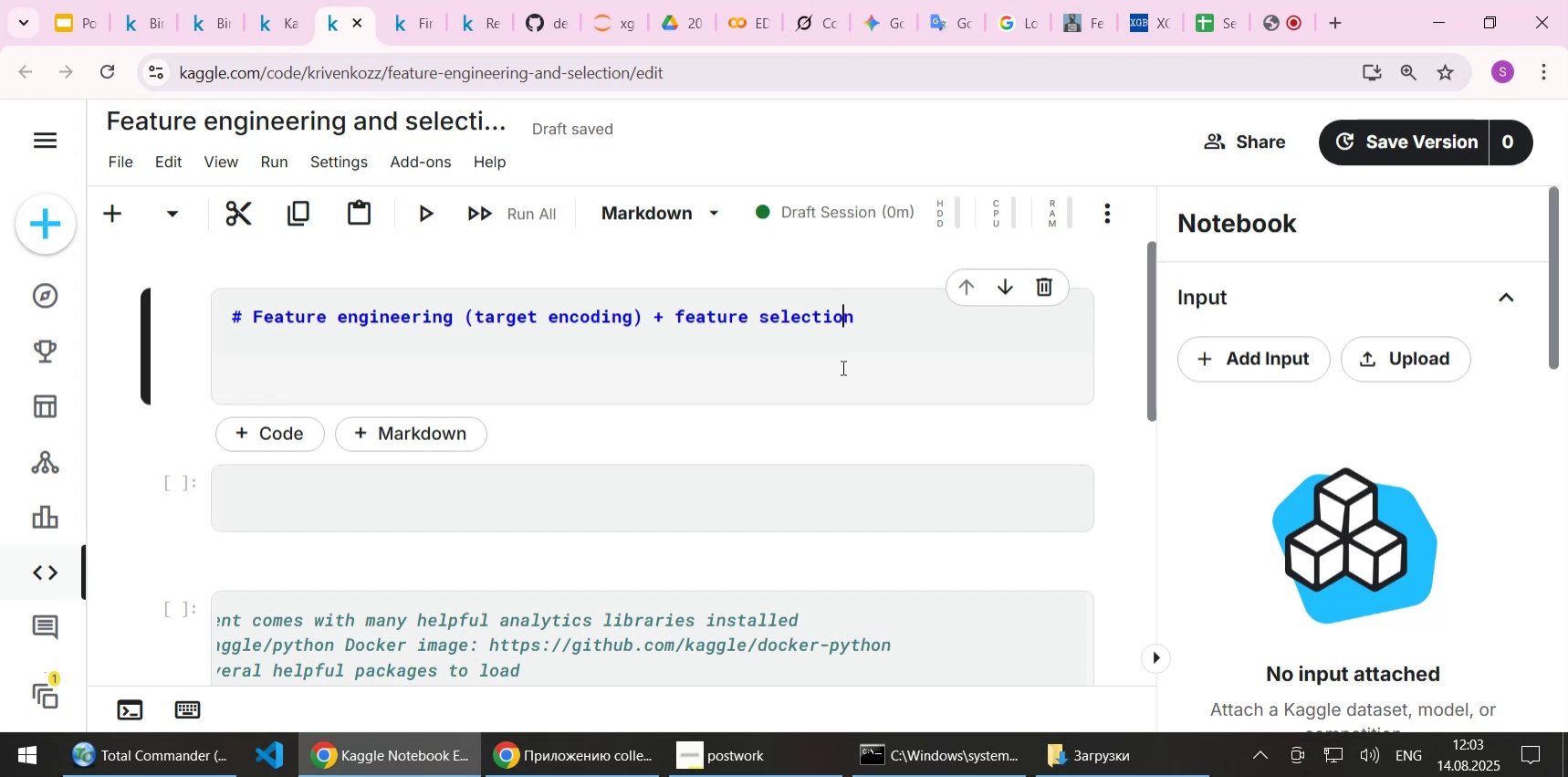 
key(Shift+Enter)
 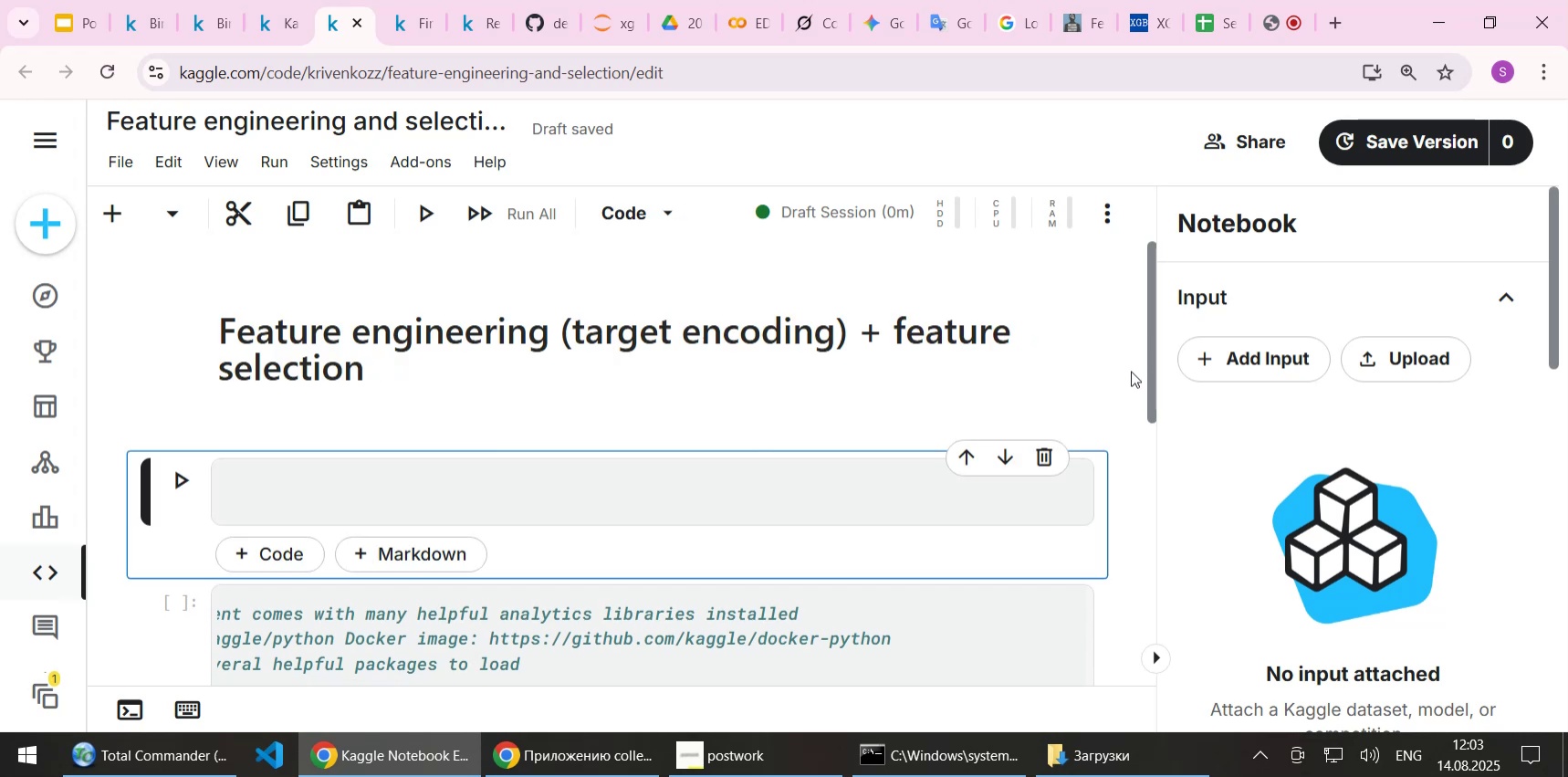 
scroll: coordinate [356, 390], scroll_direction: up, amount: 5.0
 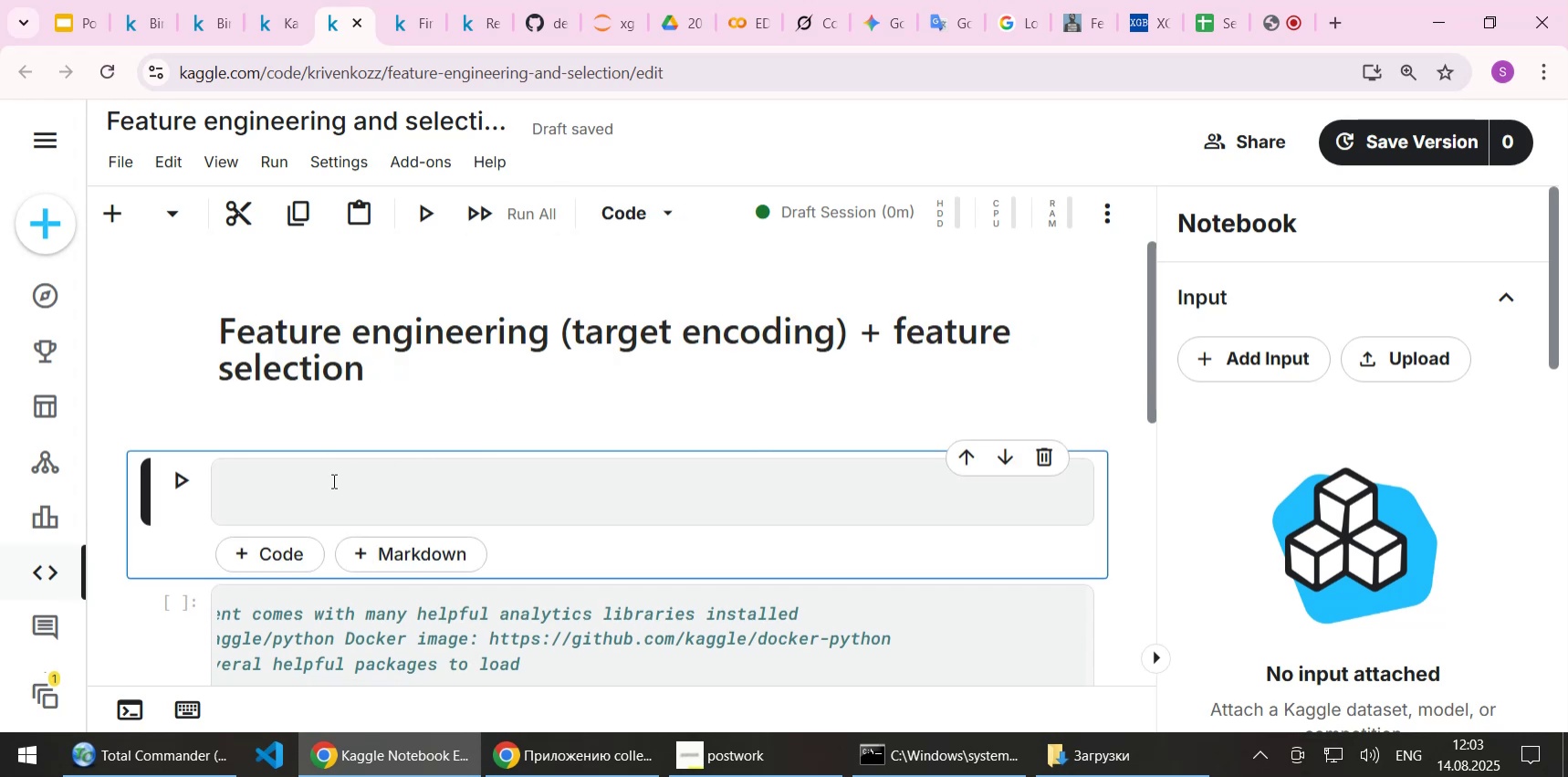 
left_click([332, 480])
 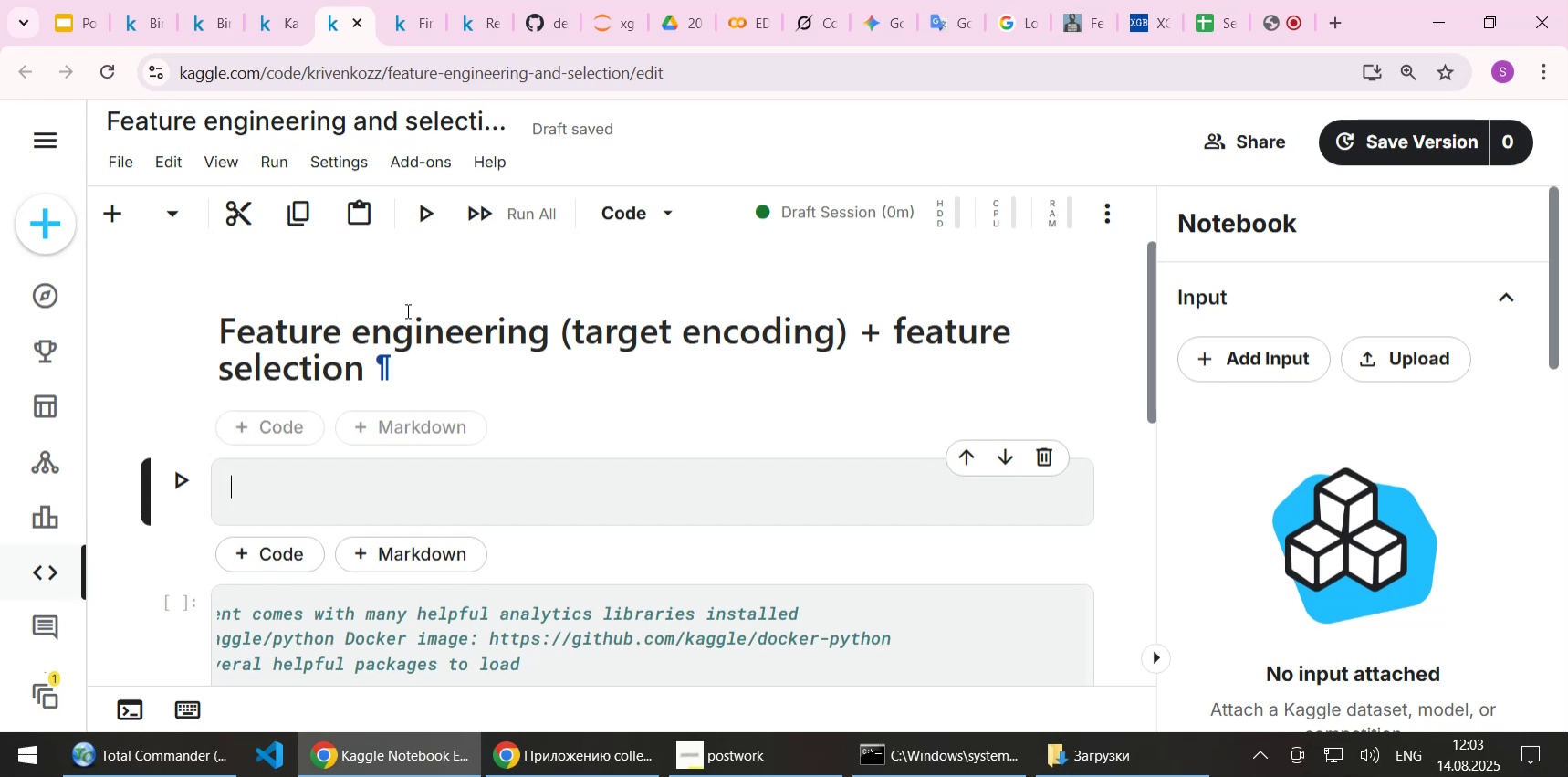 
wait(11.06)
 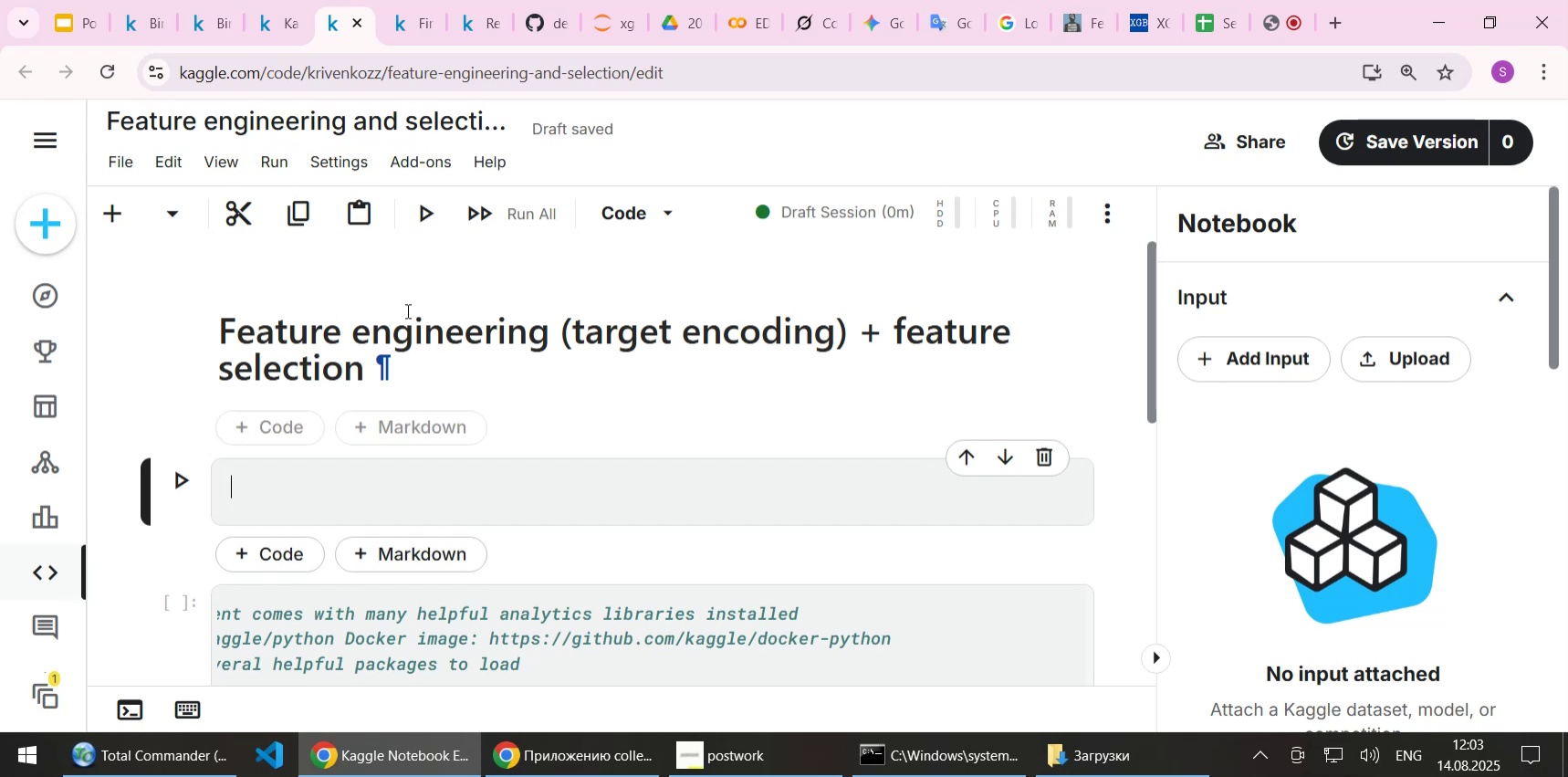 
mouse_move([283, 44])
 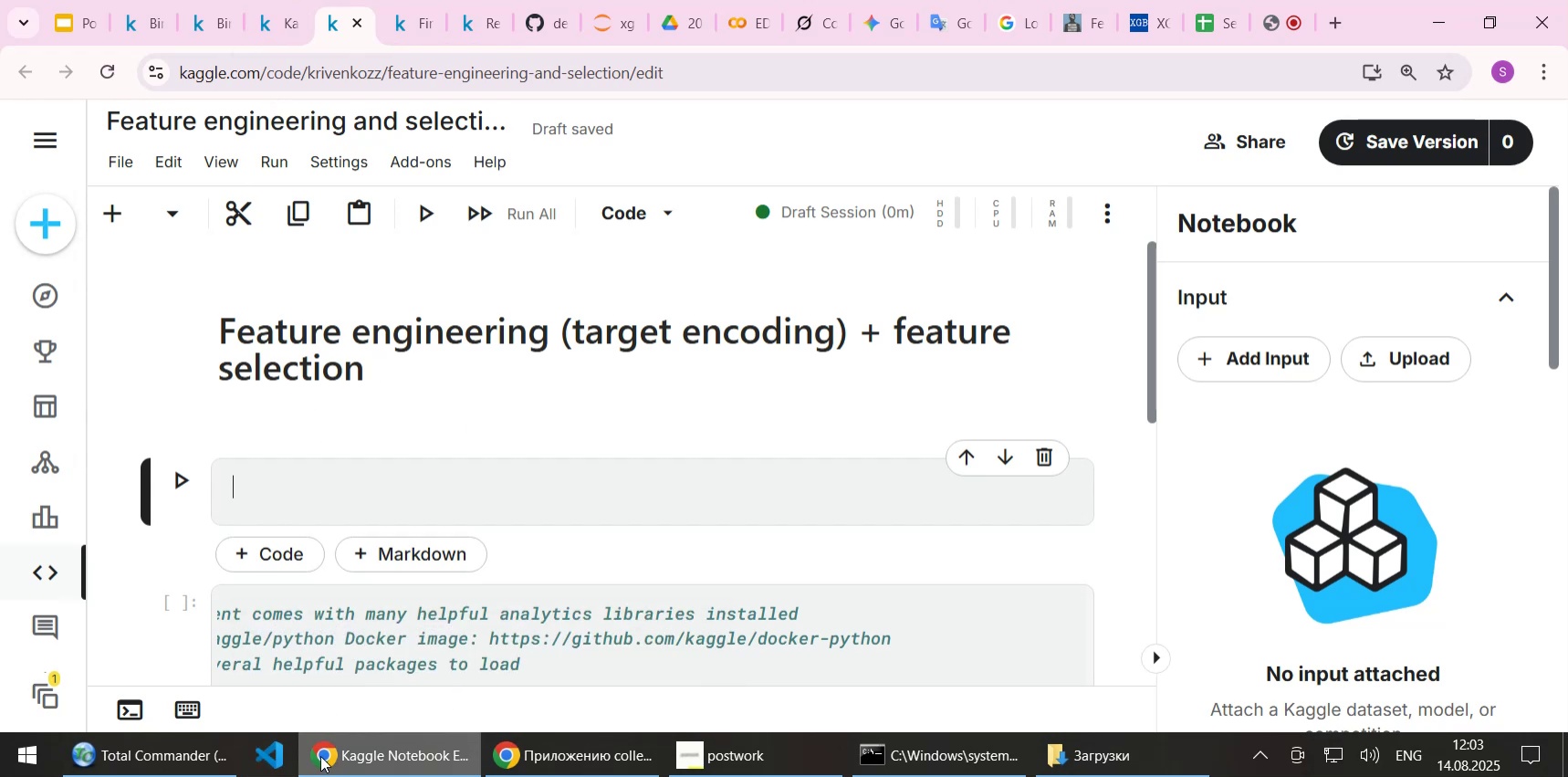 
left_click([150, 756])
 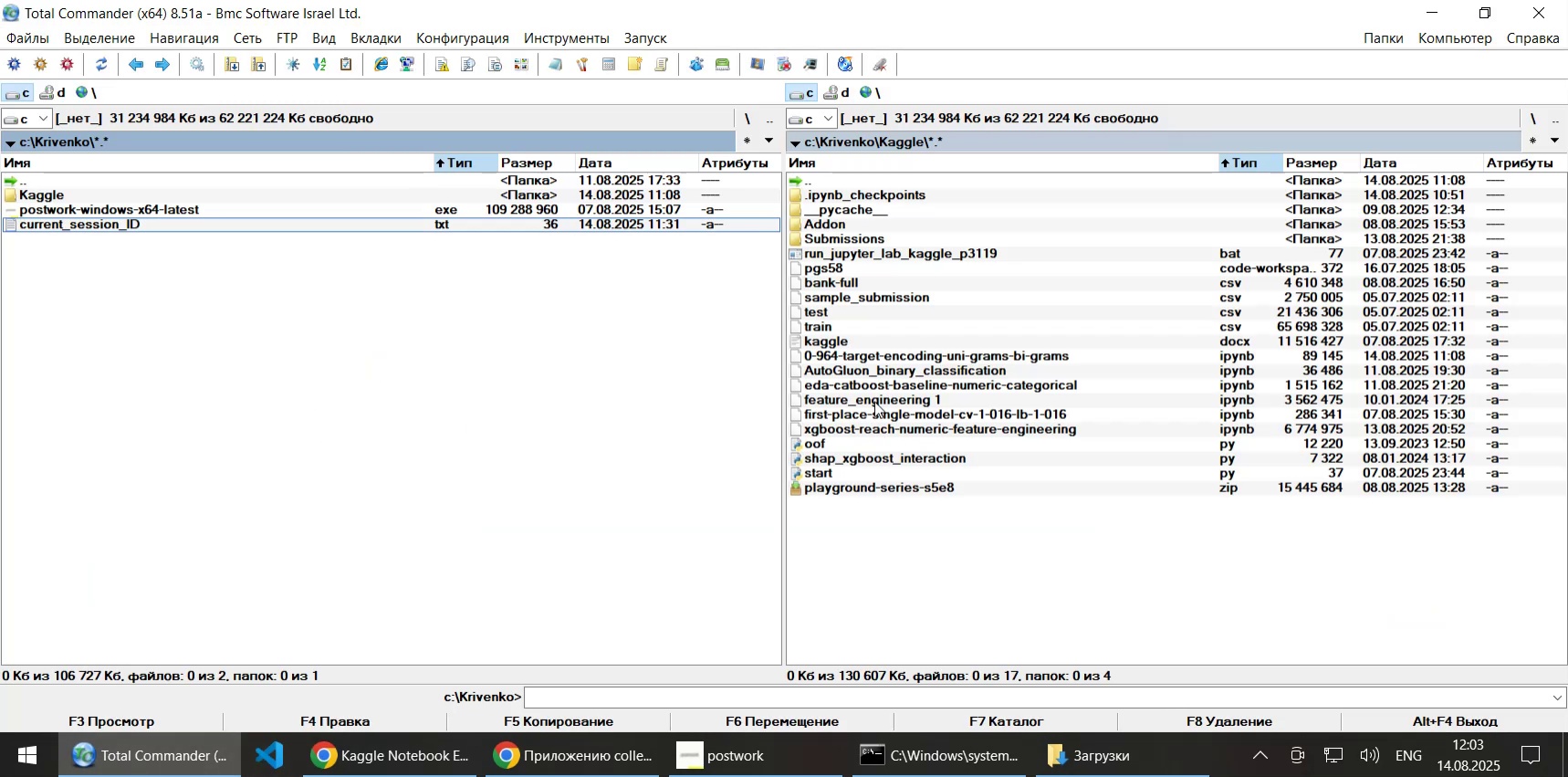 
left_click([879, 352])
 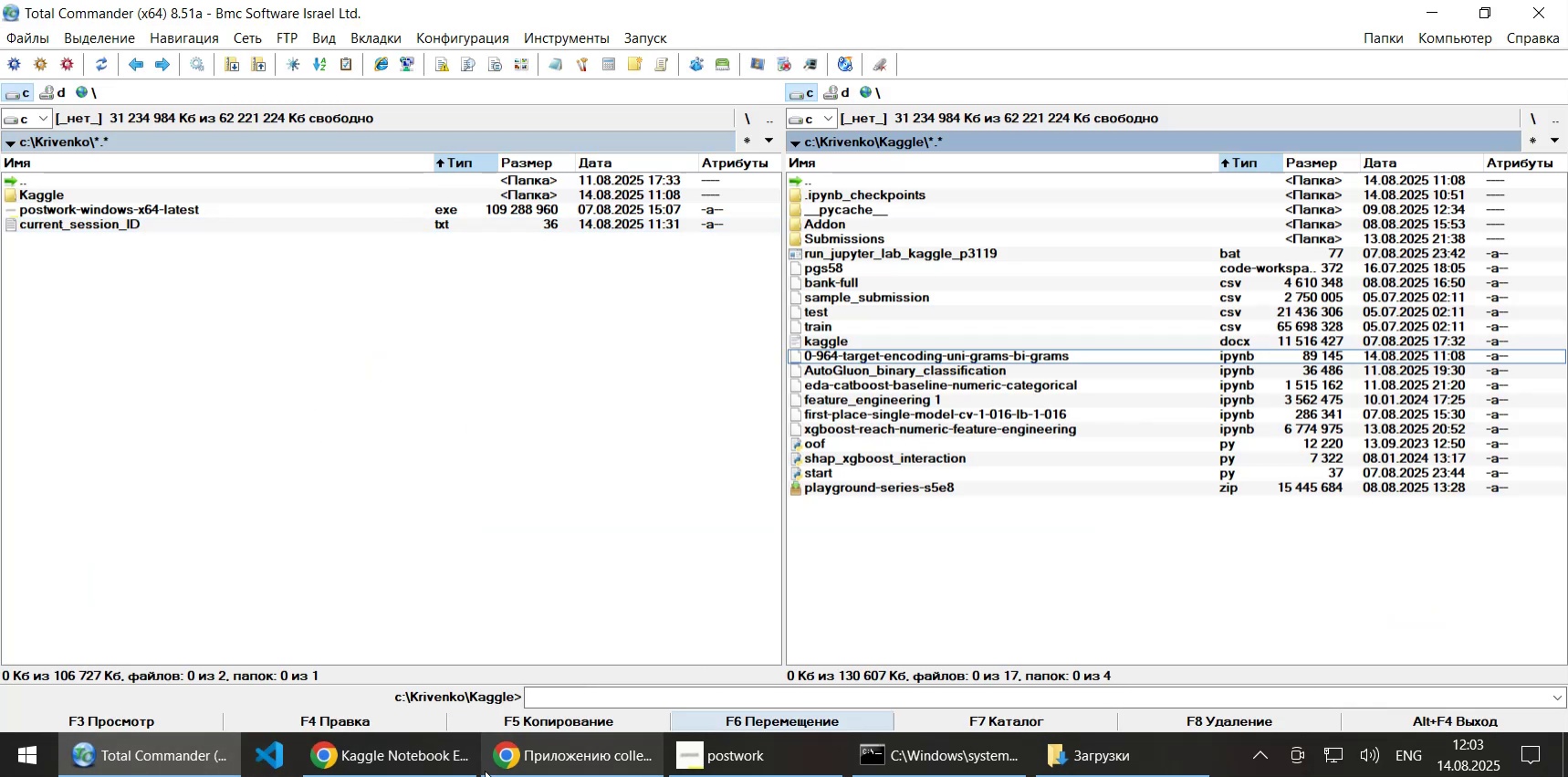 
left_click([416, 749])
 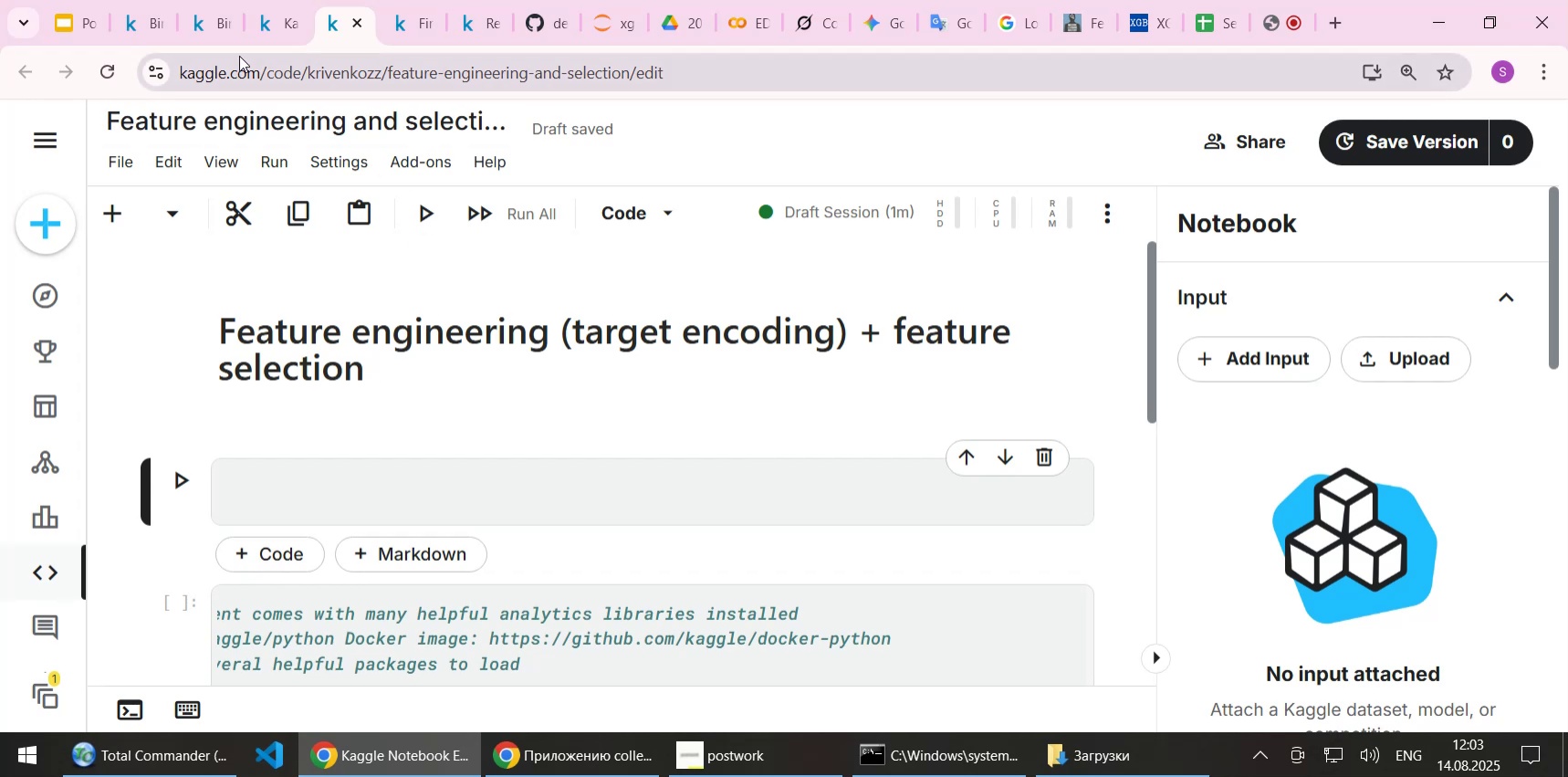 
wait(5.82)
 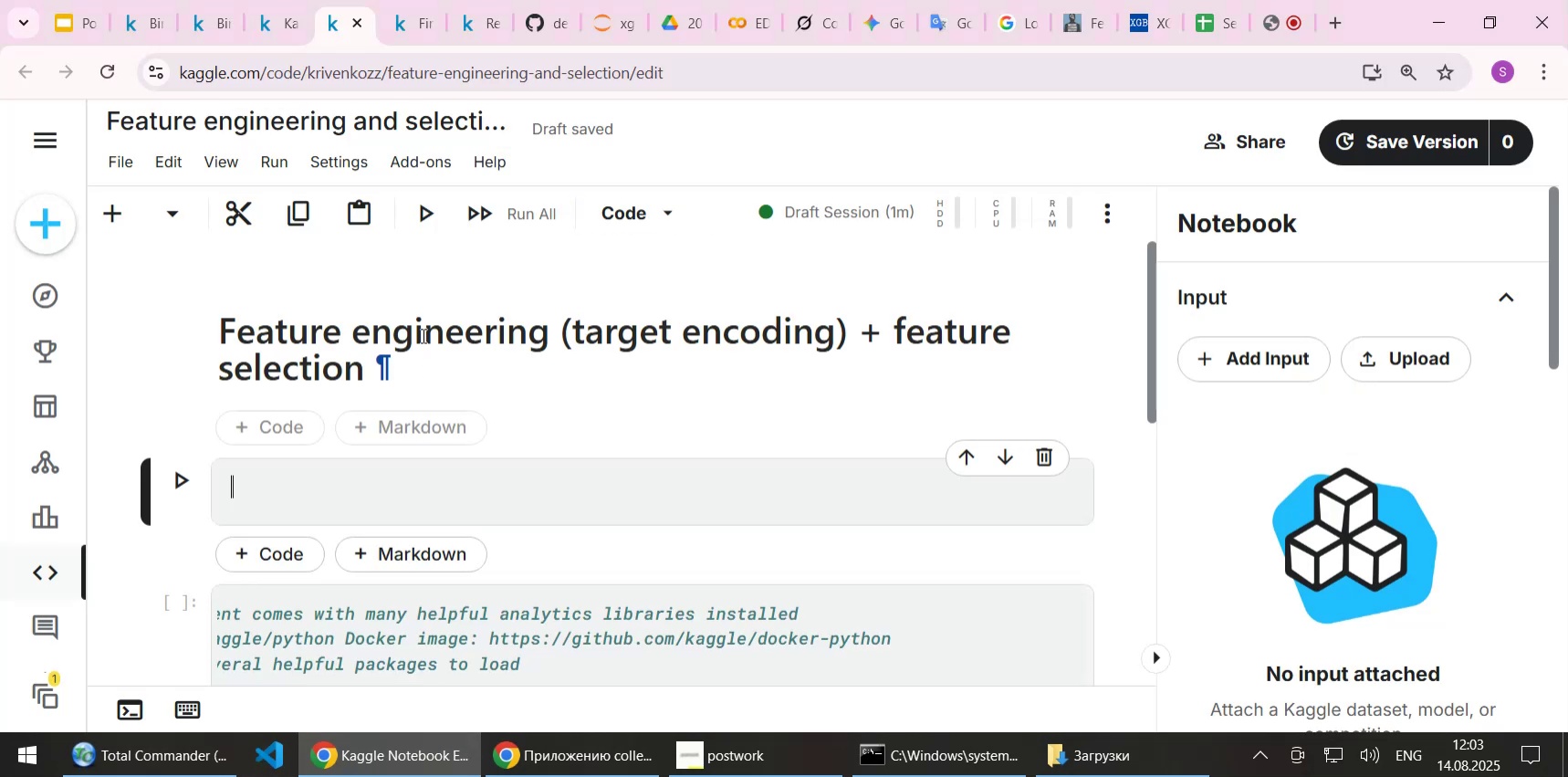 
left_click([49, 141])
 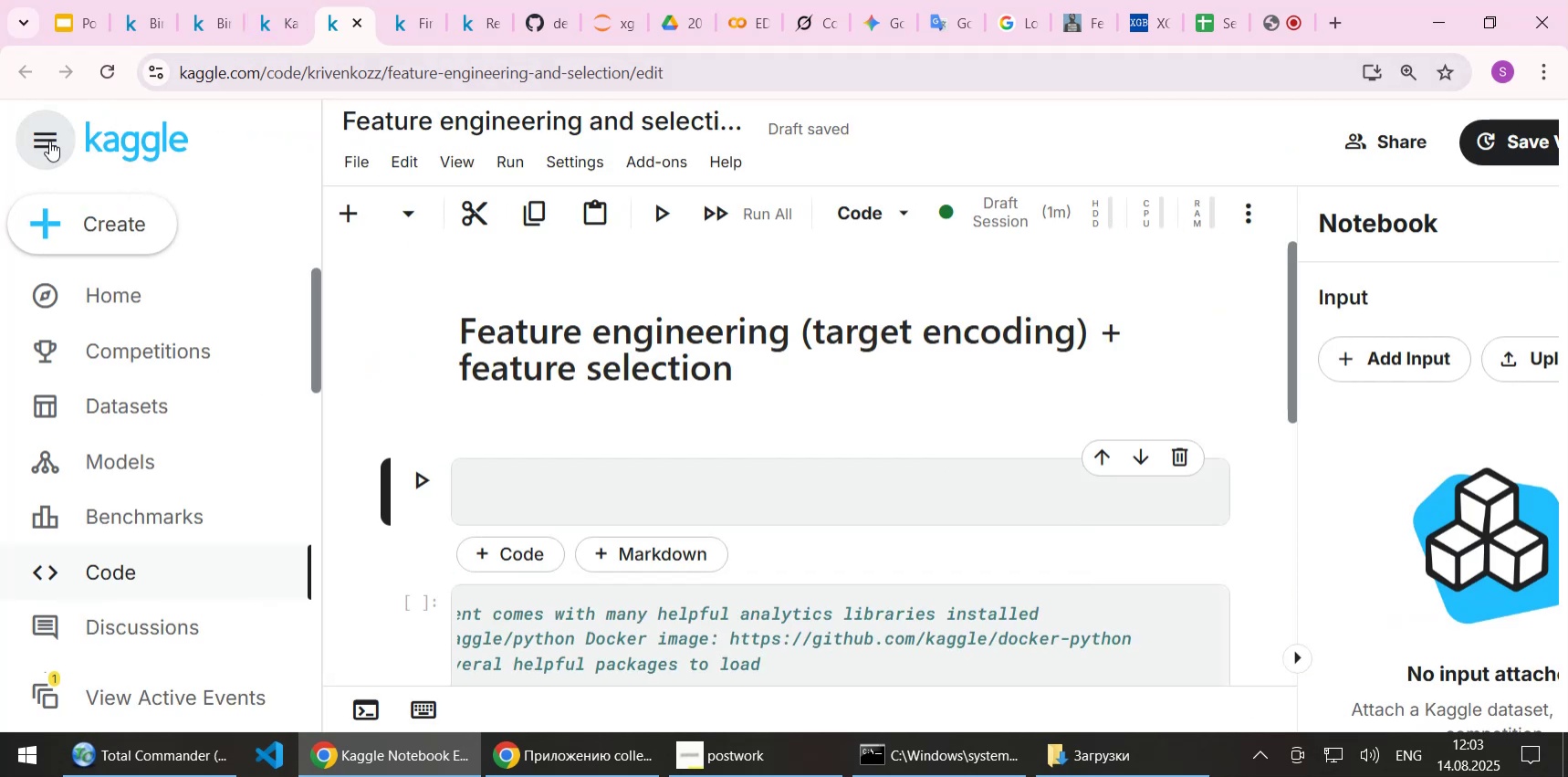 
left_click([49, 141])
 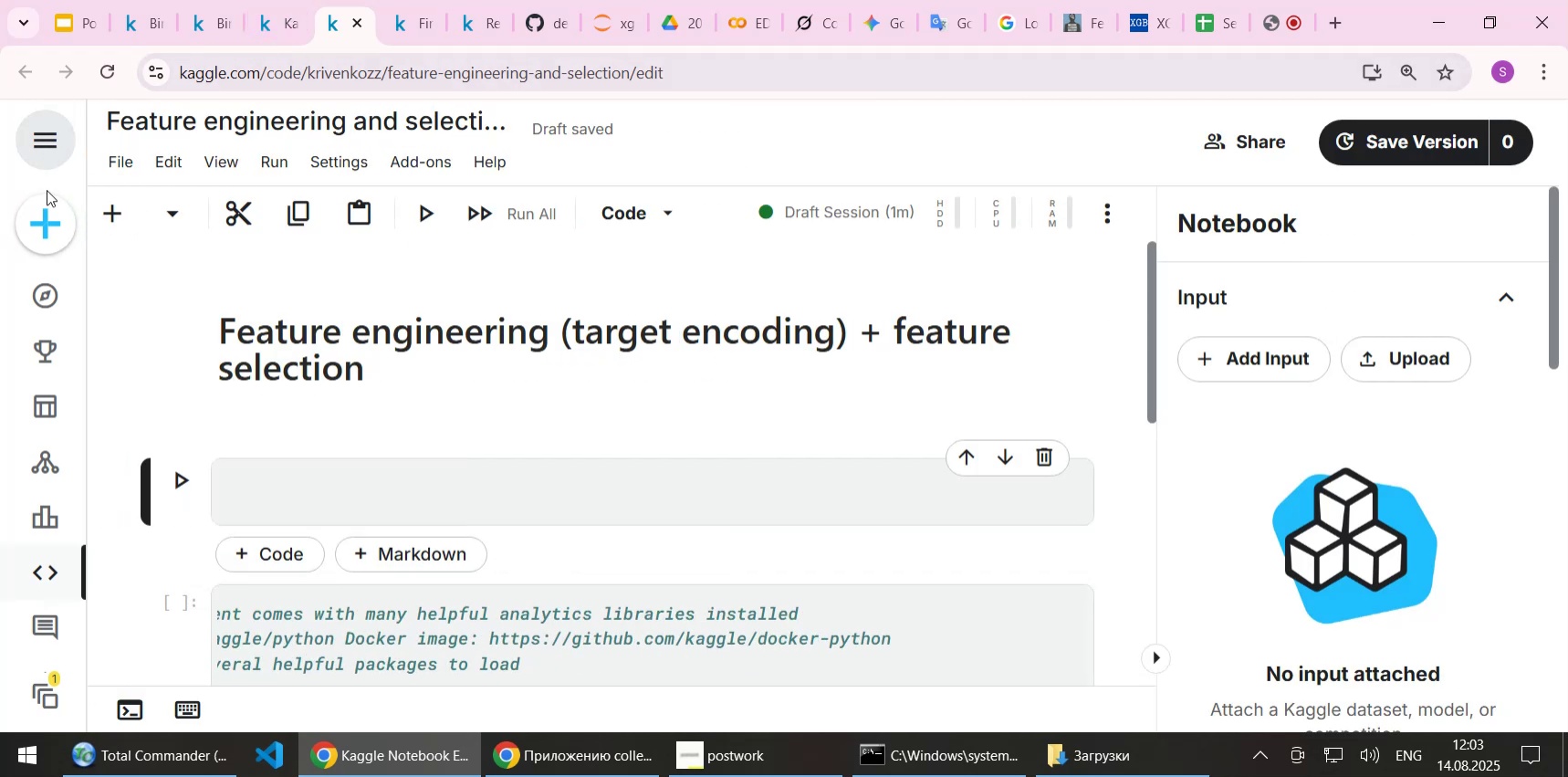 
left_click([44, 221])
 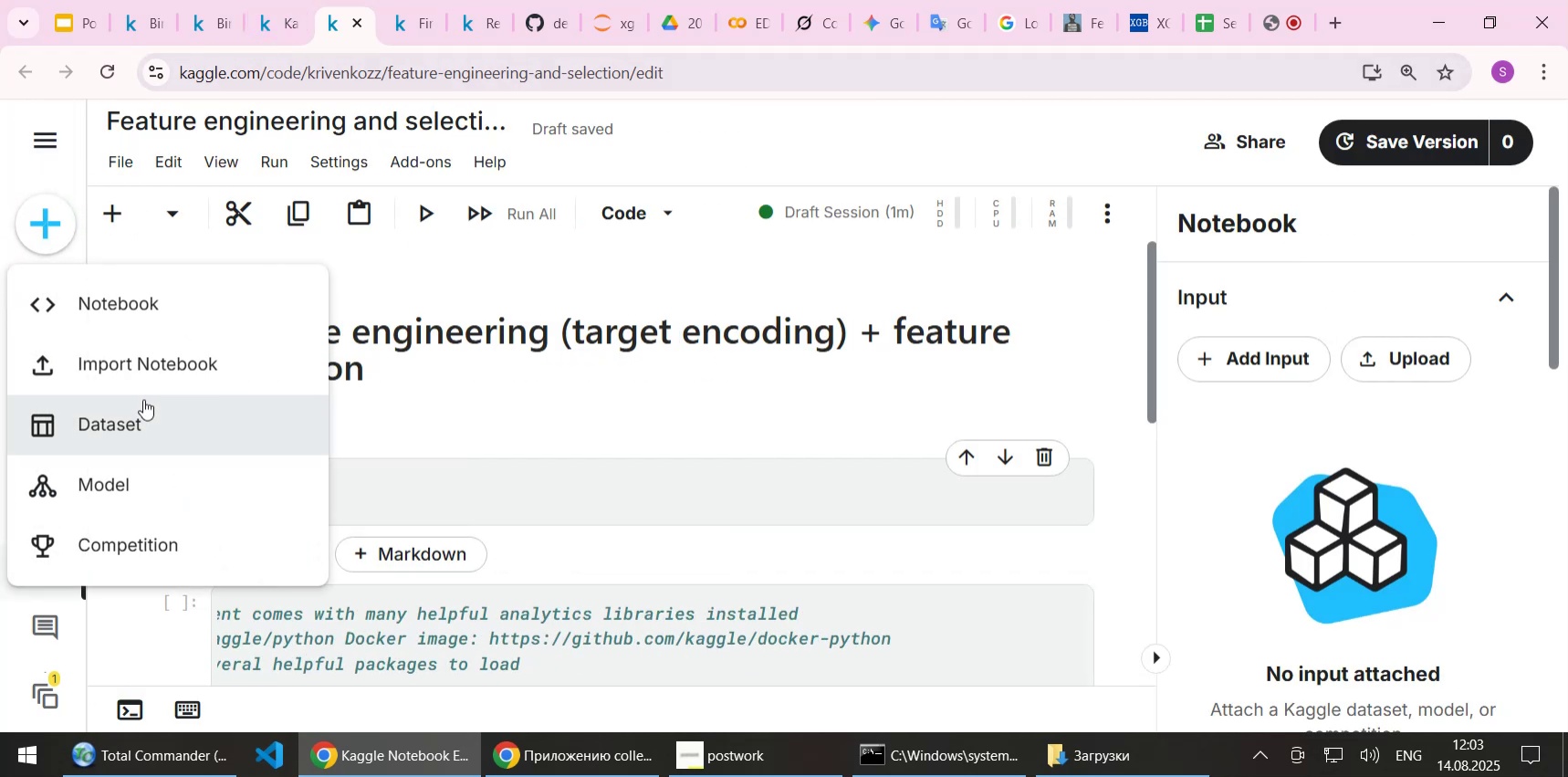 
left_click([149, 365])
 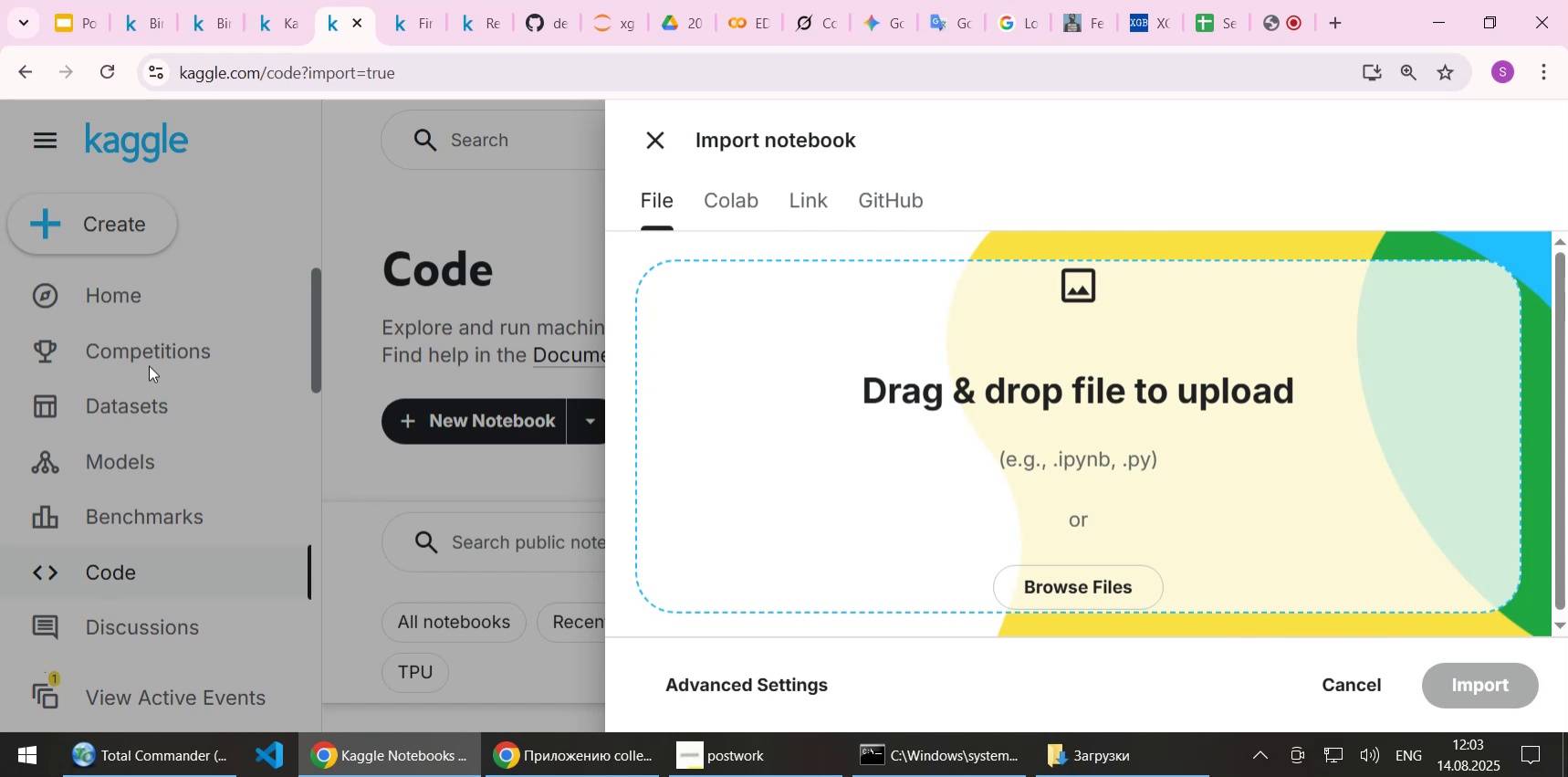 
wait(10.61)
 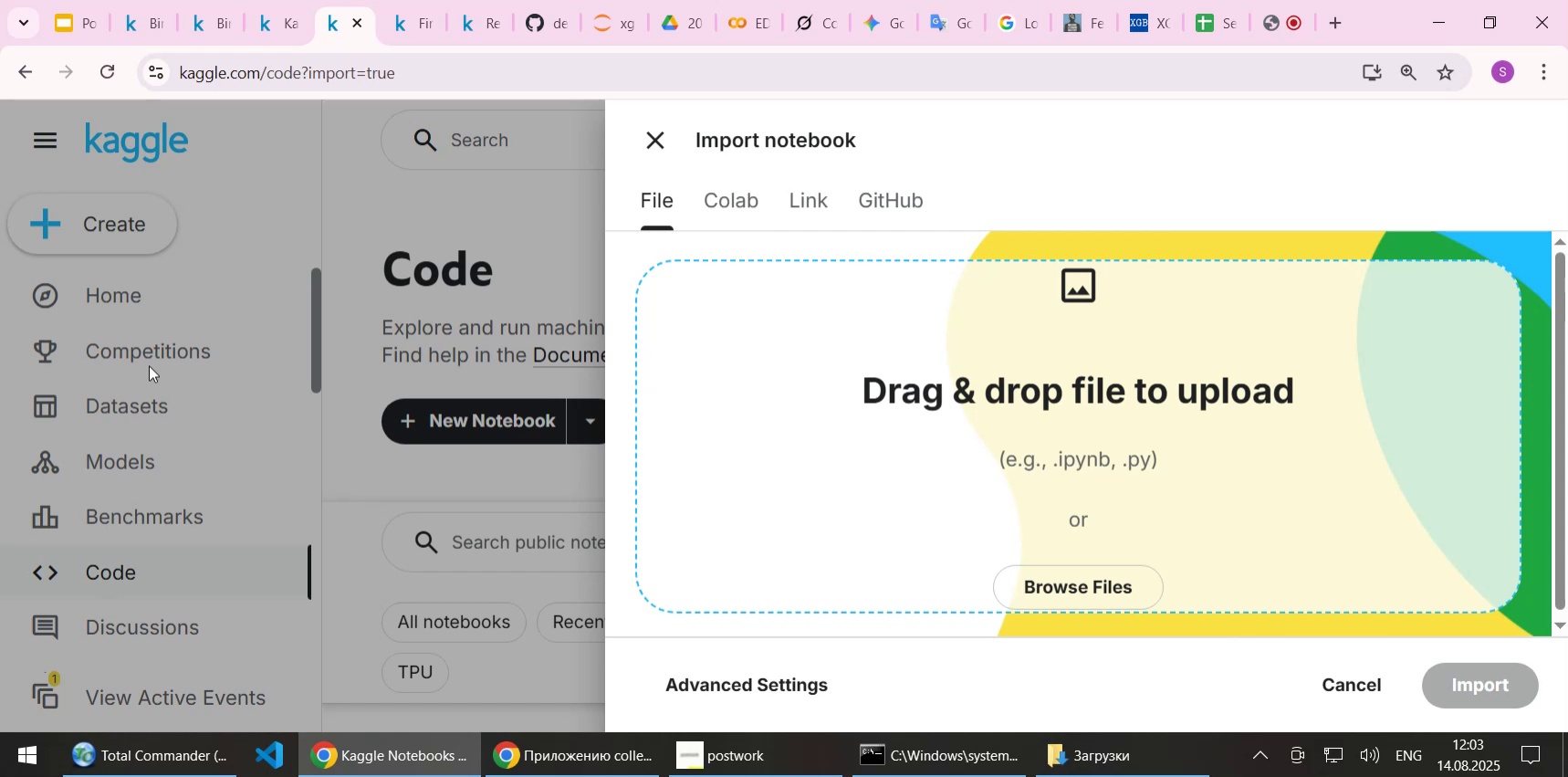 
left_click([660, 137])
 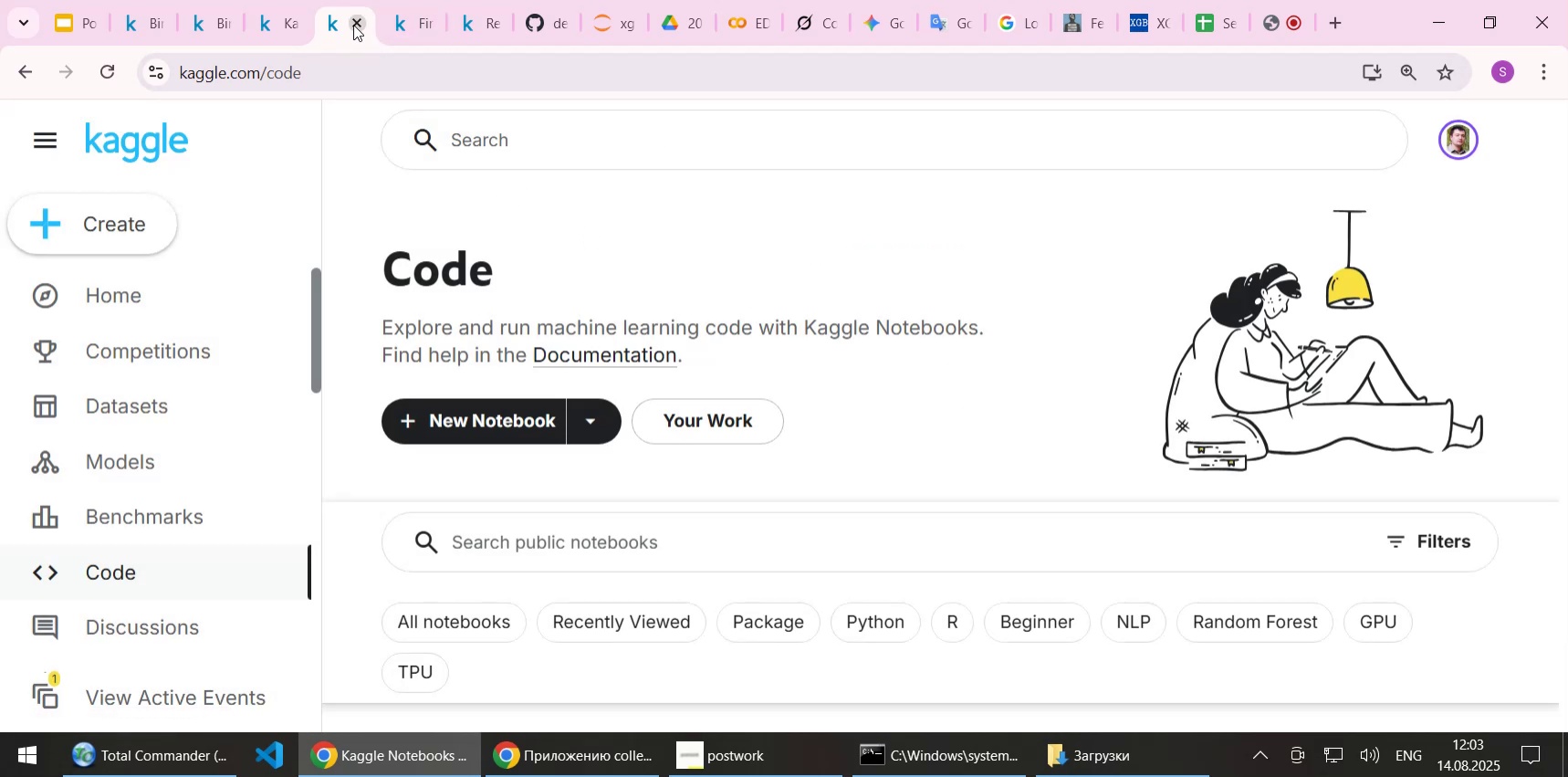 
left_click([353, 25])
 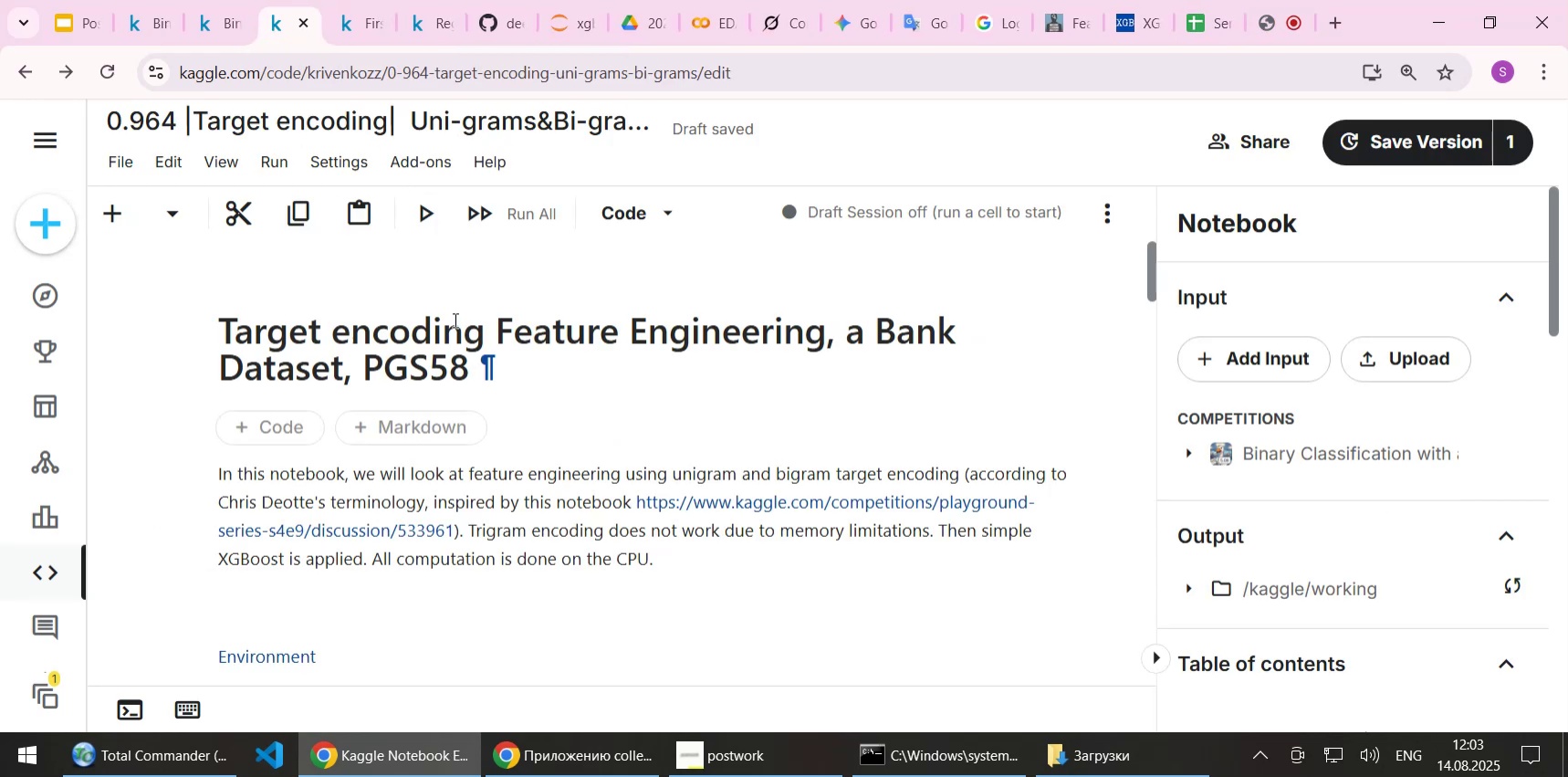 
left_click([344, 41])
 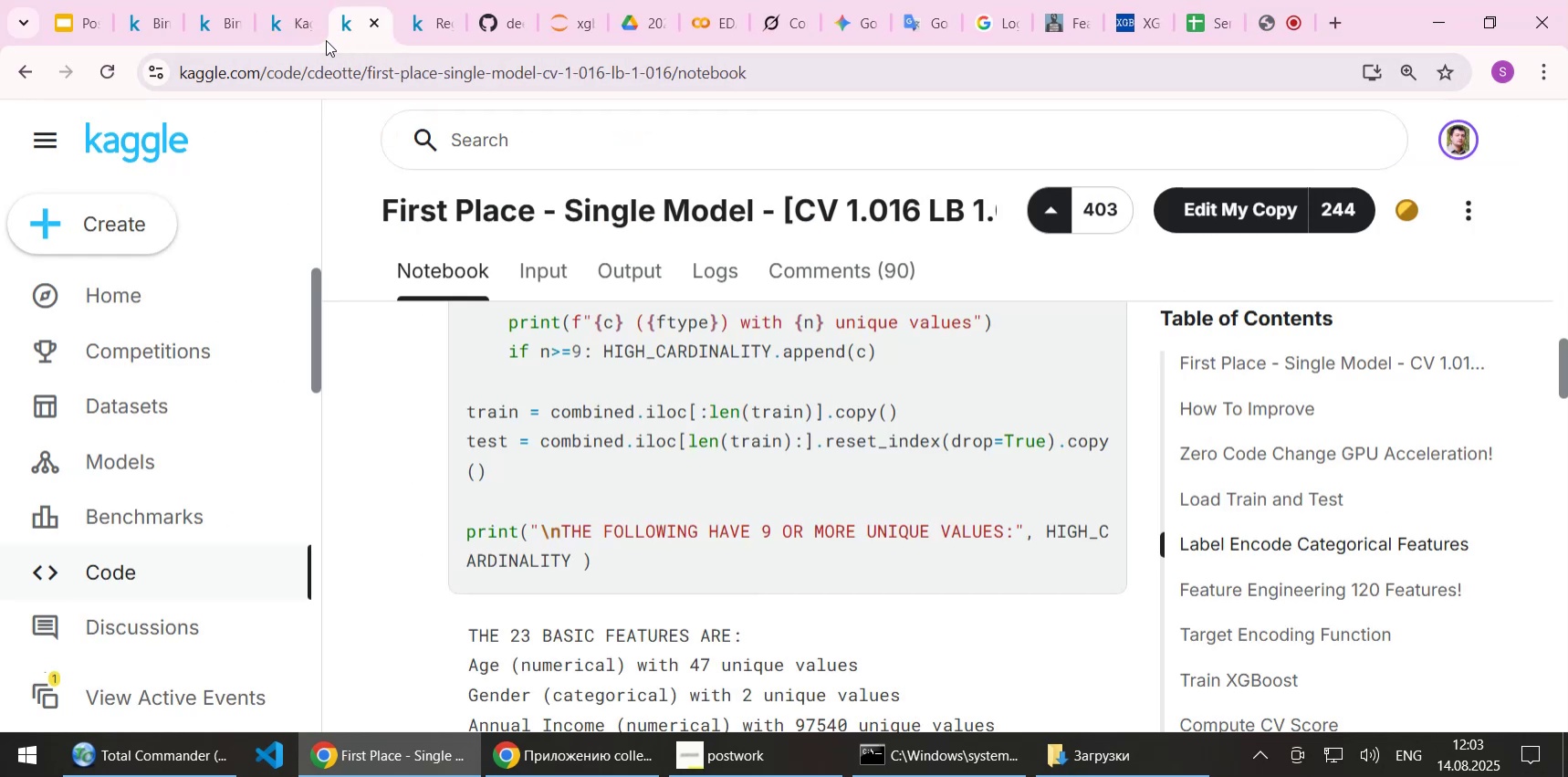 
left_click([281, 26])
 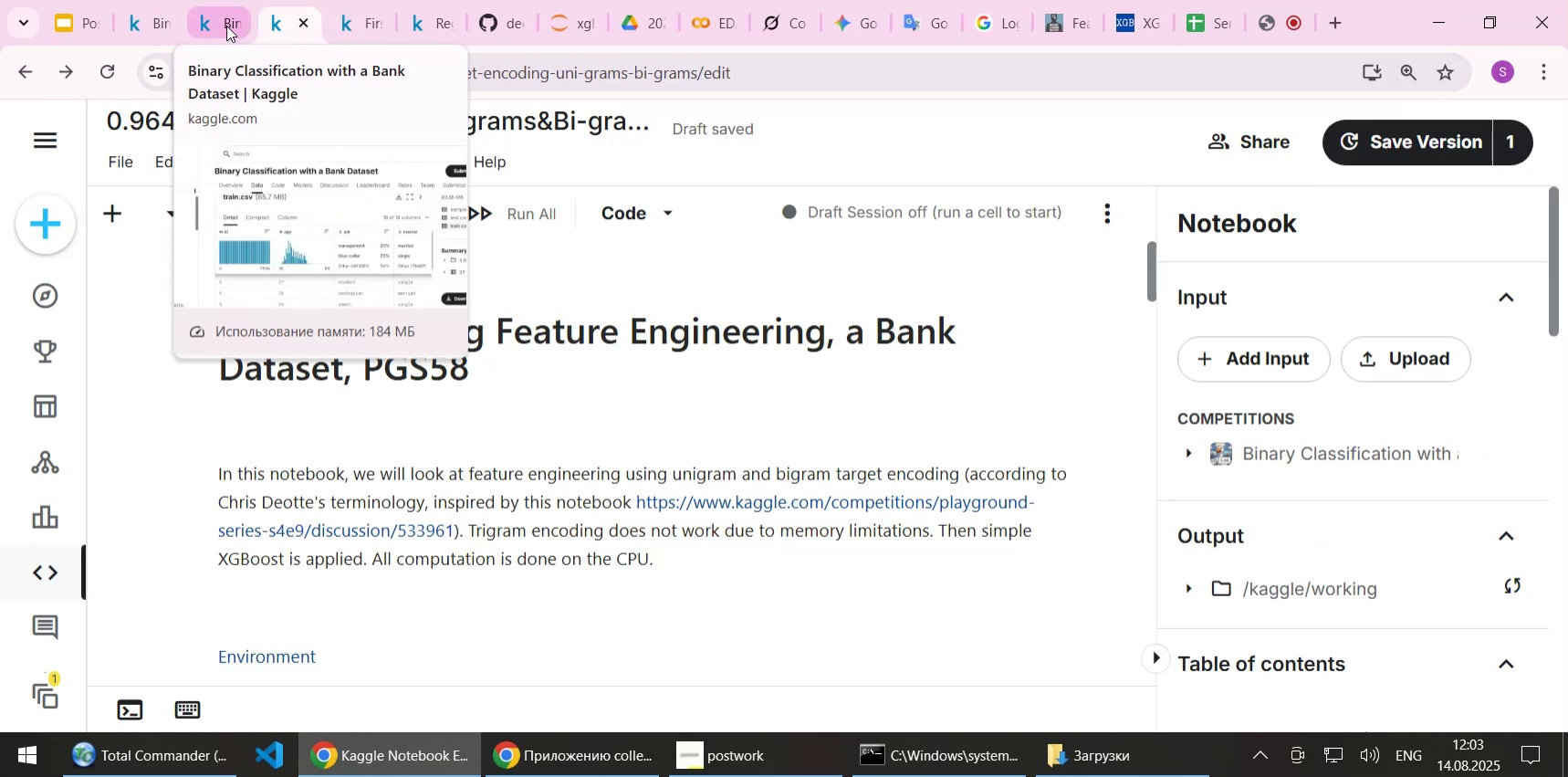 
left_click([226, 26])
 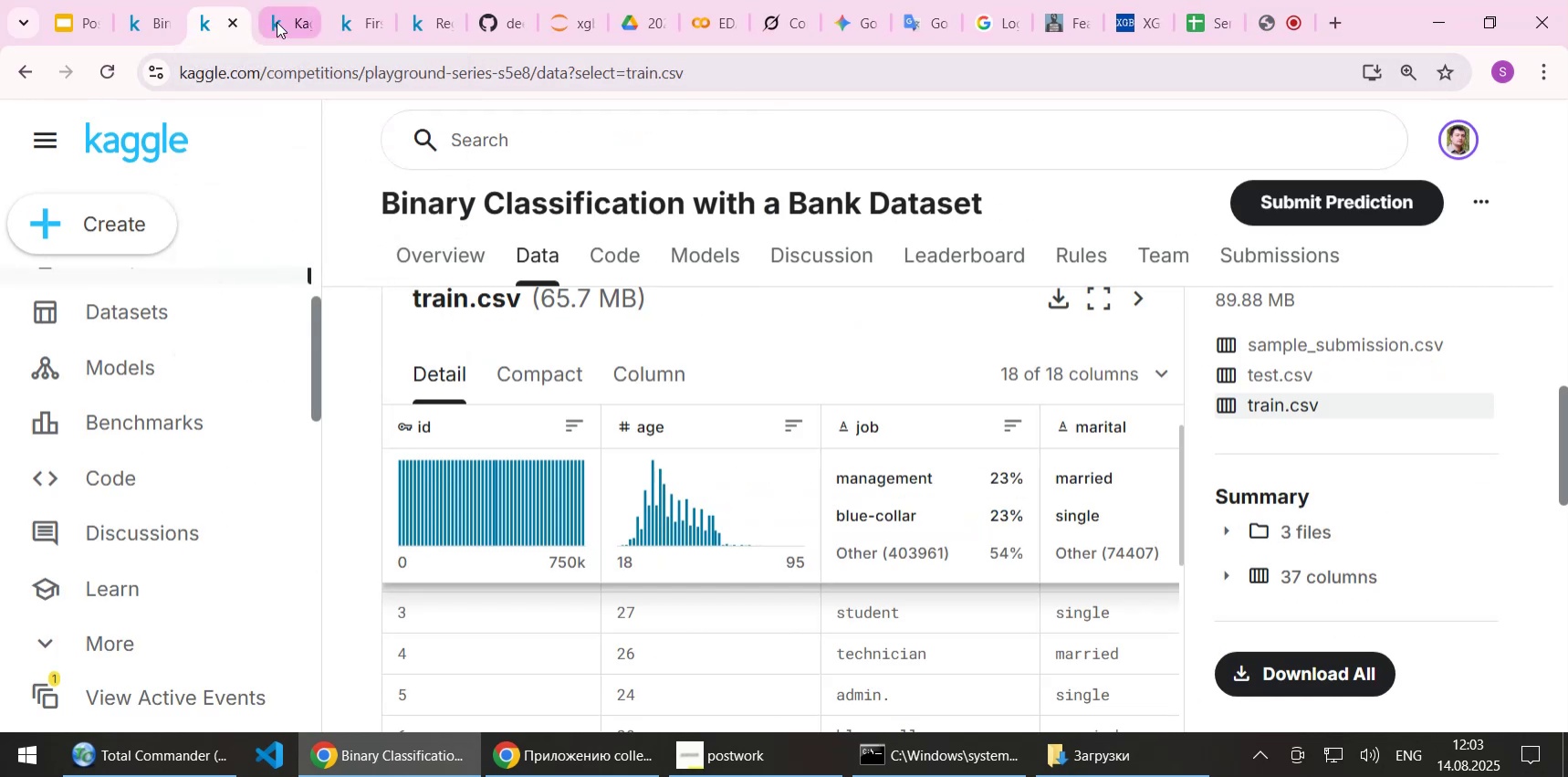 
left_click([284, 22])
 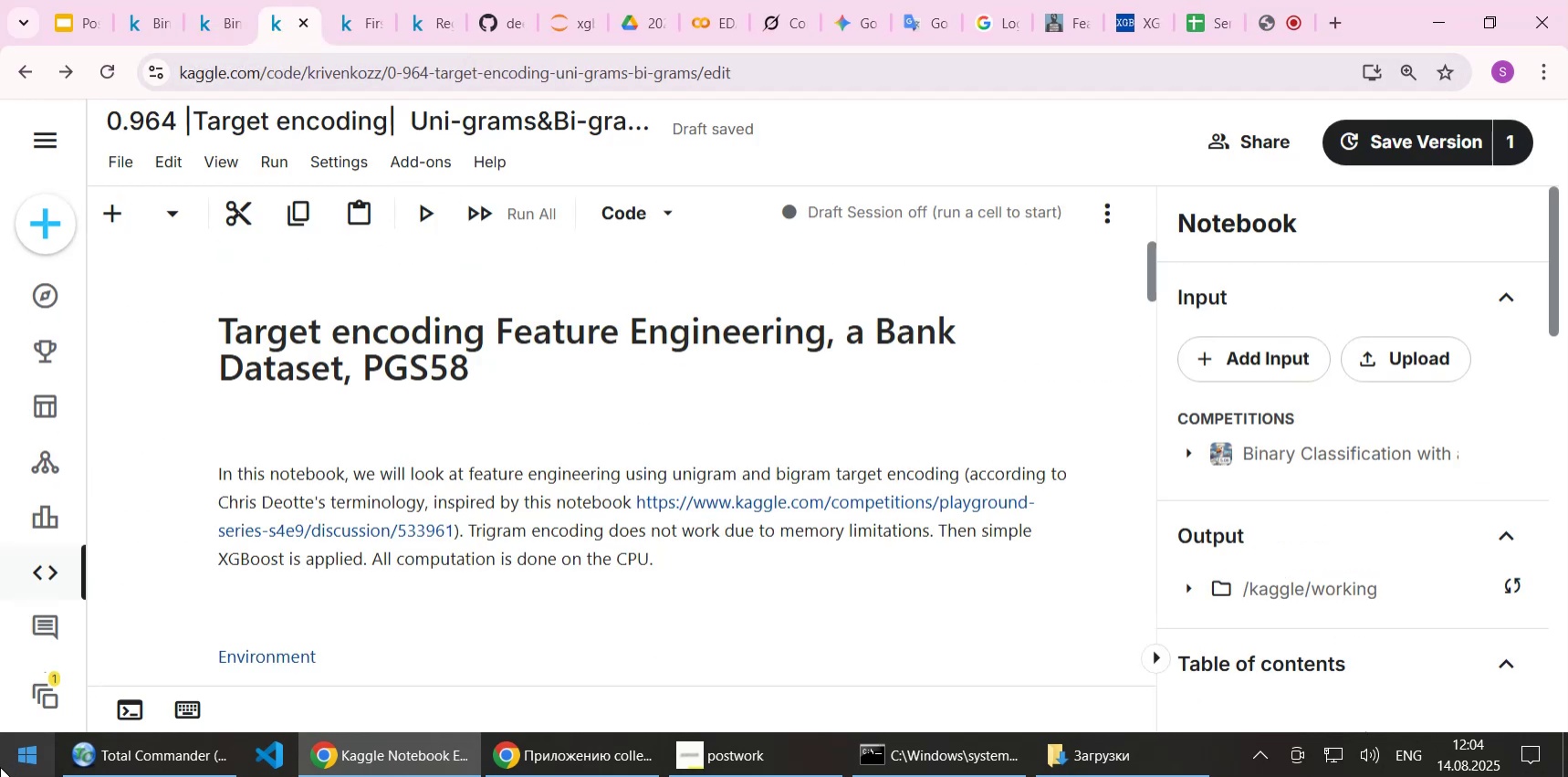 
left_click([37, 692])
 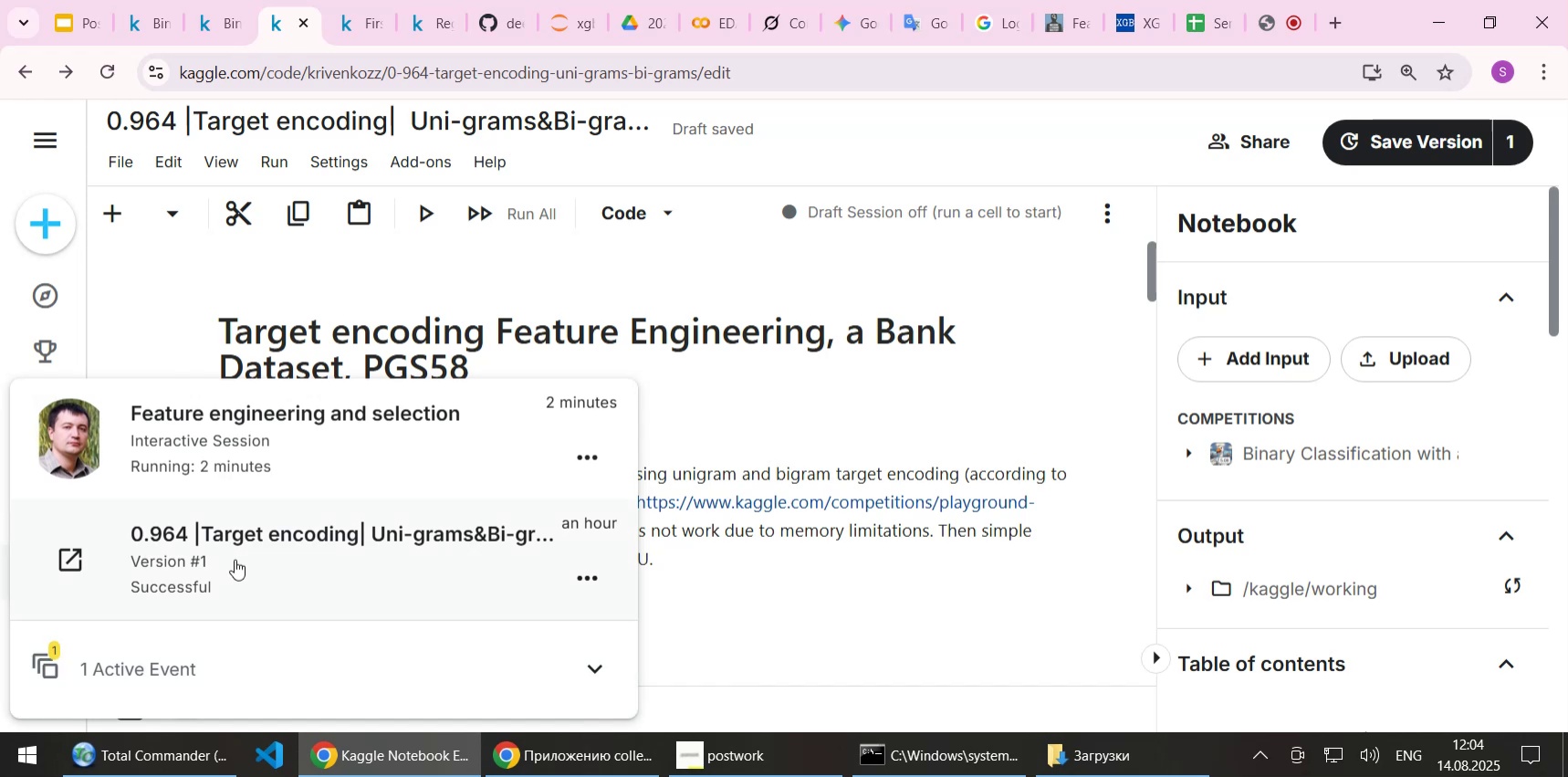 
left_click([235, 559])
 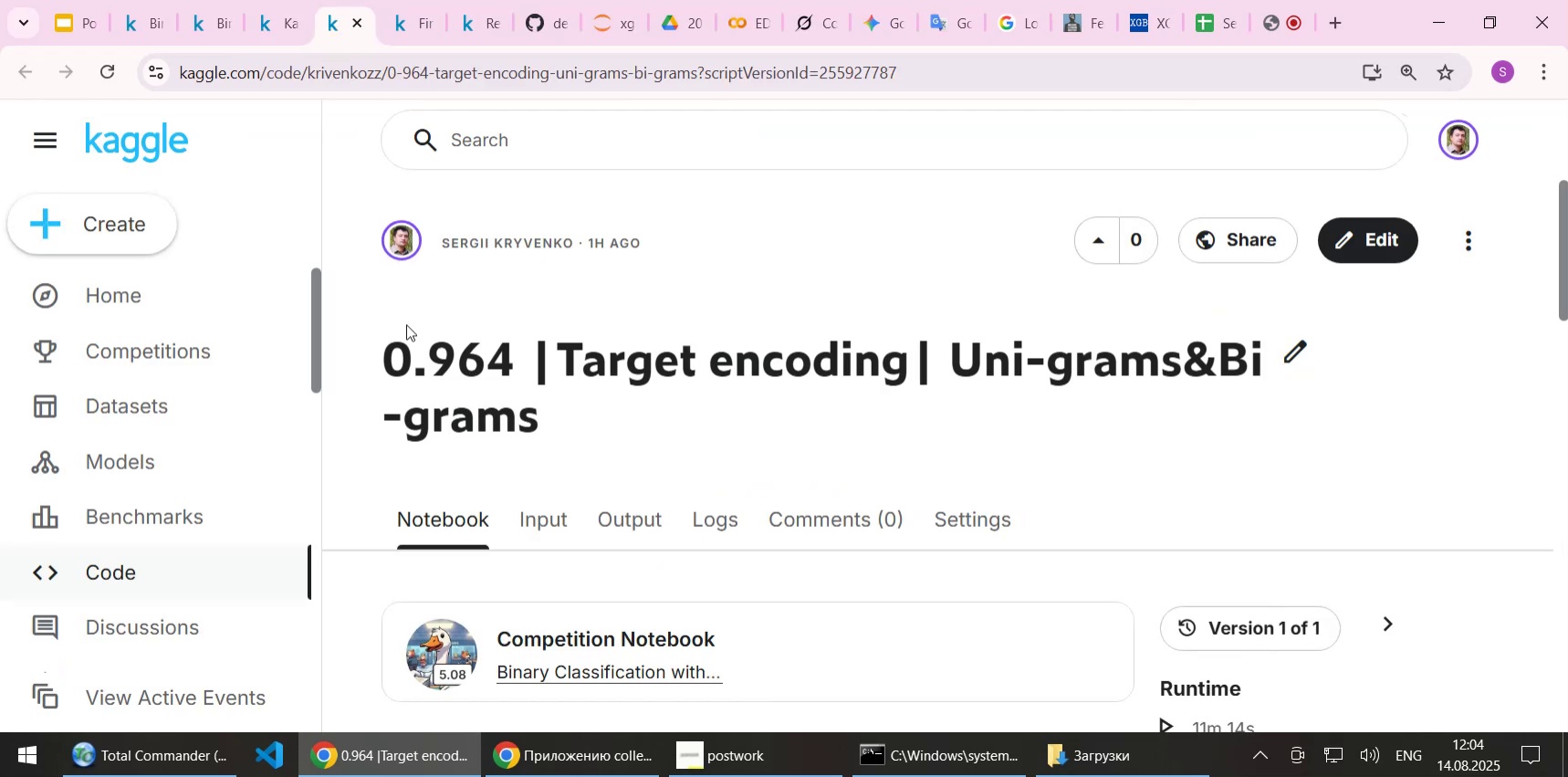 
wait(7.04)
 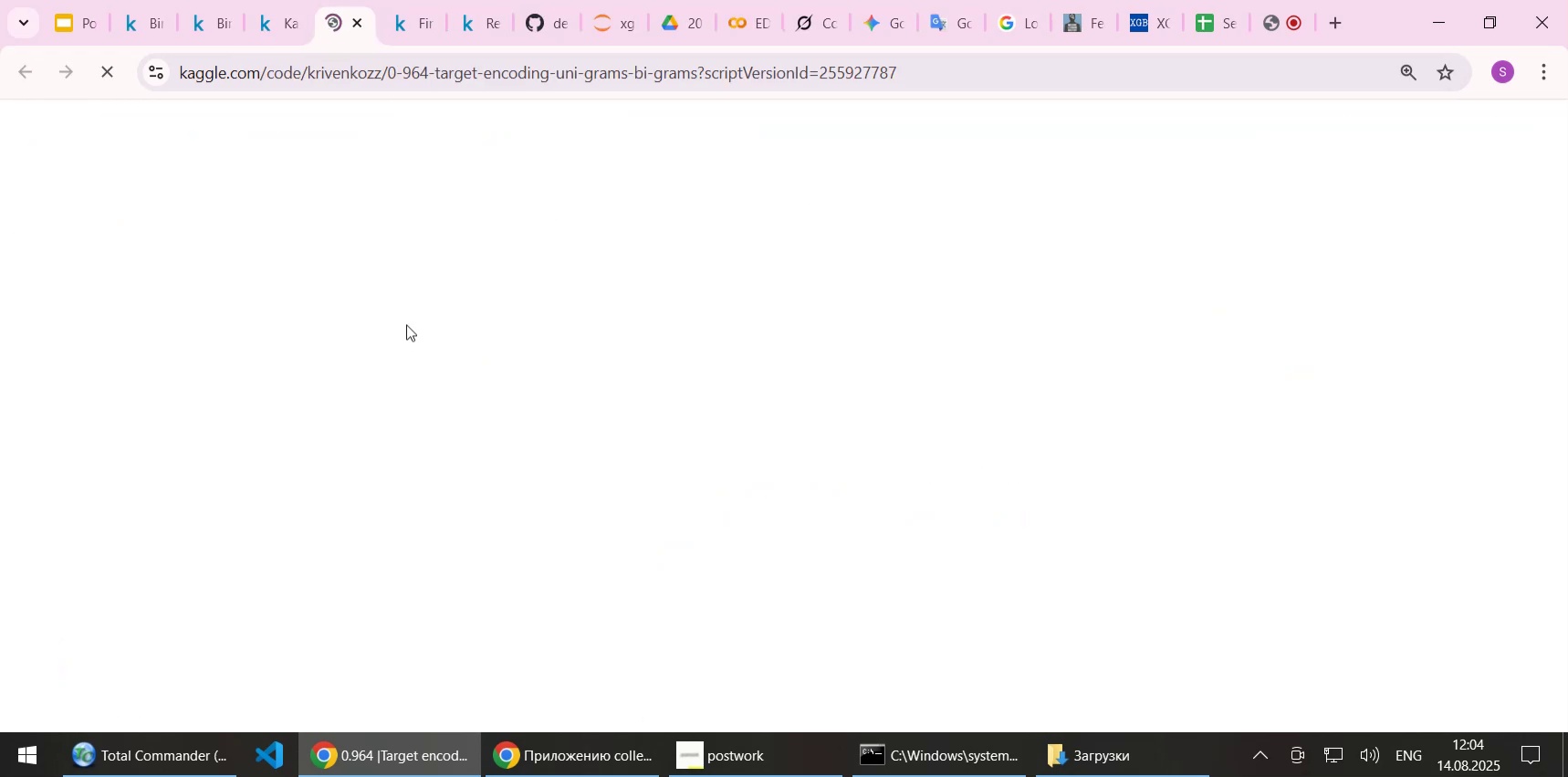 
left_click([1355, 240])
 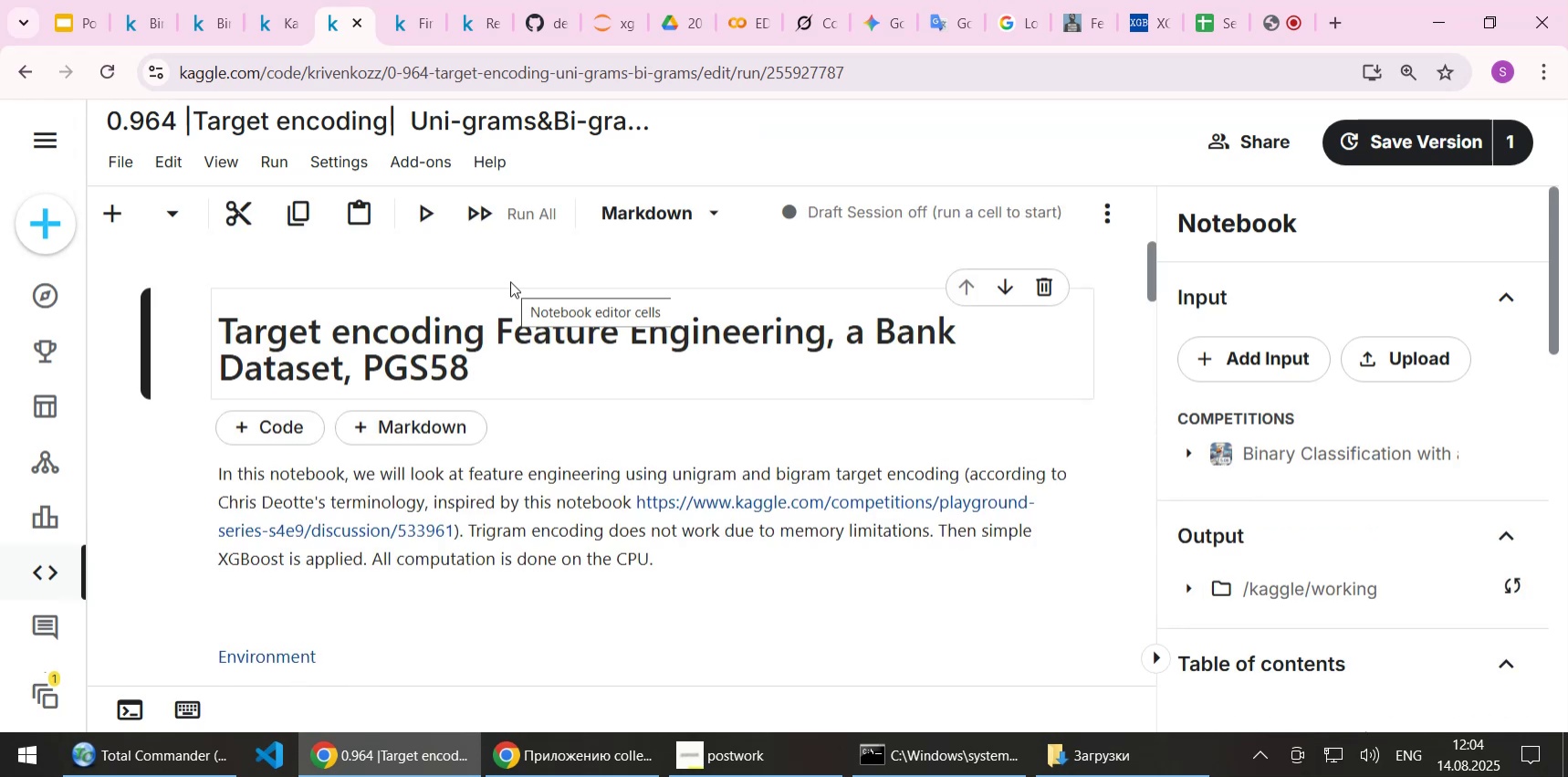 
wait(13.67)
 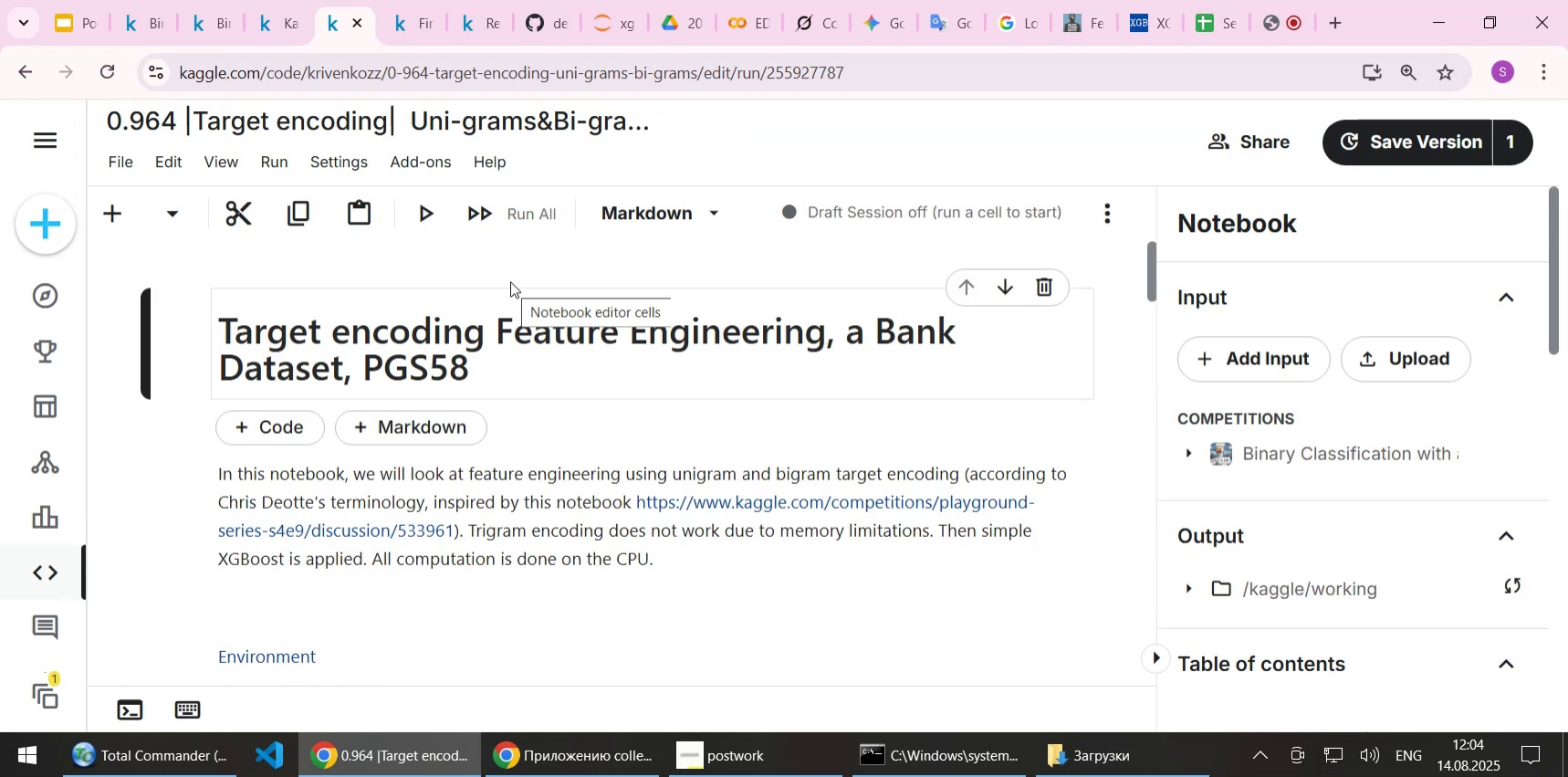 
left_click([359, 18])
 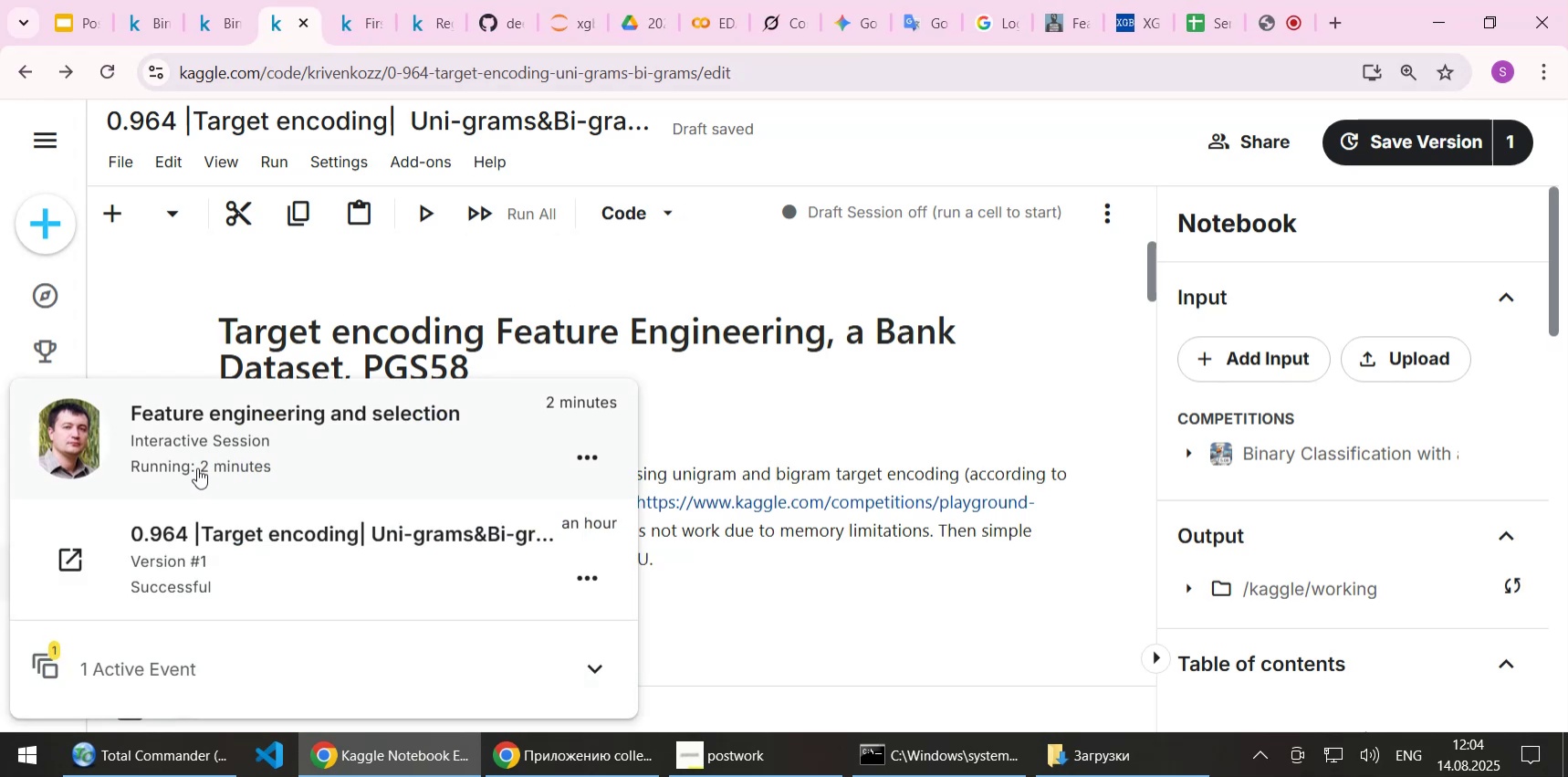 
left_click([198, 457])
 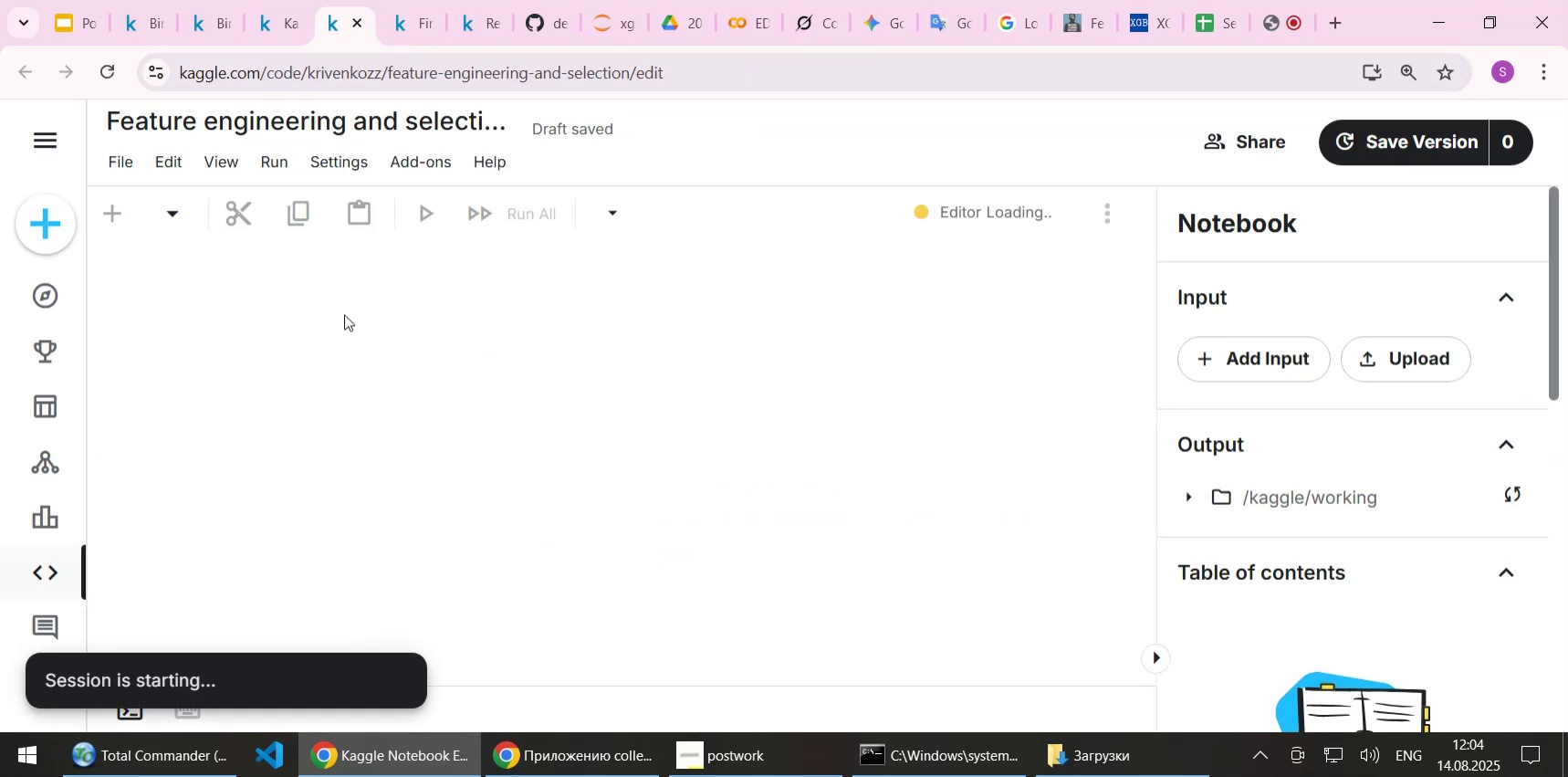 
wait(9.46)
 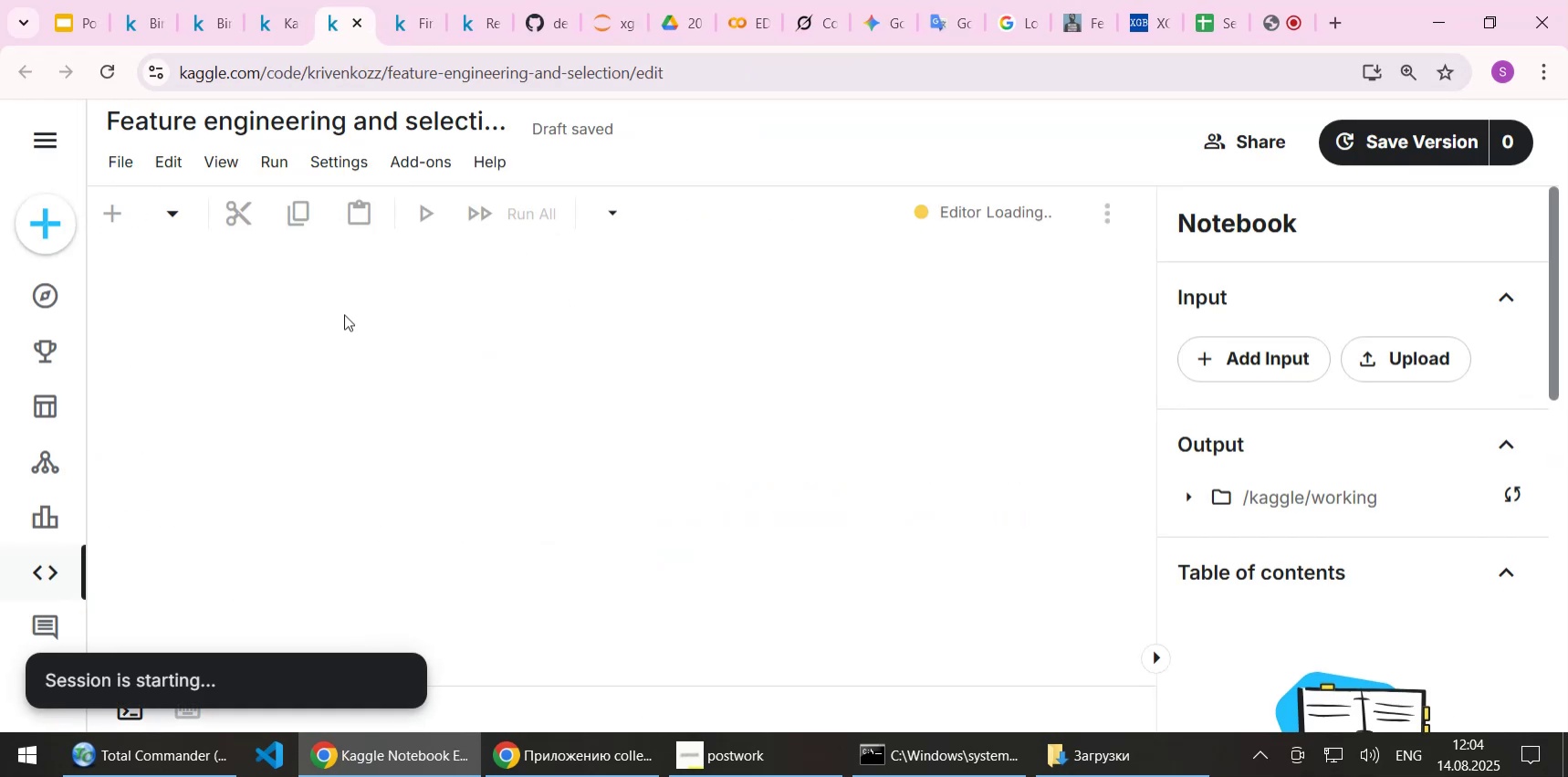 
left_click([281, 25])
 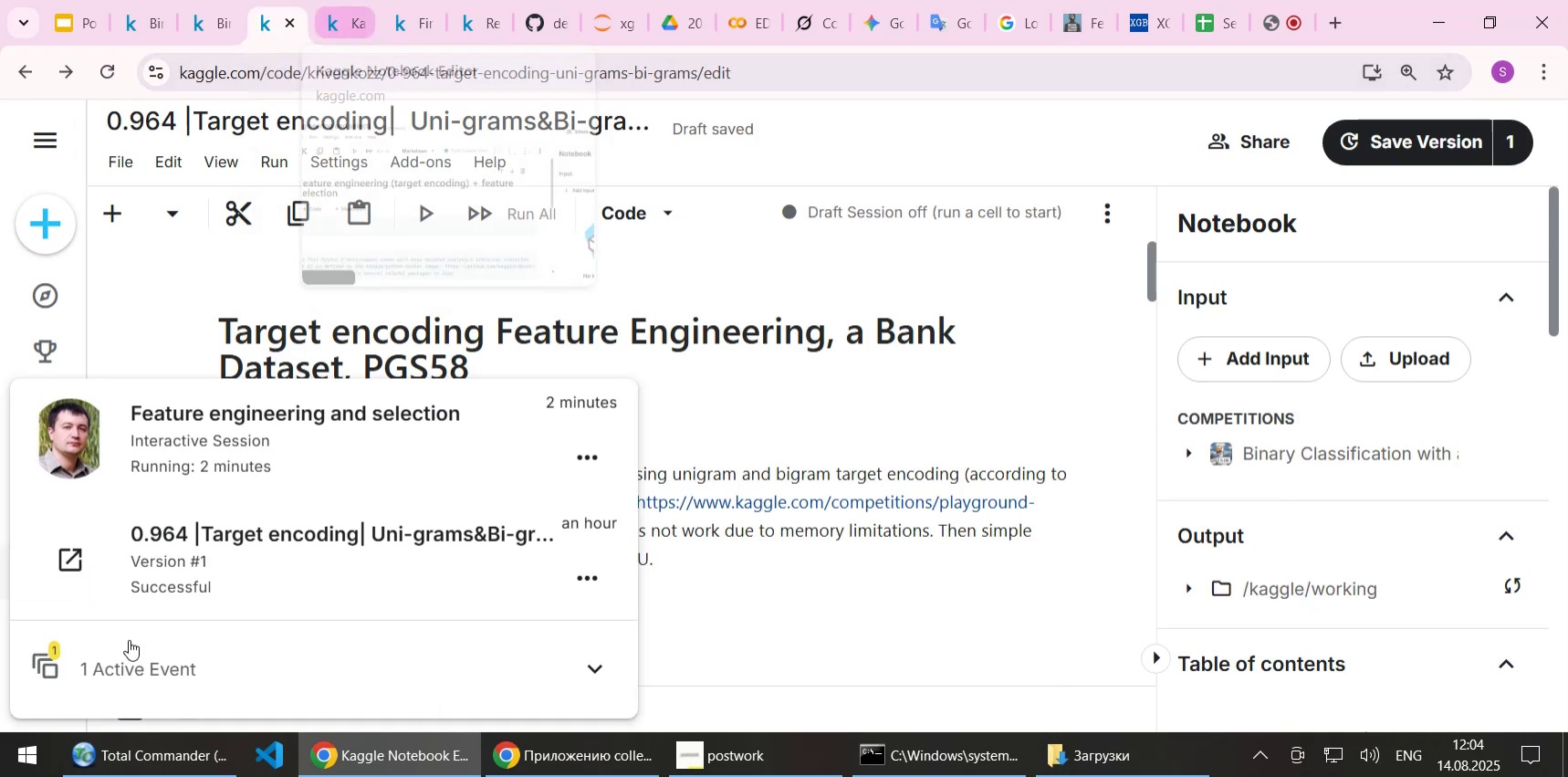 
left_click([38, 664])
 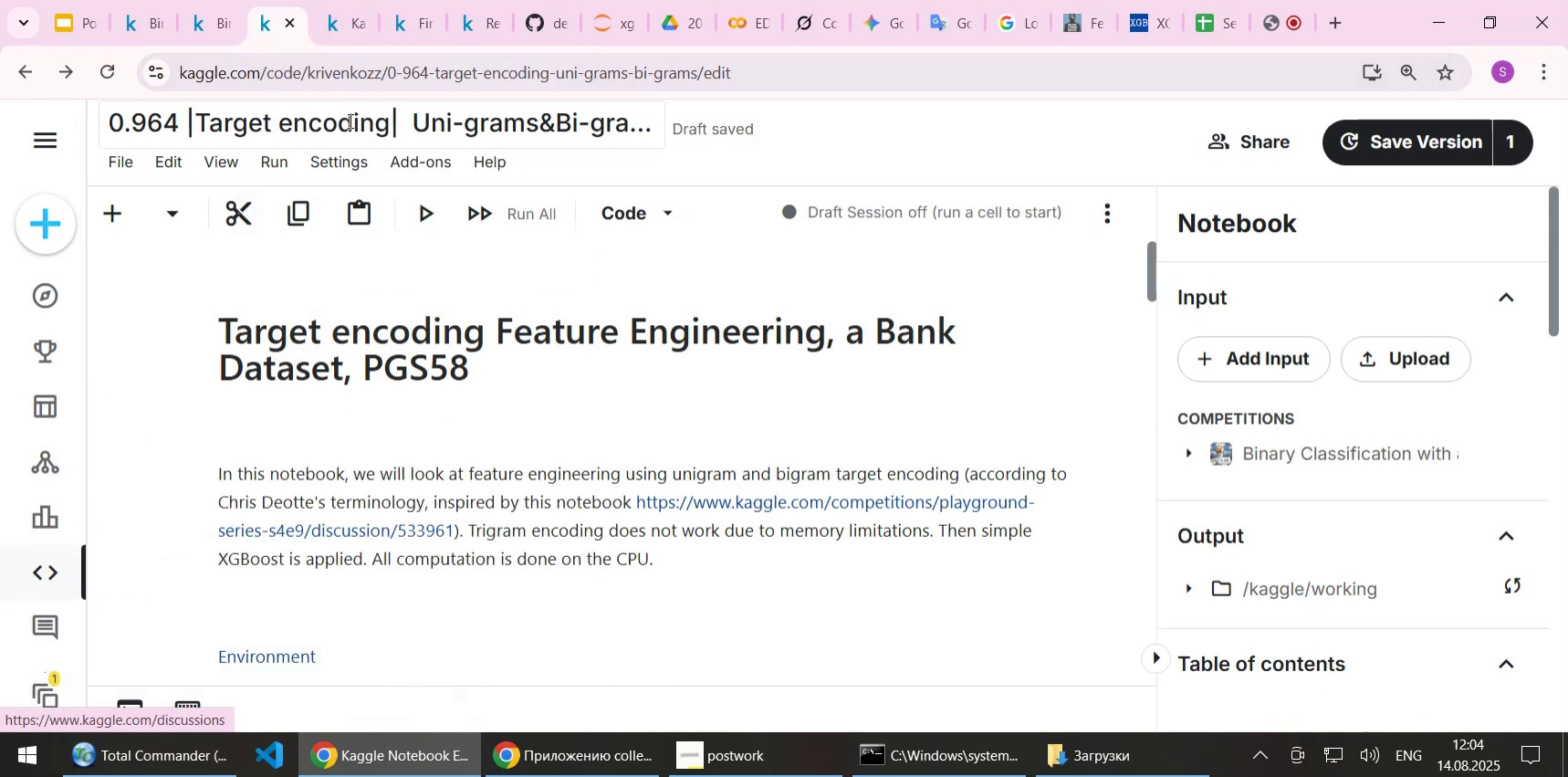 
left_click([340, 22])
 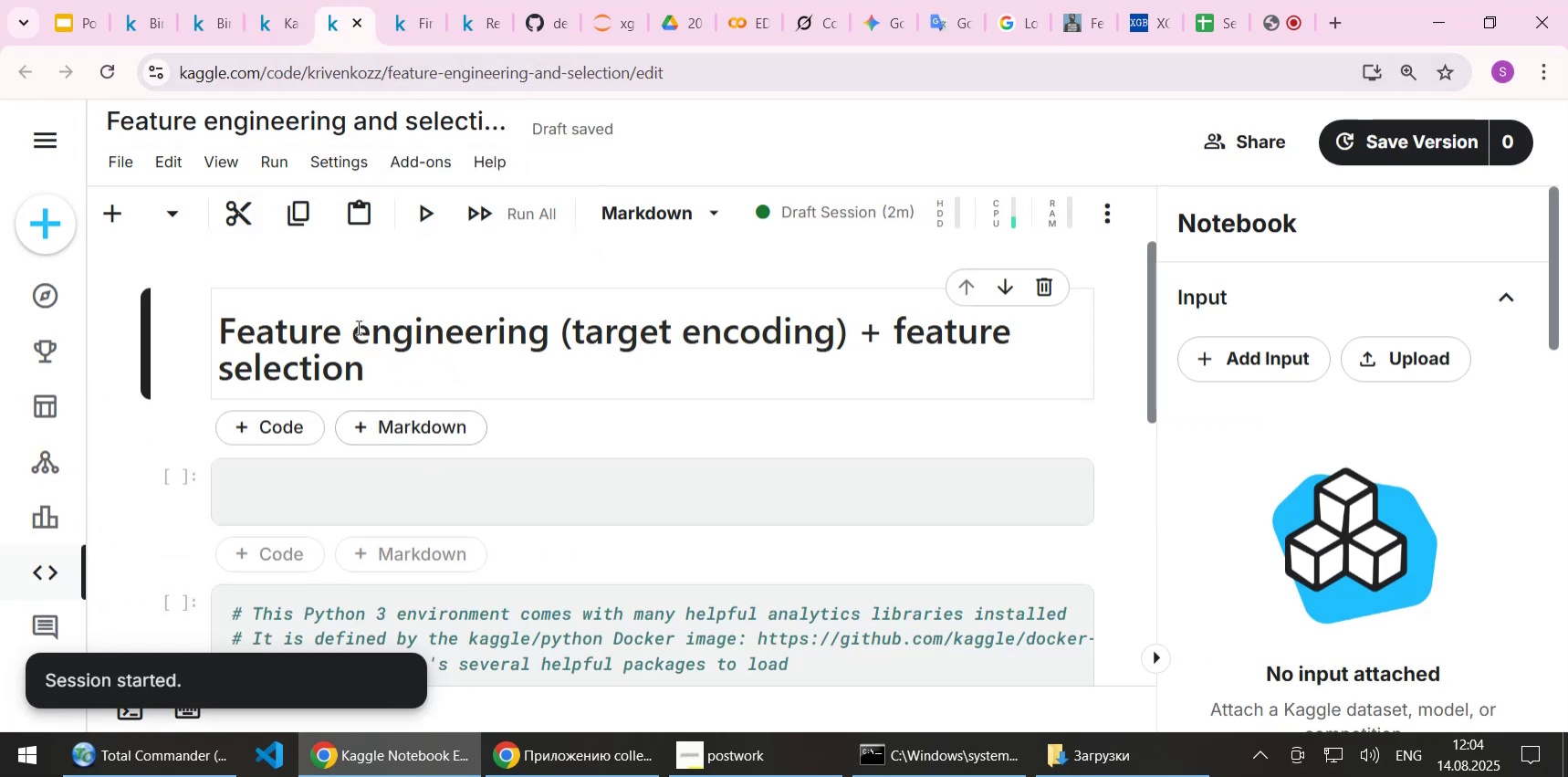 
left_click([277, 21])
 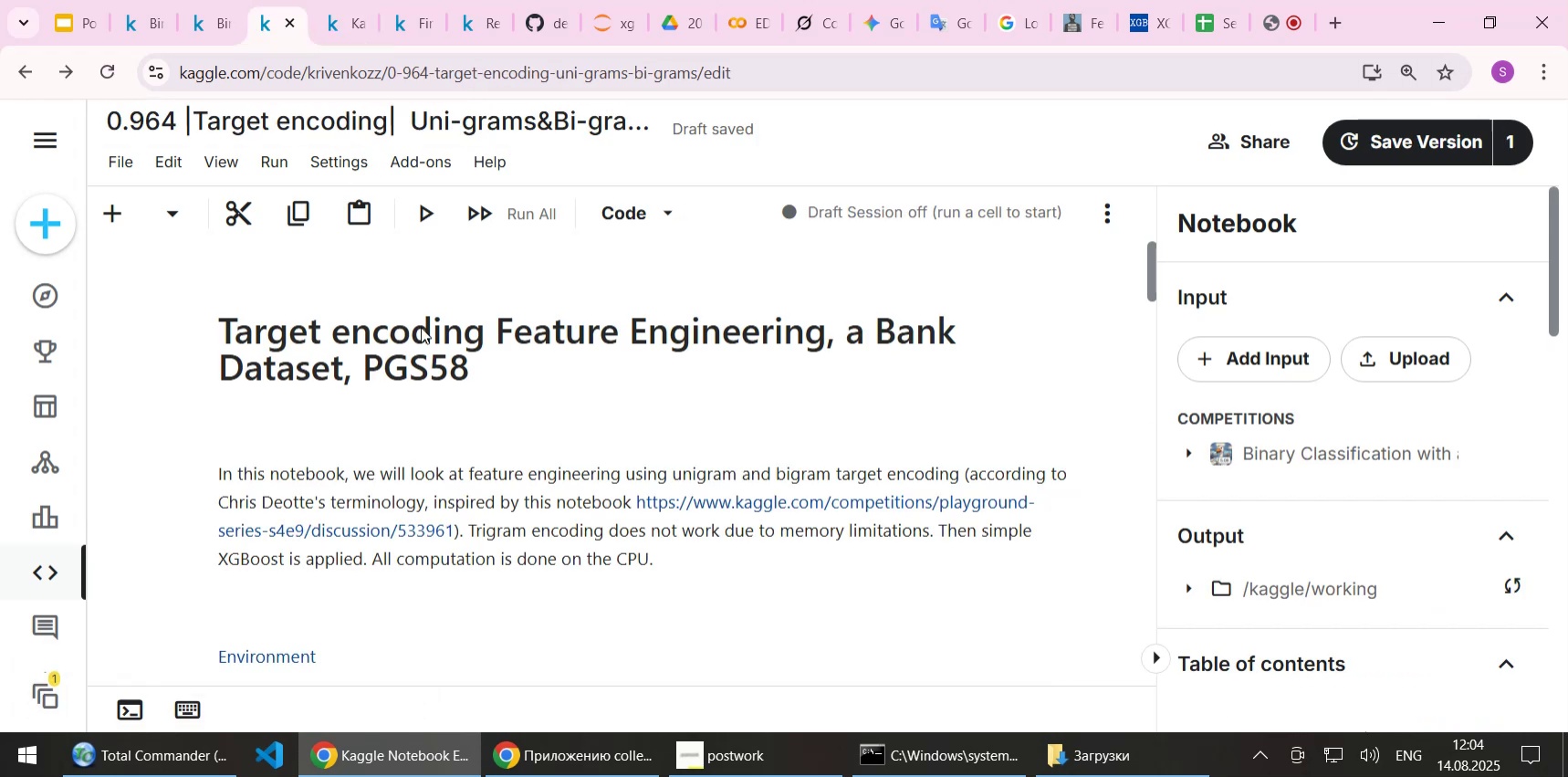 
scroll: coordinate [437, 362], scroll_direction: up, amount: 3.0
 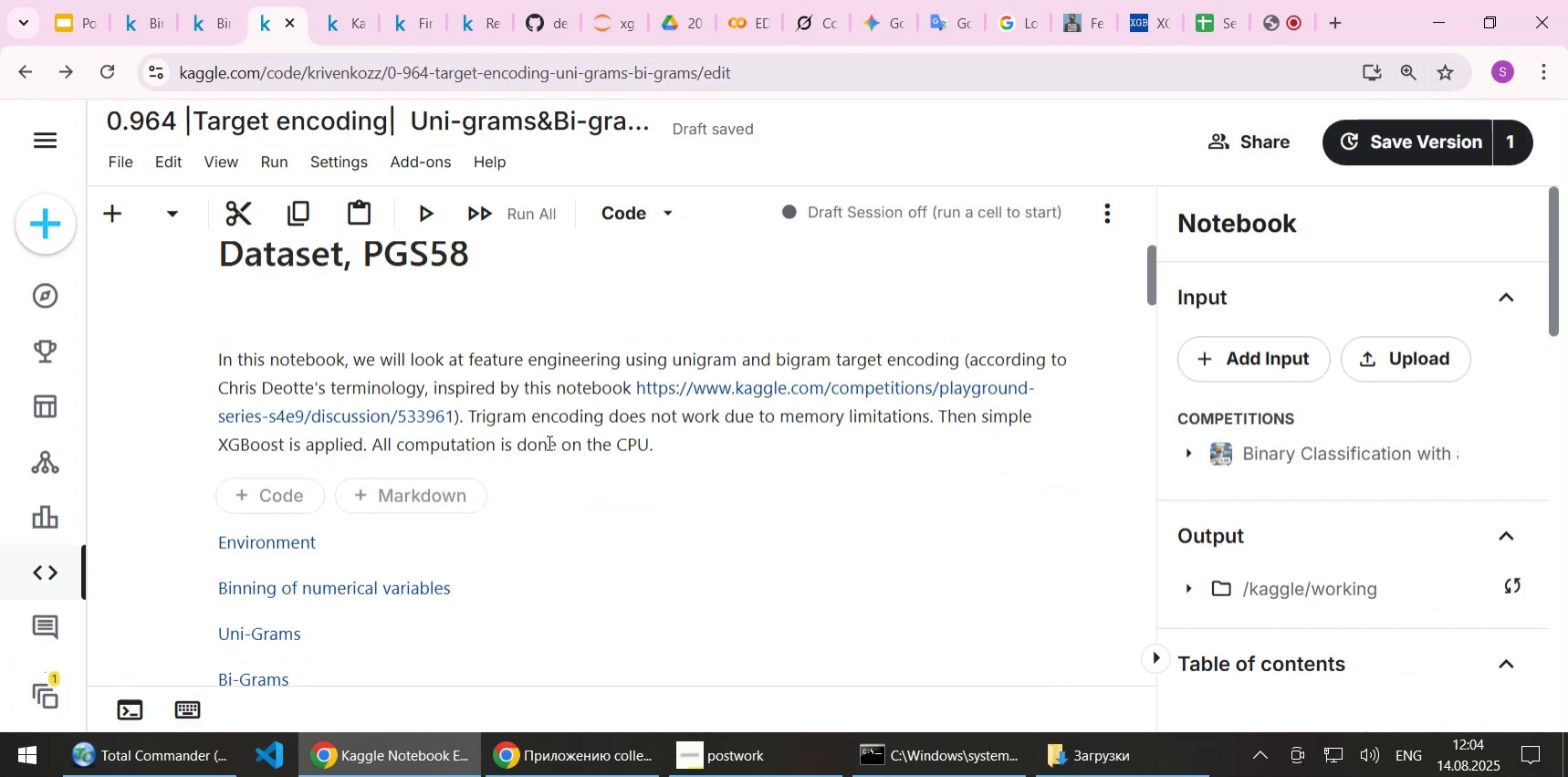 
double_click([548, 442])
 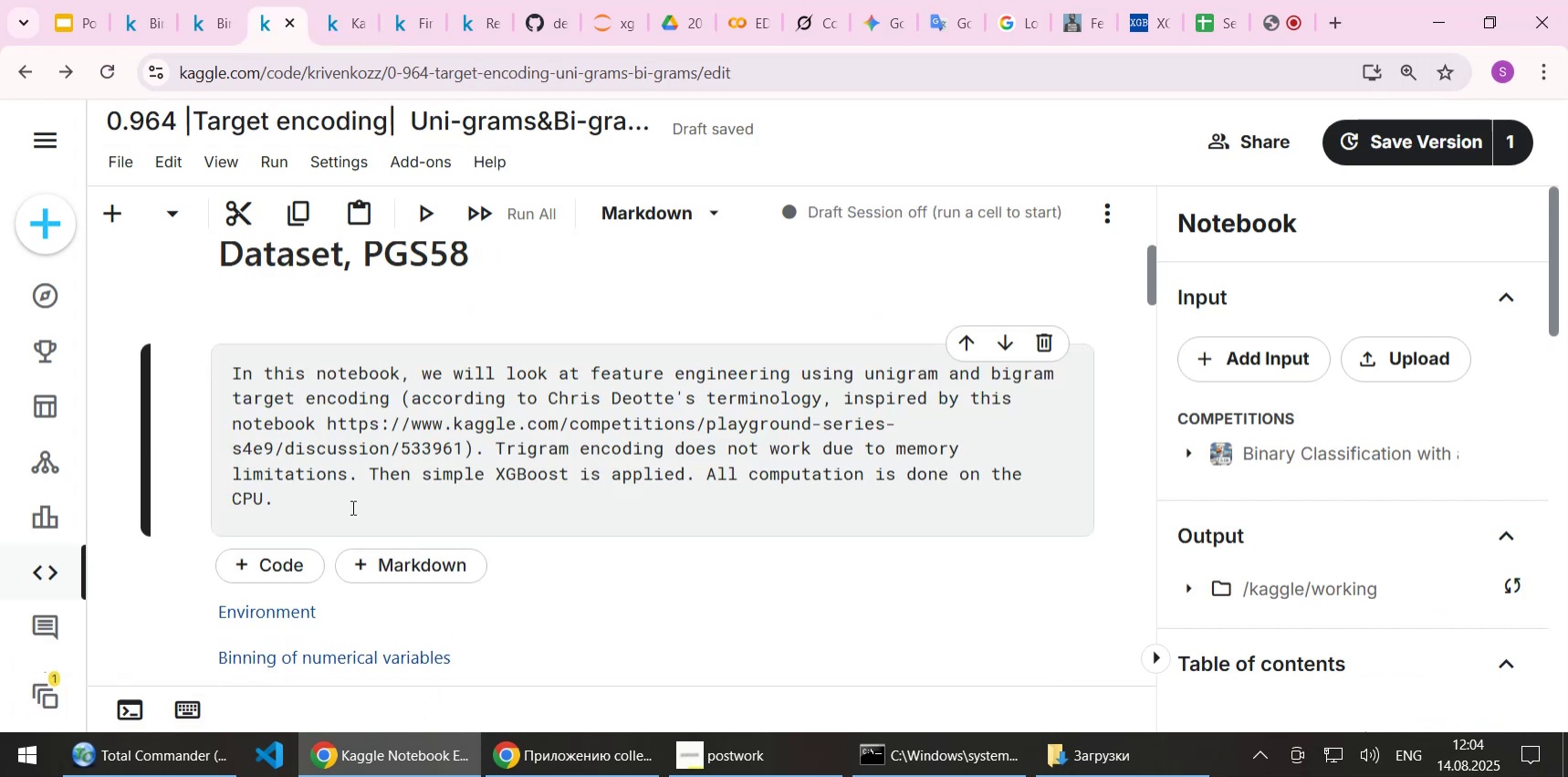 
left_click_drag(start_coordinate=[301, 509], to_coordinate=[214, 371])
 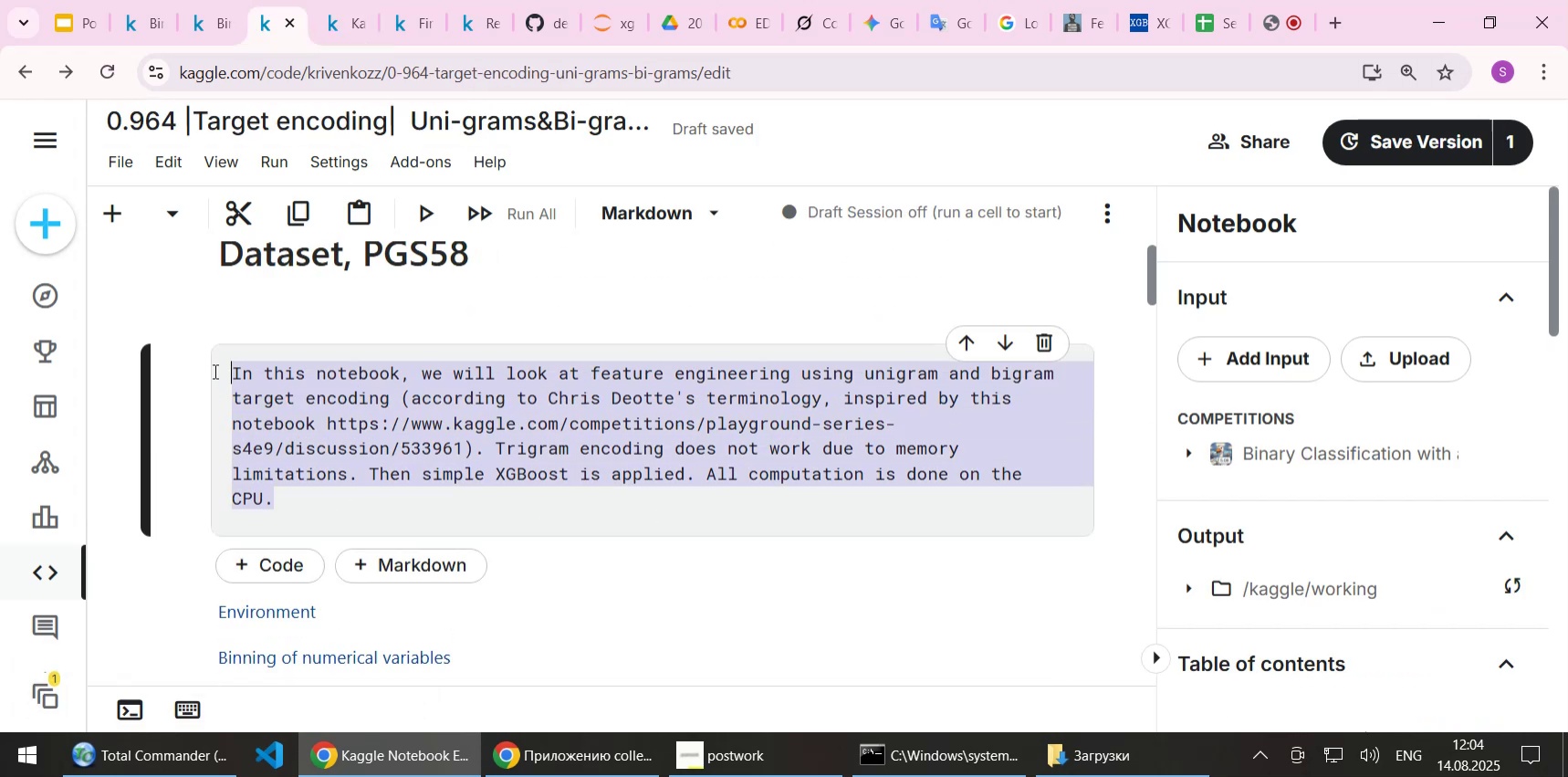 
key(Control+C)
 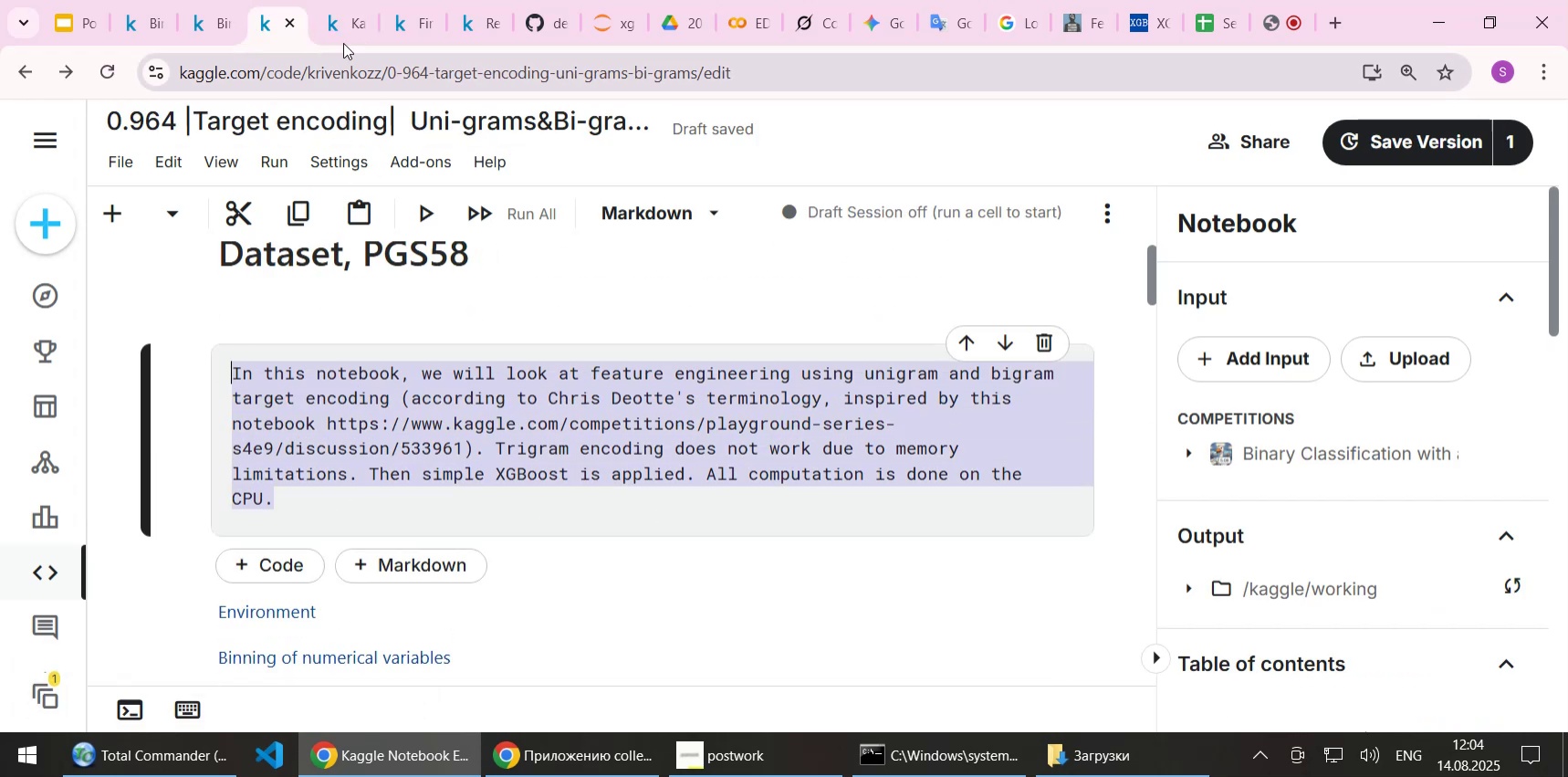 
left_click([343, 18])
 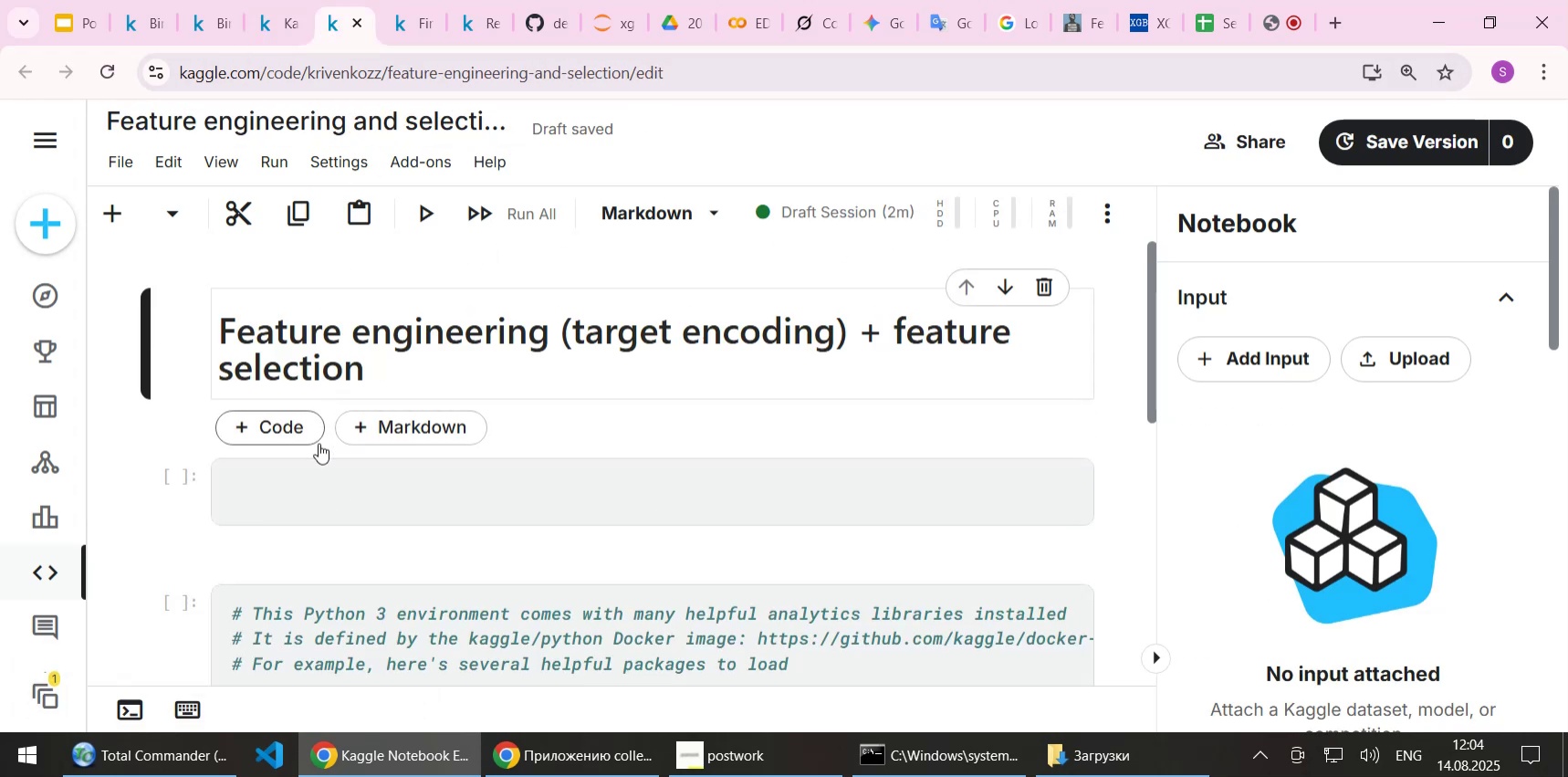 
left_click([300, 494])
 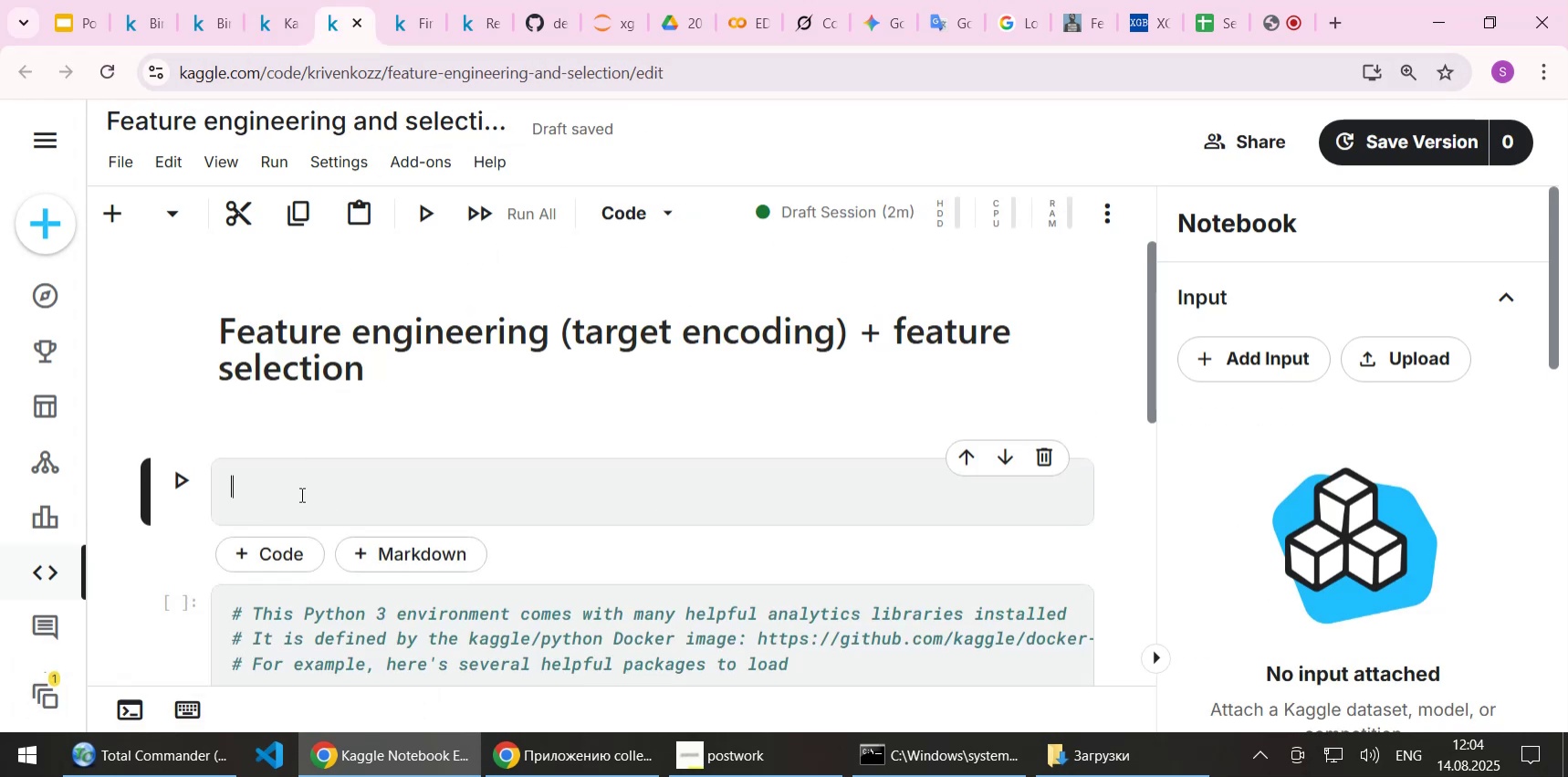 
key(Control+V)
 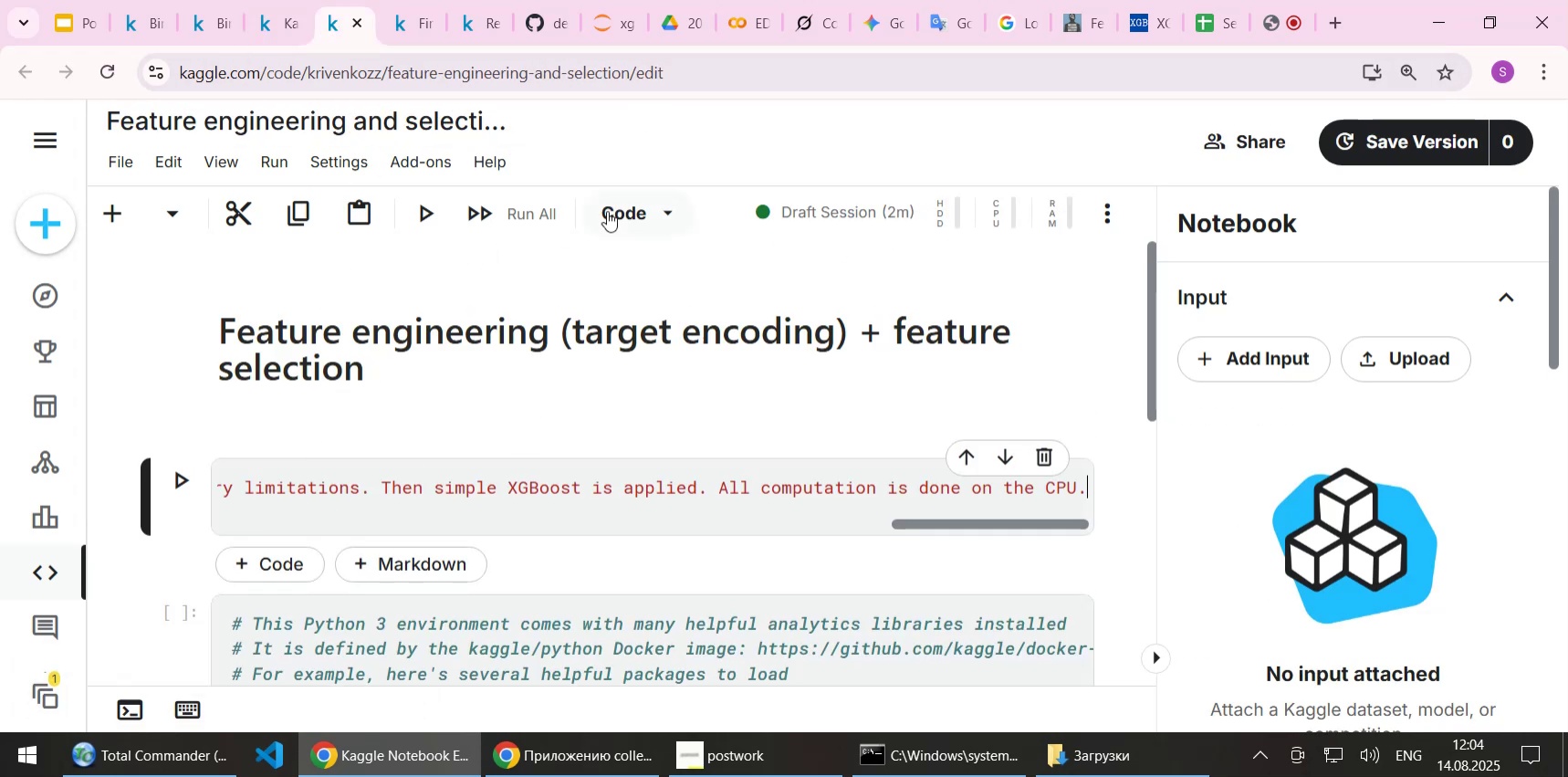 
left_click([615, 208])
 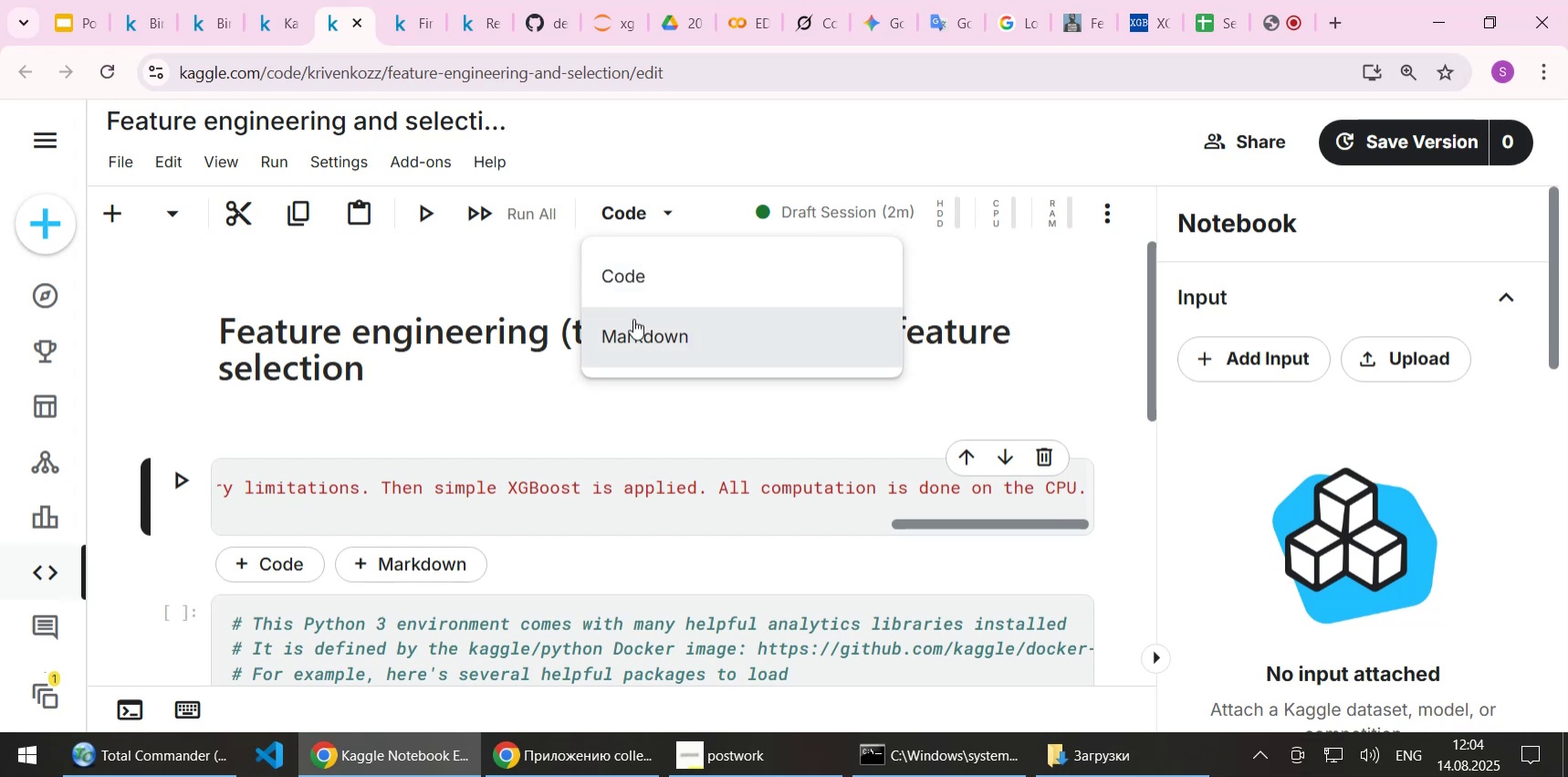 
left_click([633, 326])
 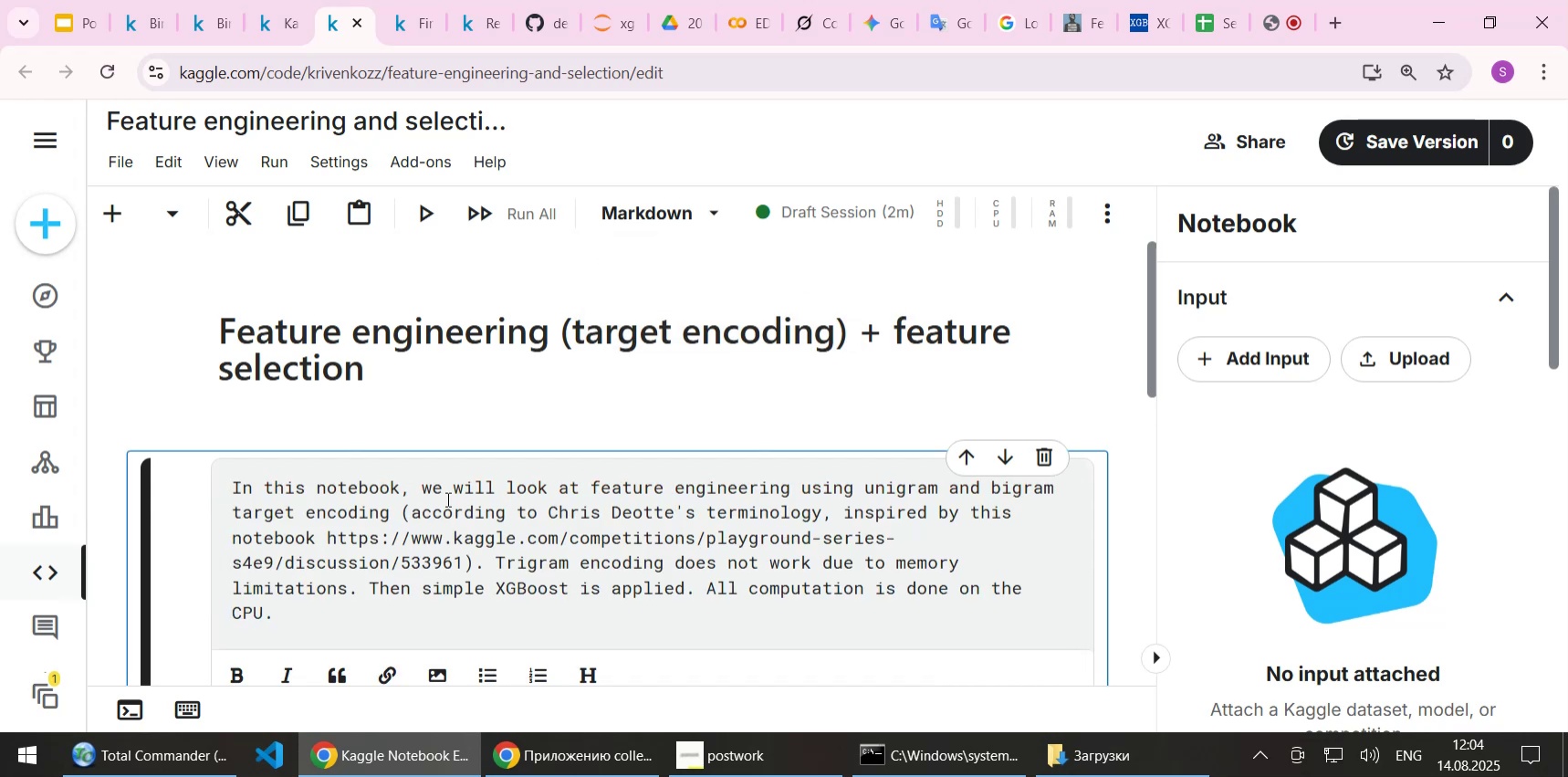 
left_click([444, 499])
 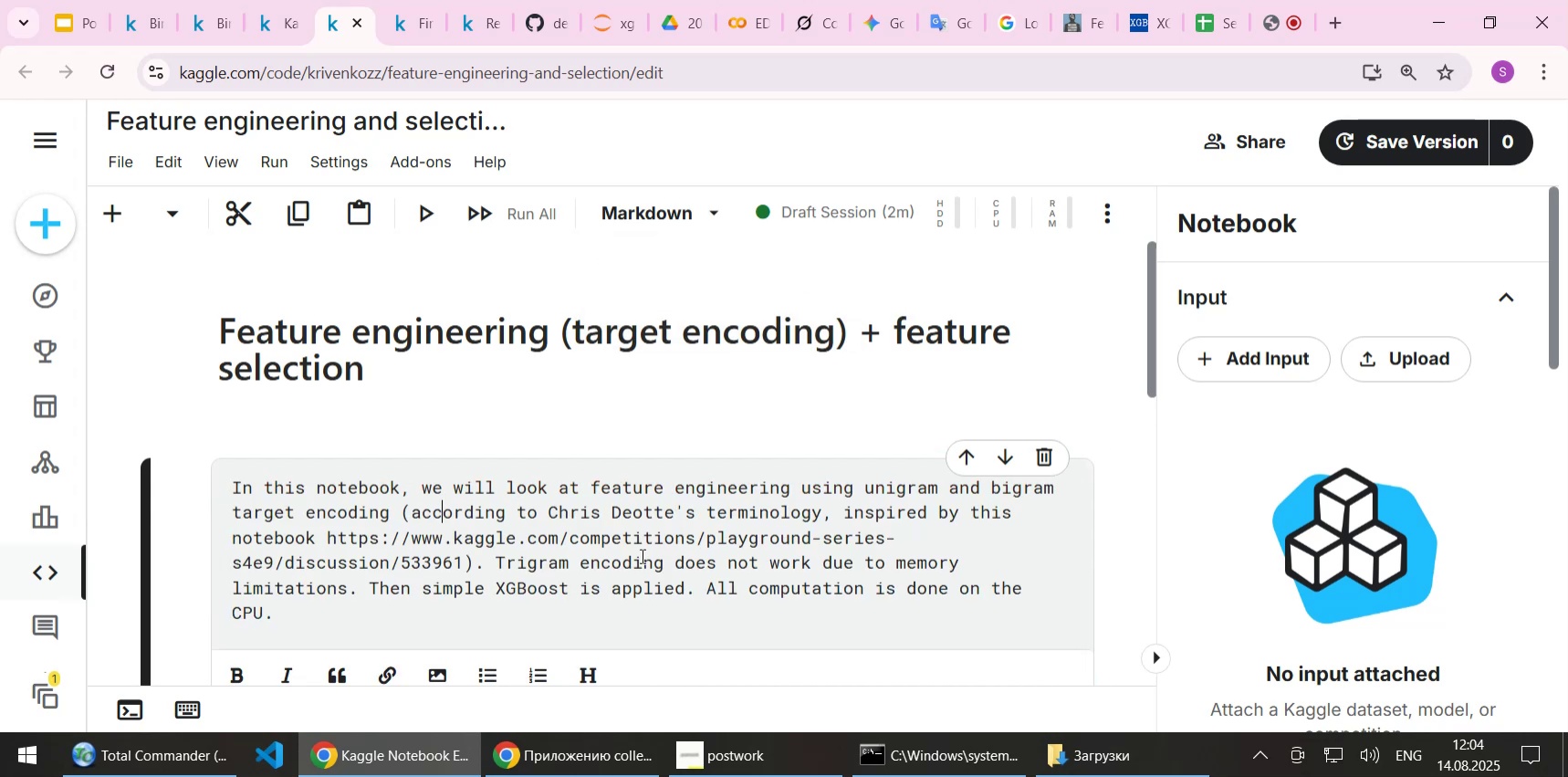 
left_click([759, 496])
 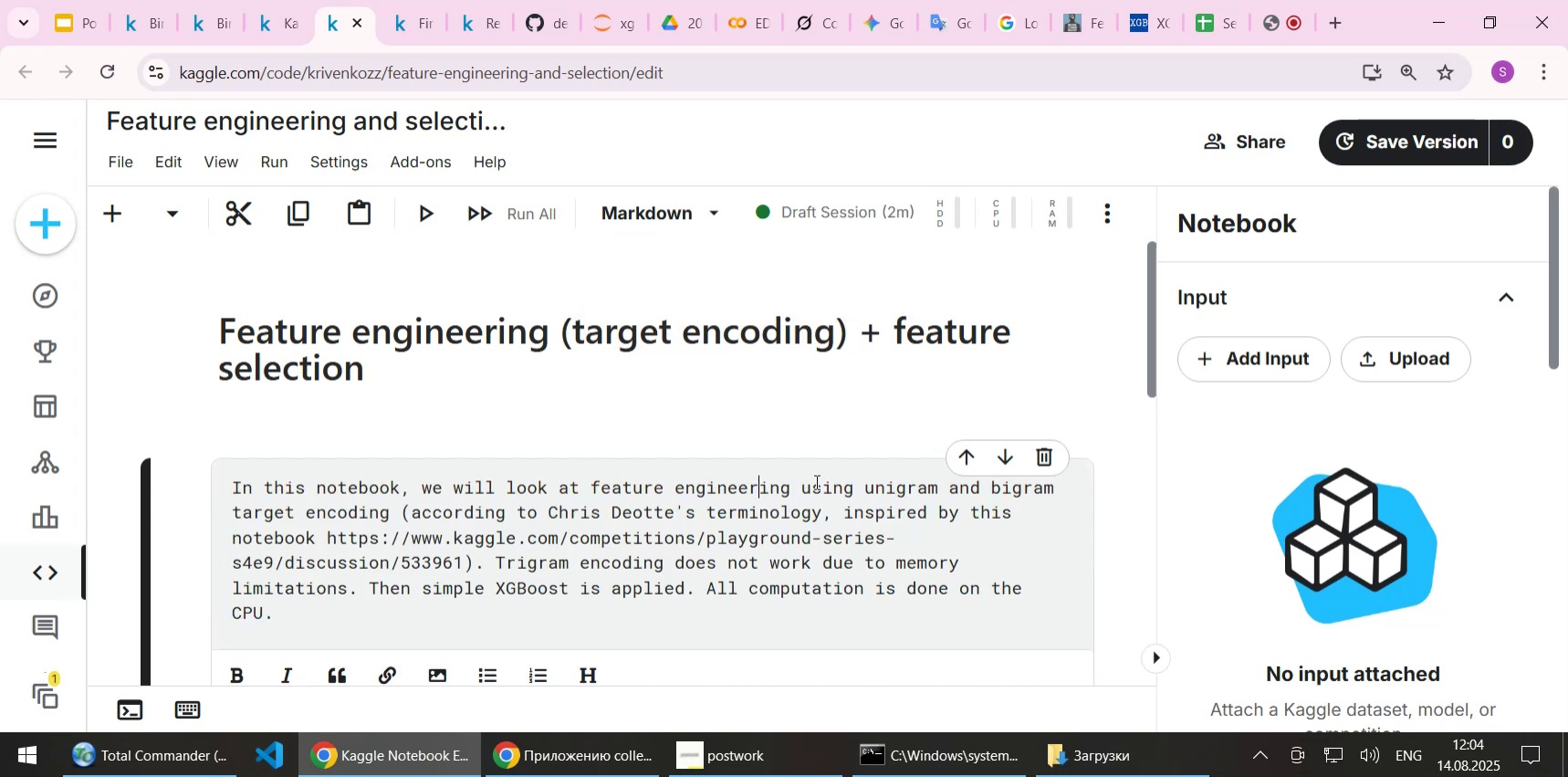 
left_click([862, 487])
 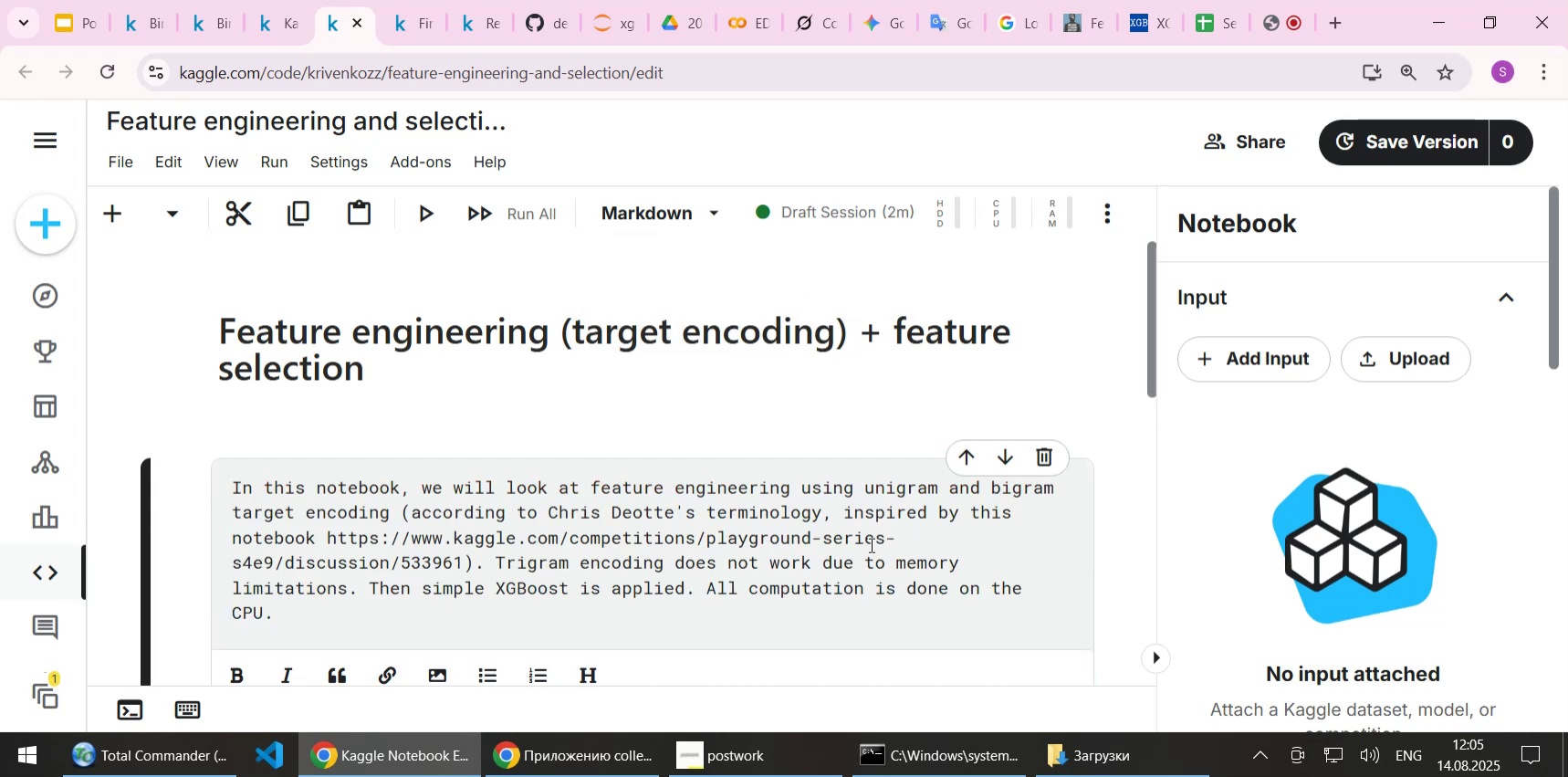 
key(N)
 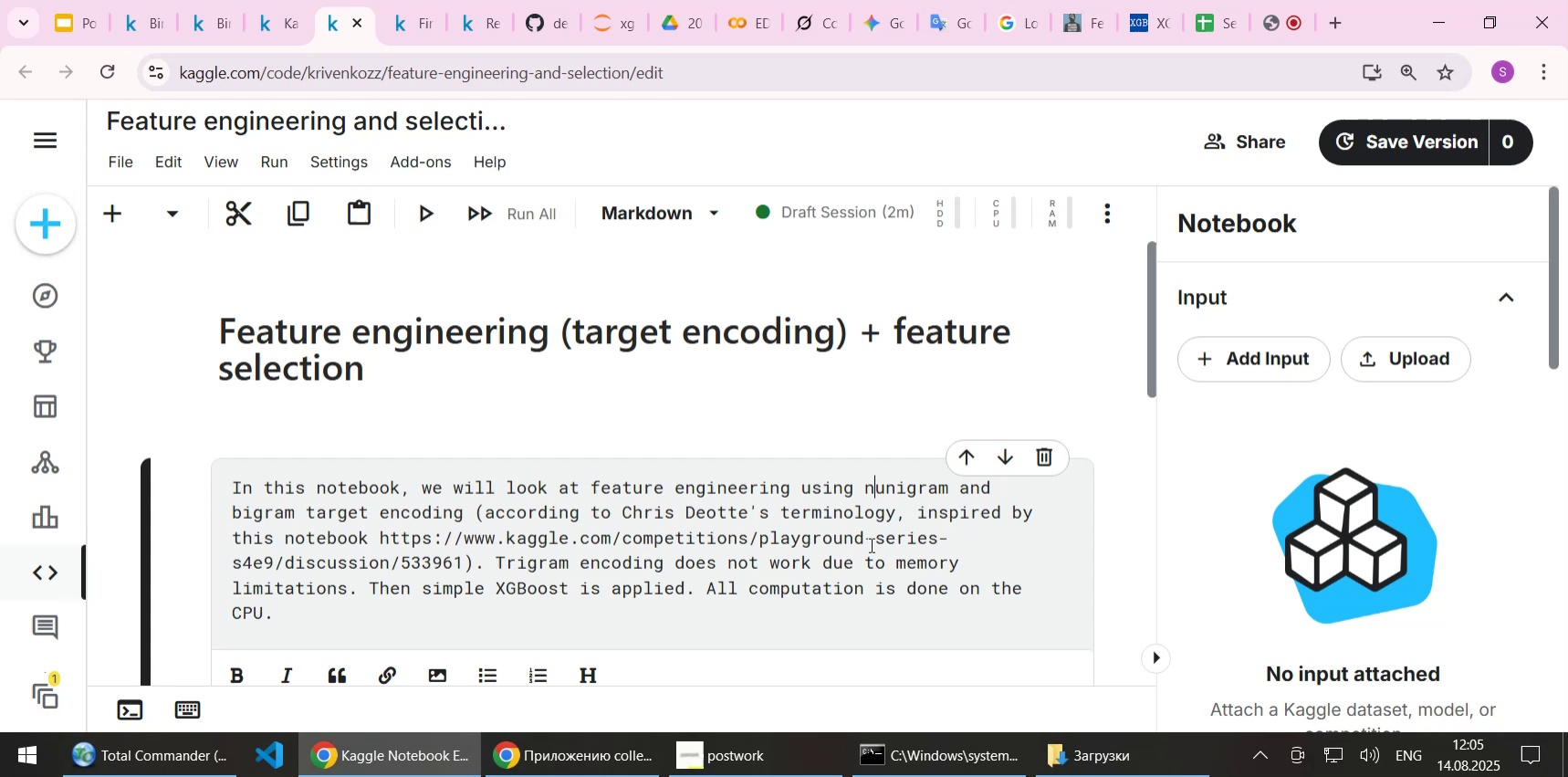 
key(Delete)
 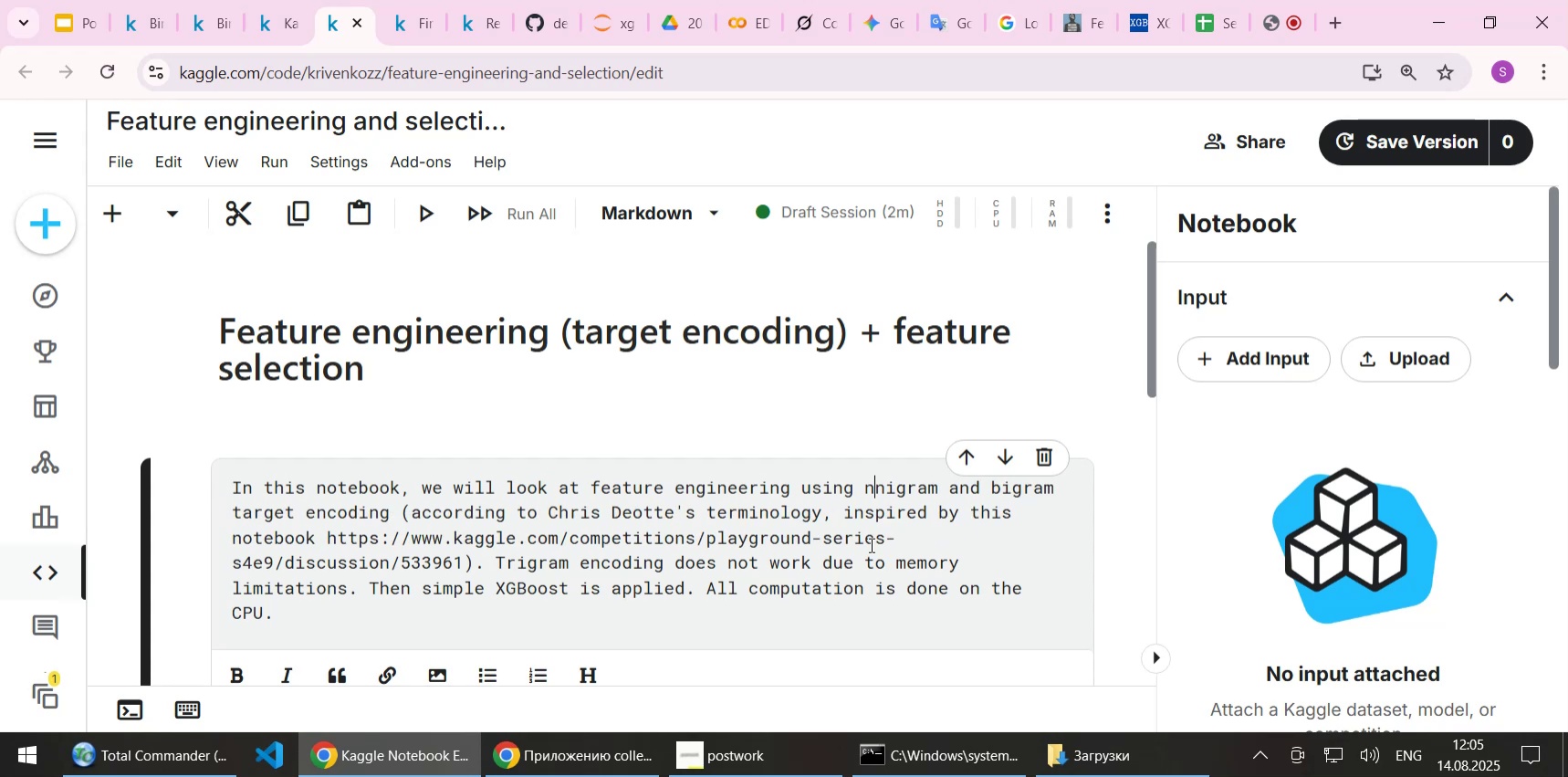 
key(Delete)
 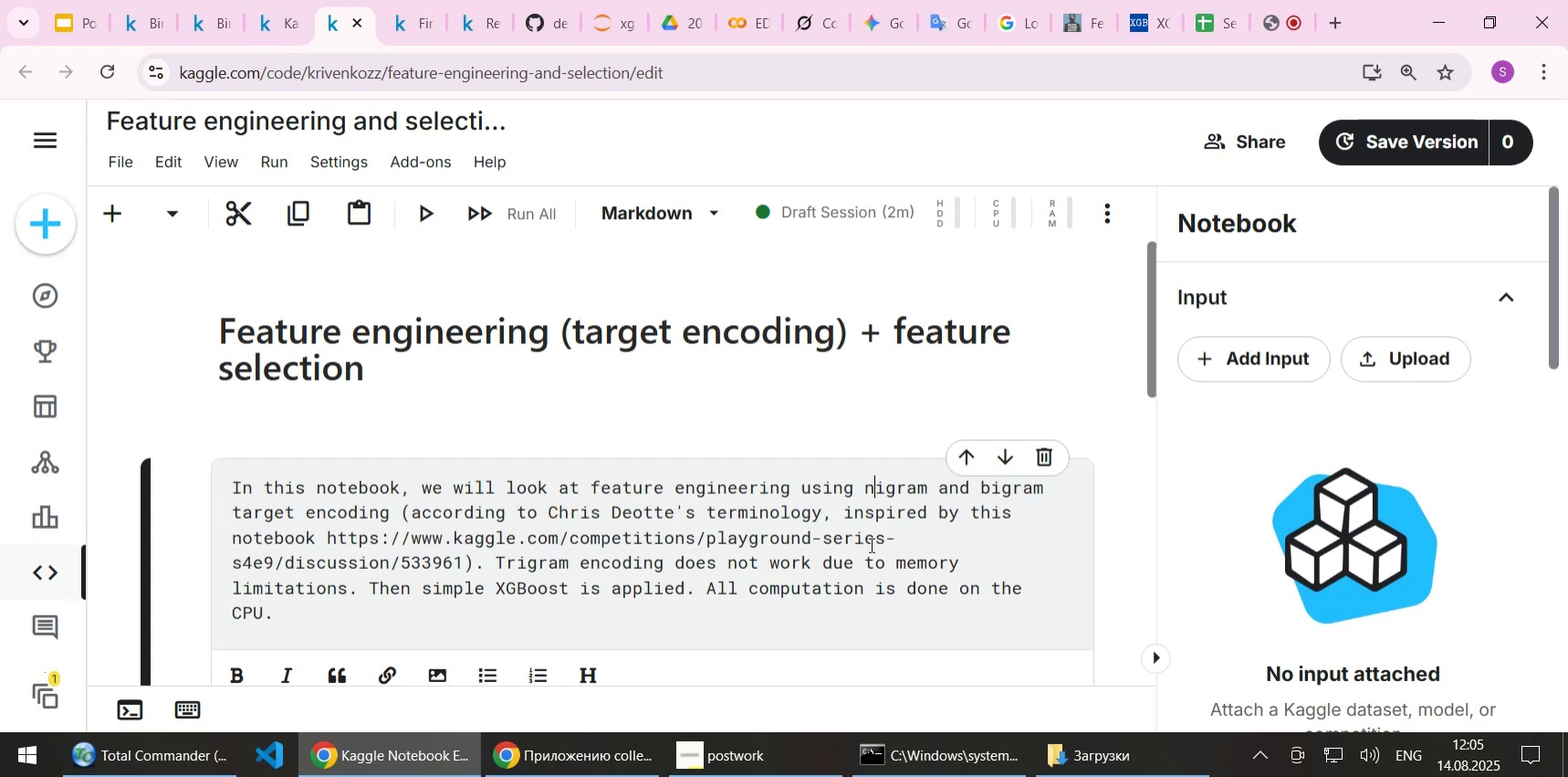 
key(Delete)
 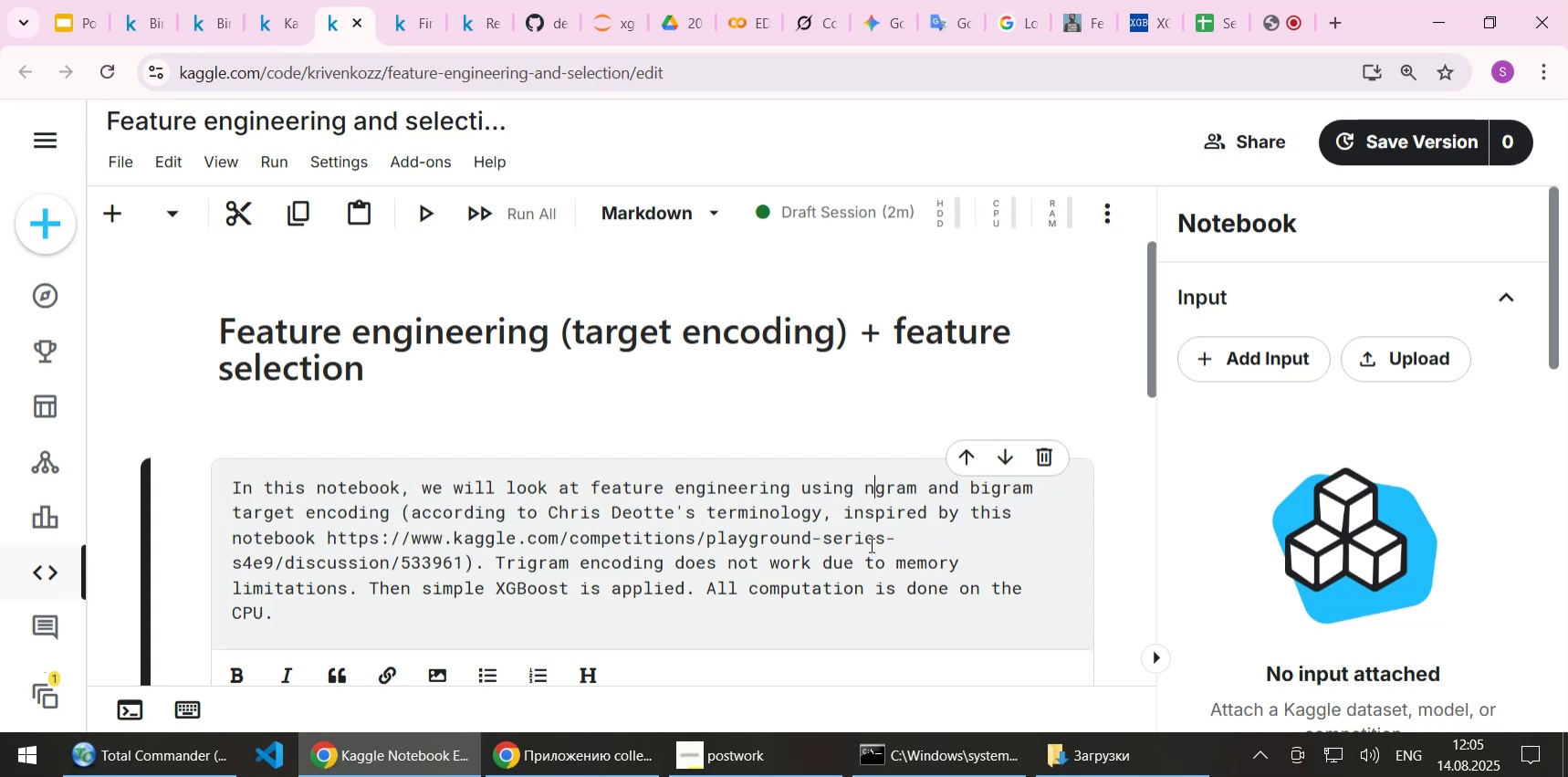 
key(Minus)
 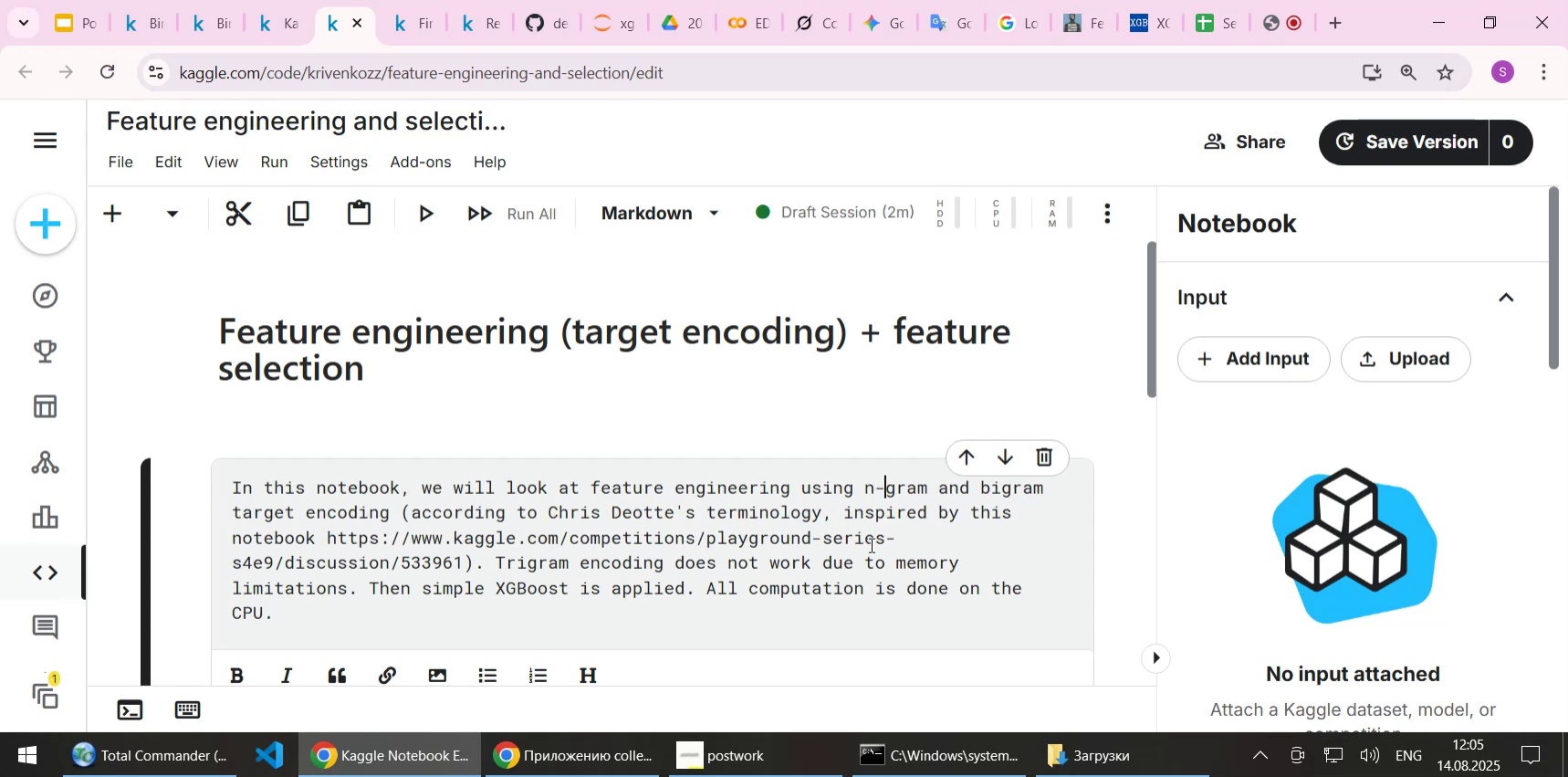 
key(ArrowRight)
 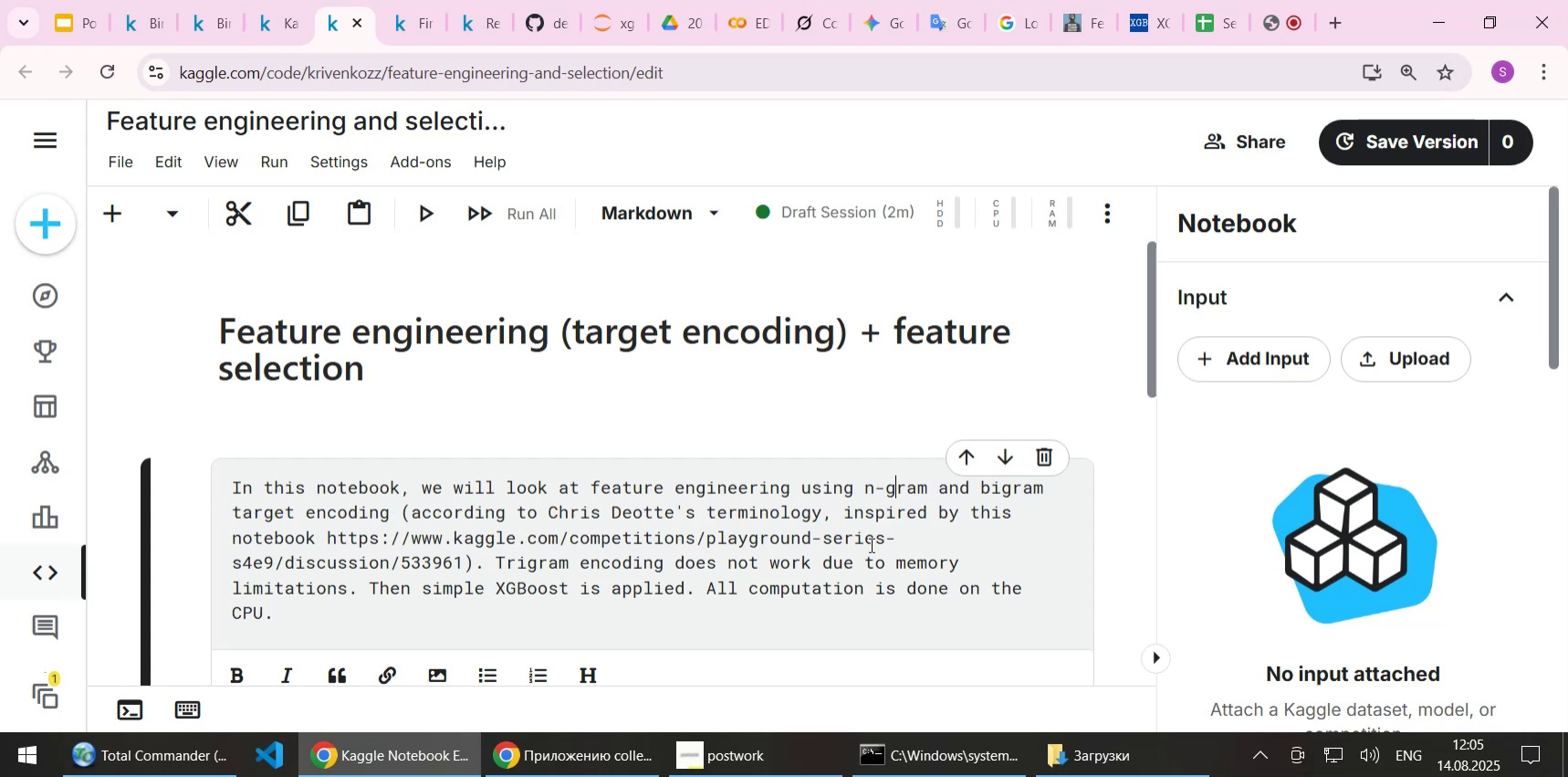 
key(ArrowRight)
 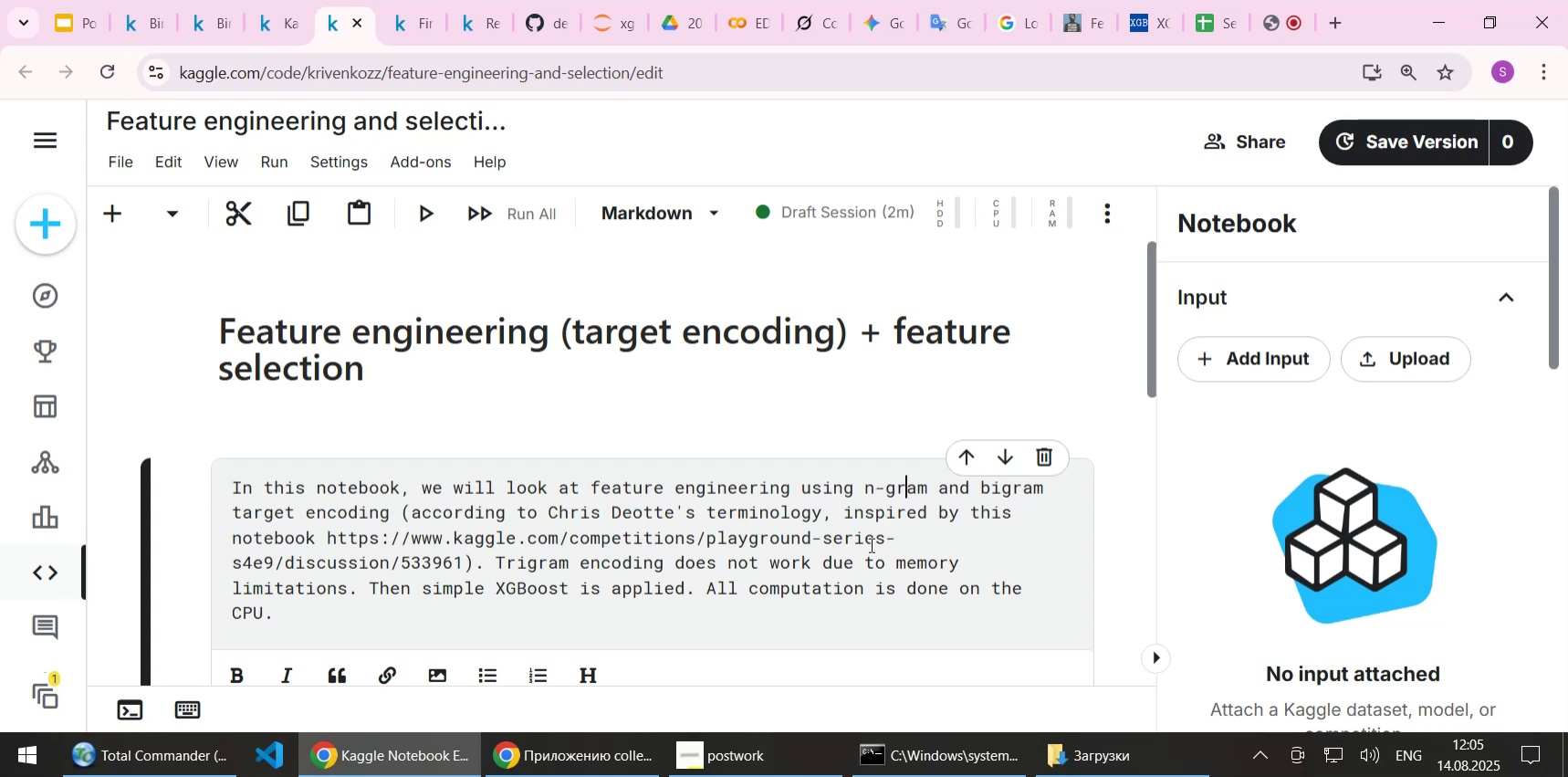 
key(ArrowRight)
 